 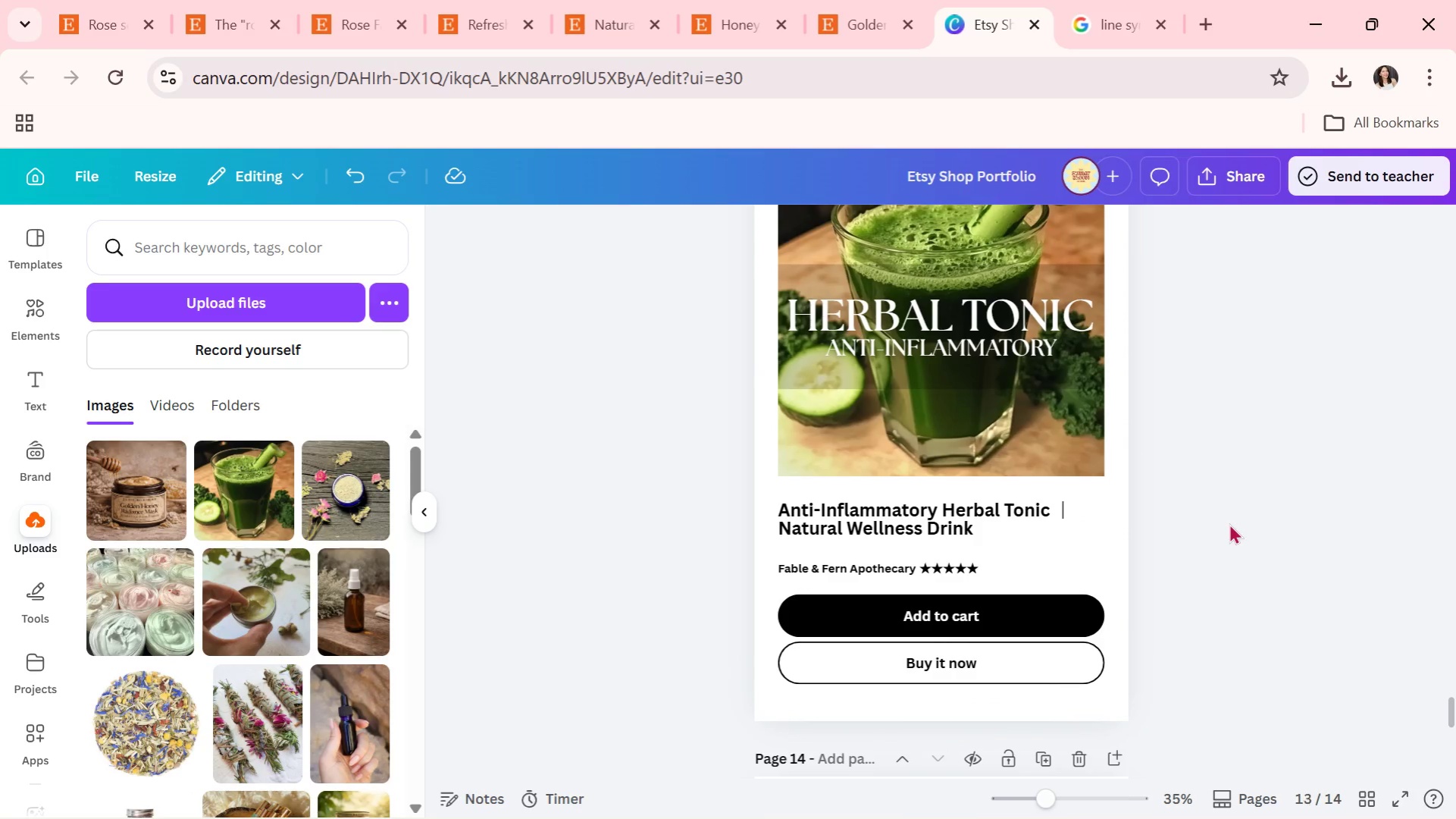 
scroll: coordinate [1229, 523], scroll_direction: up, amount: 1.0
 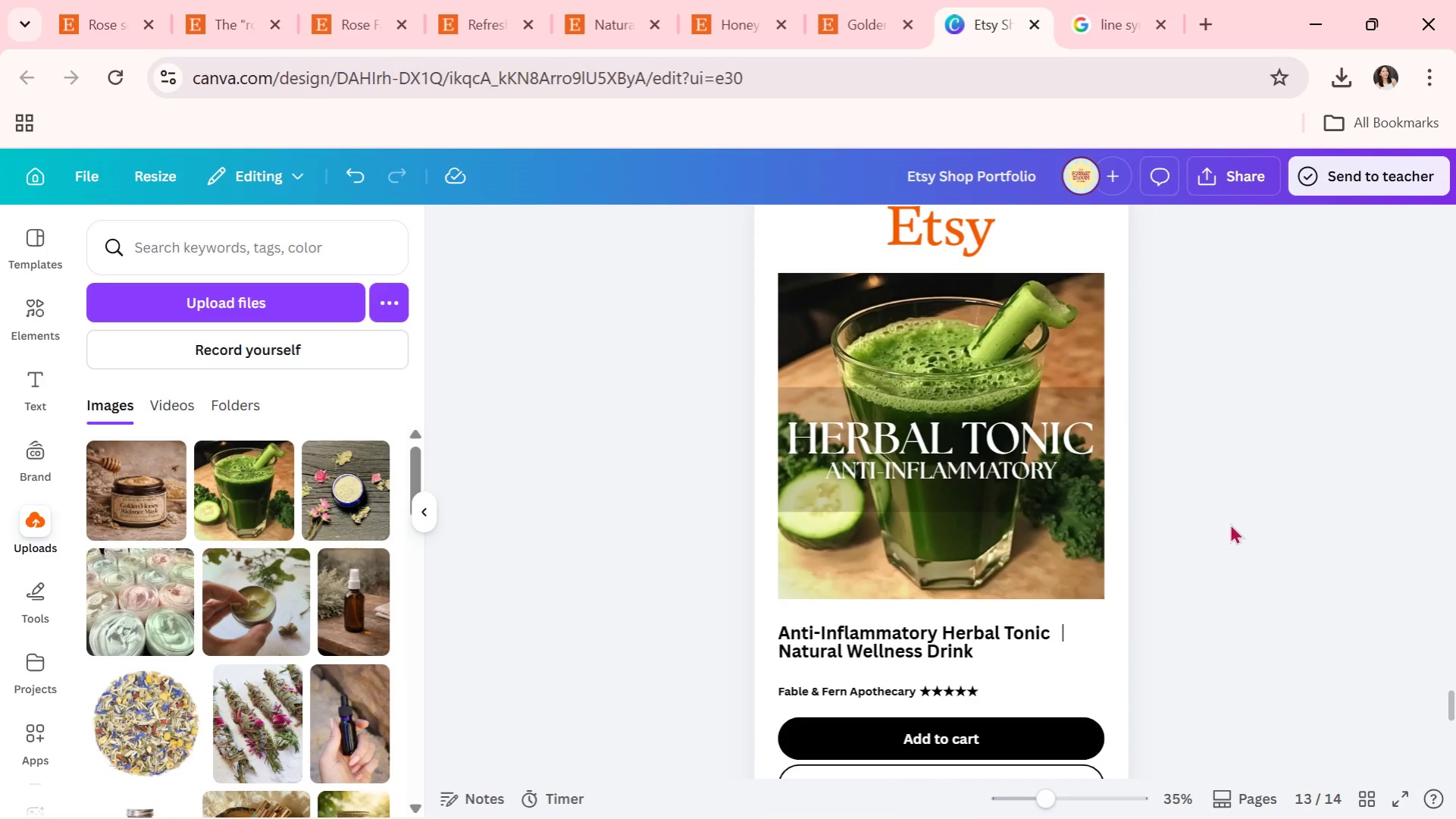 
scroll: coordinate [1166, 548], scroll_direction: down, amount: 8.0
 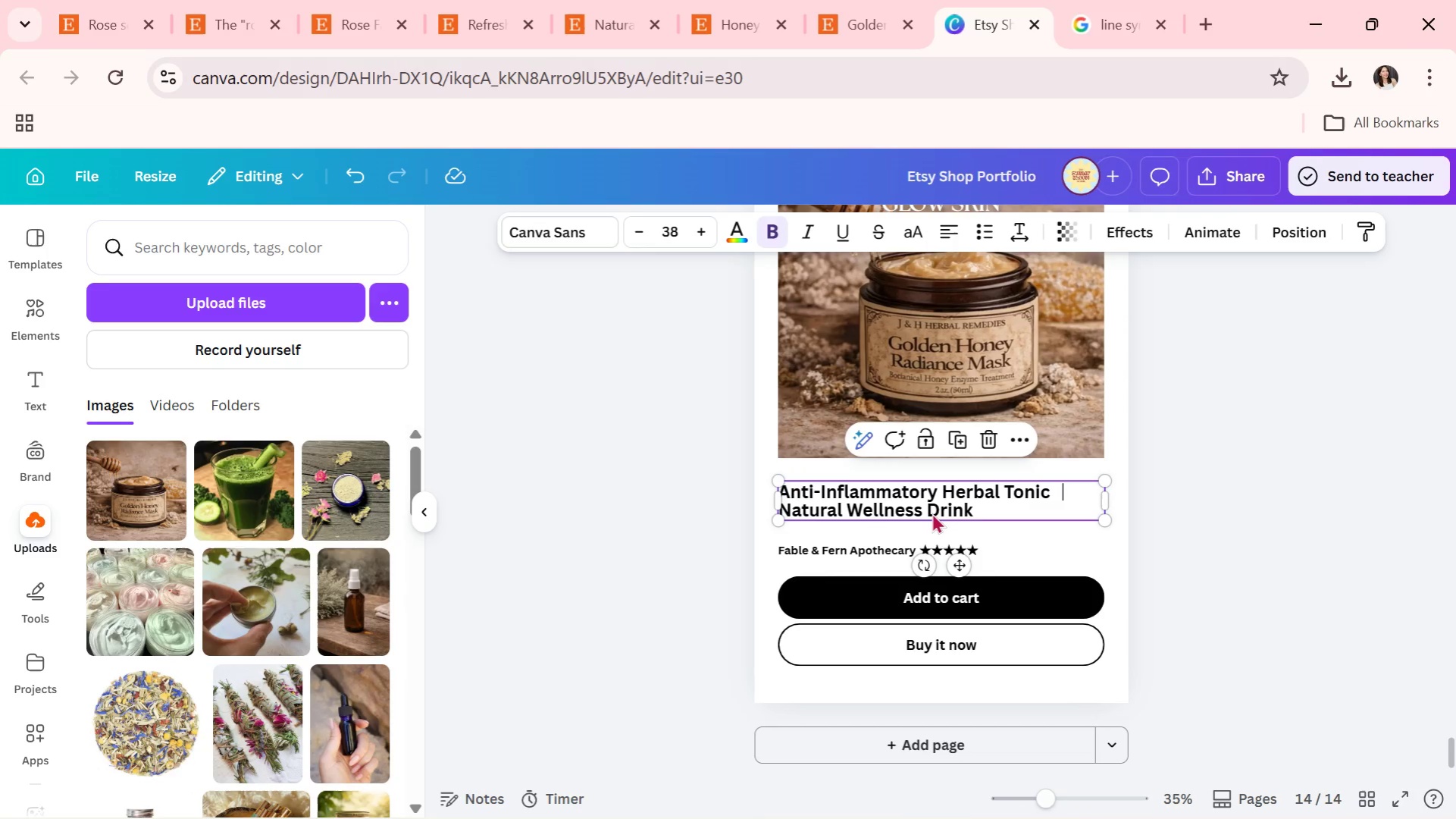 
double_click([932, 513])
 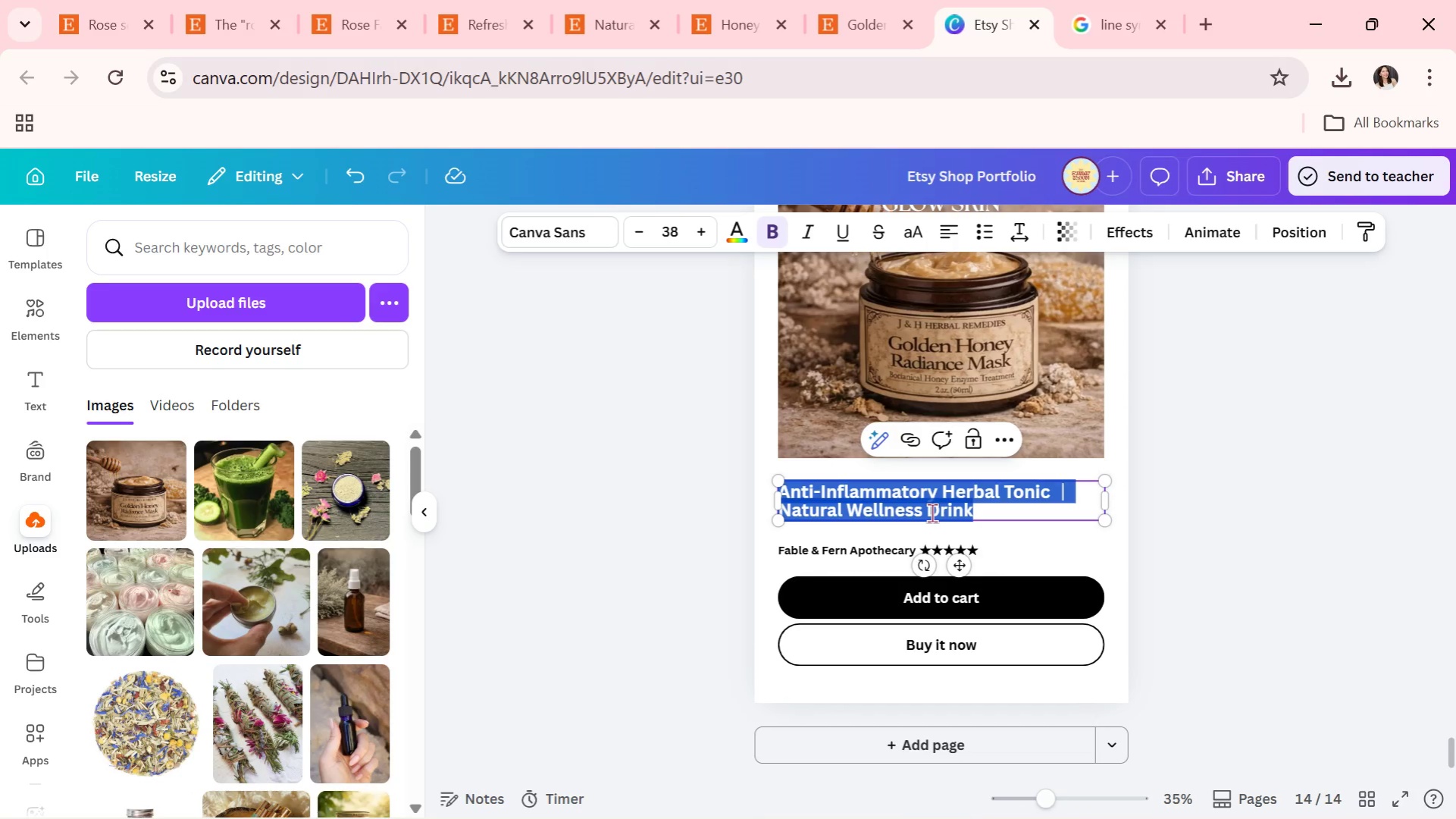 
triple_click([932, 513])
 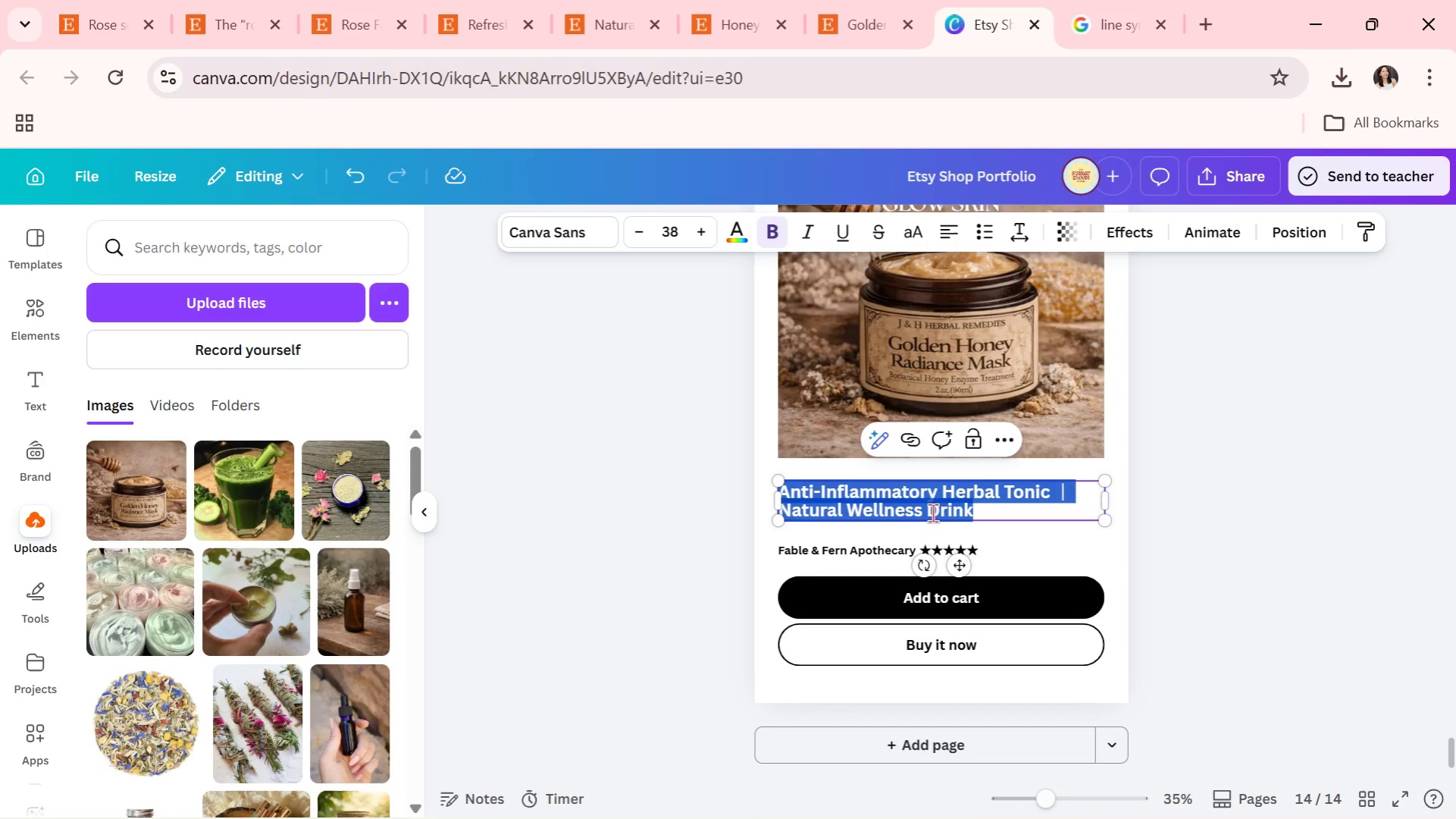 
scroll: coordinate [767, 404], scroll_direction: up, amount: 2.0
 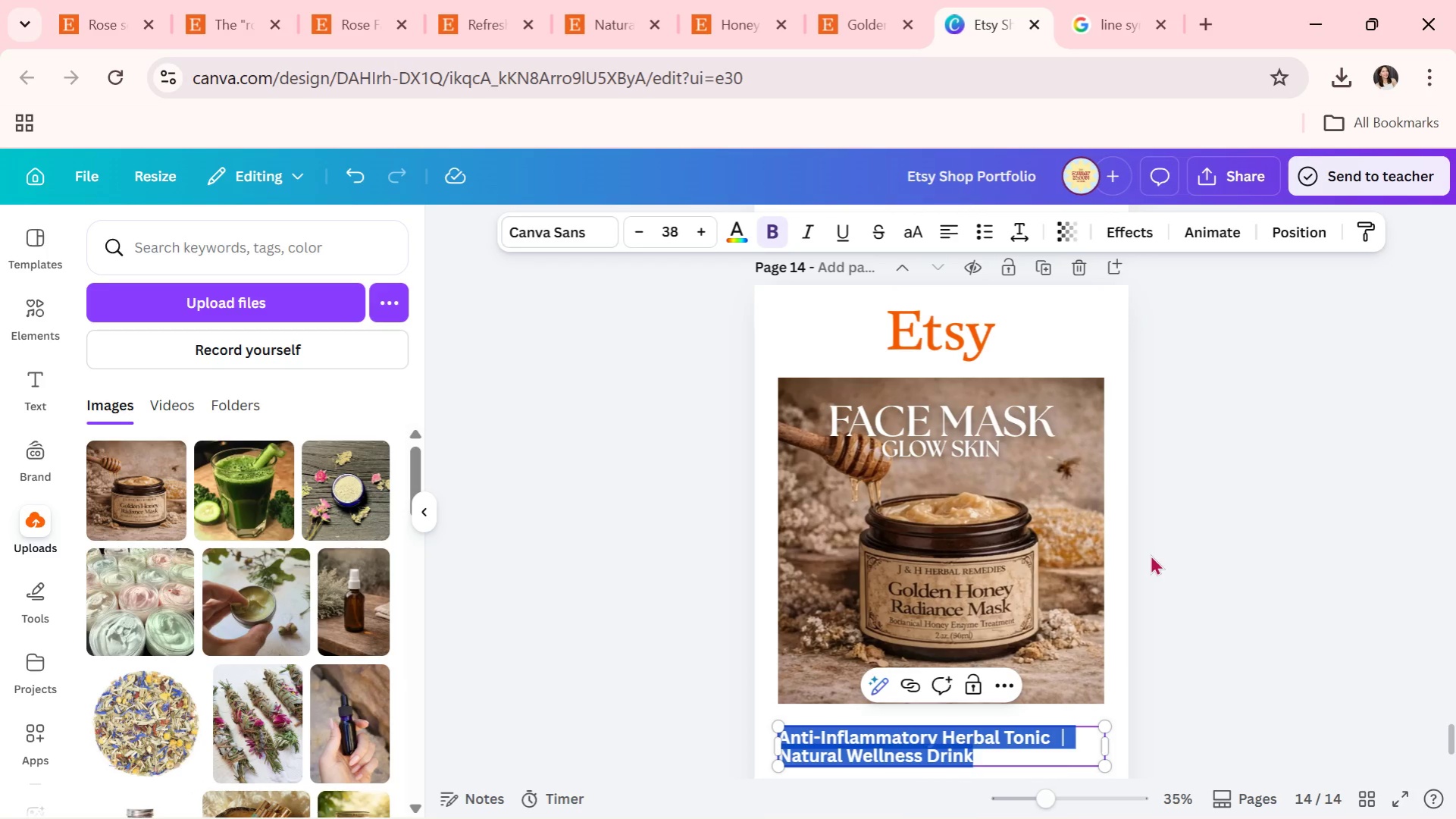 
scroll: coordinate [1150, 555], scroll_direction: down, amount: 3.0
 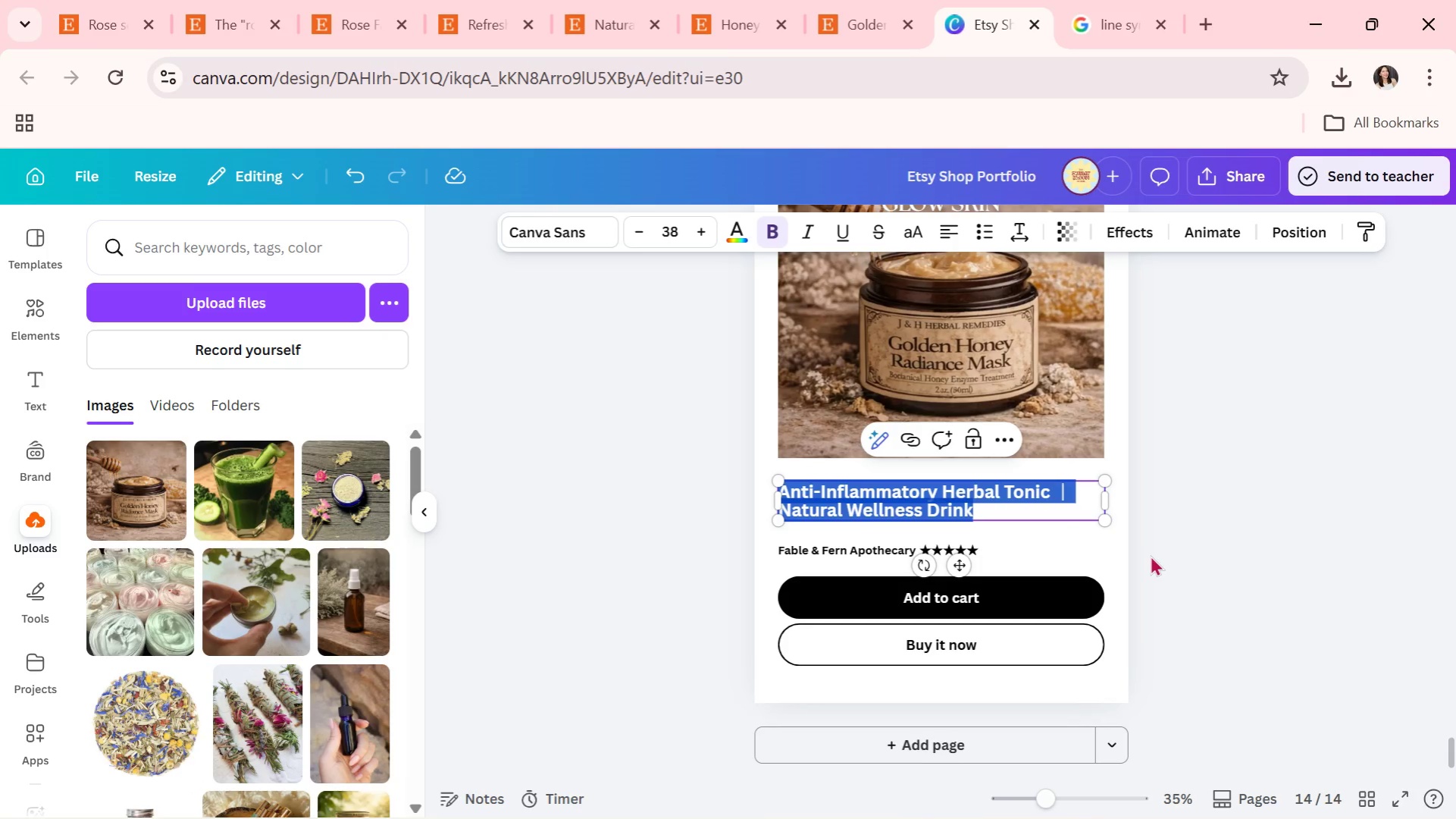 
type(hON)
key(Backspace)
key(Backspace)
key(Backspace)
key(Backspace)
type(Honey Glow Face Mask )
 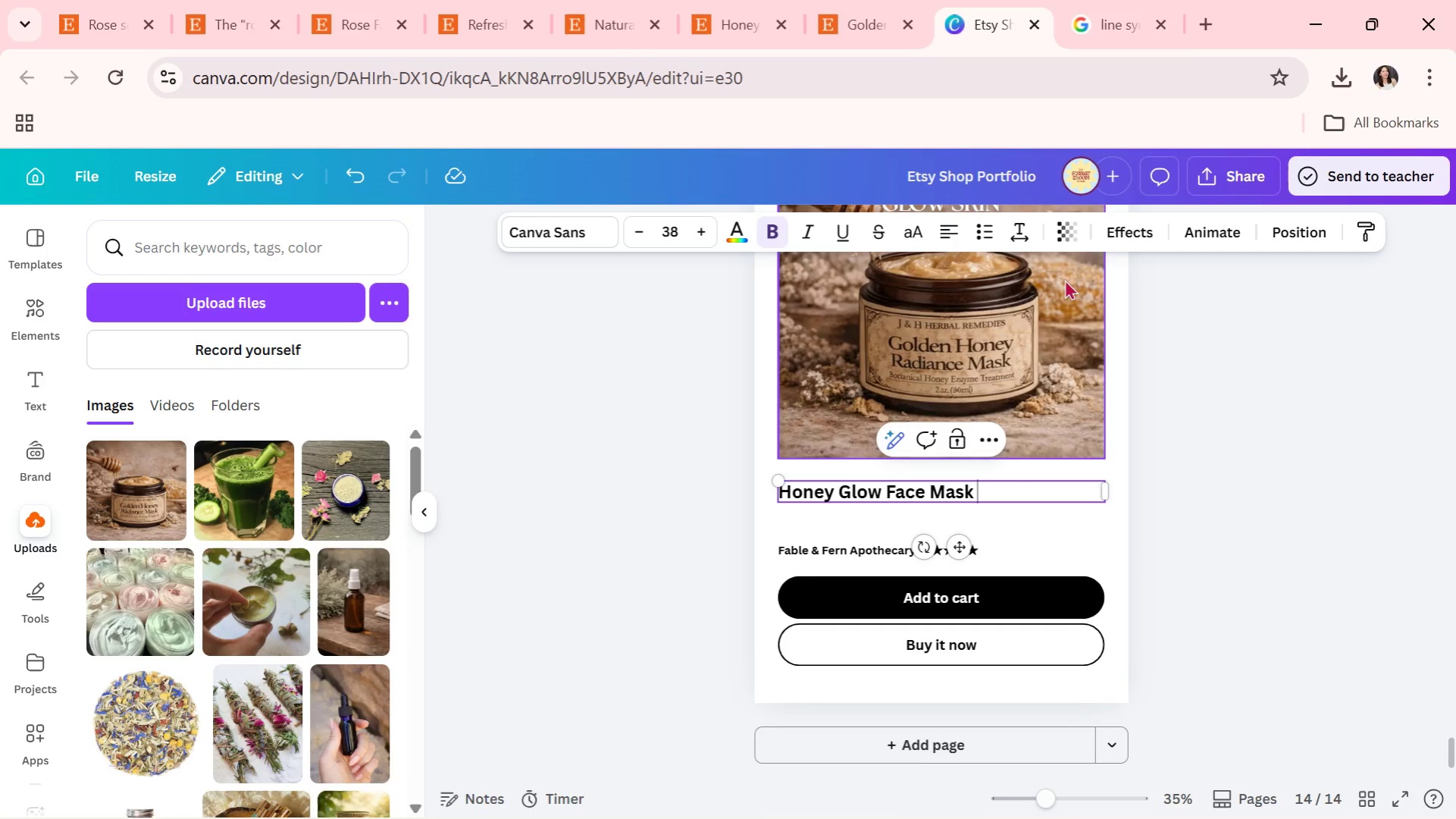 
left_click([1118, 0])
 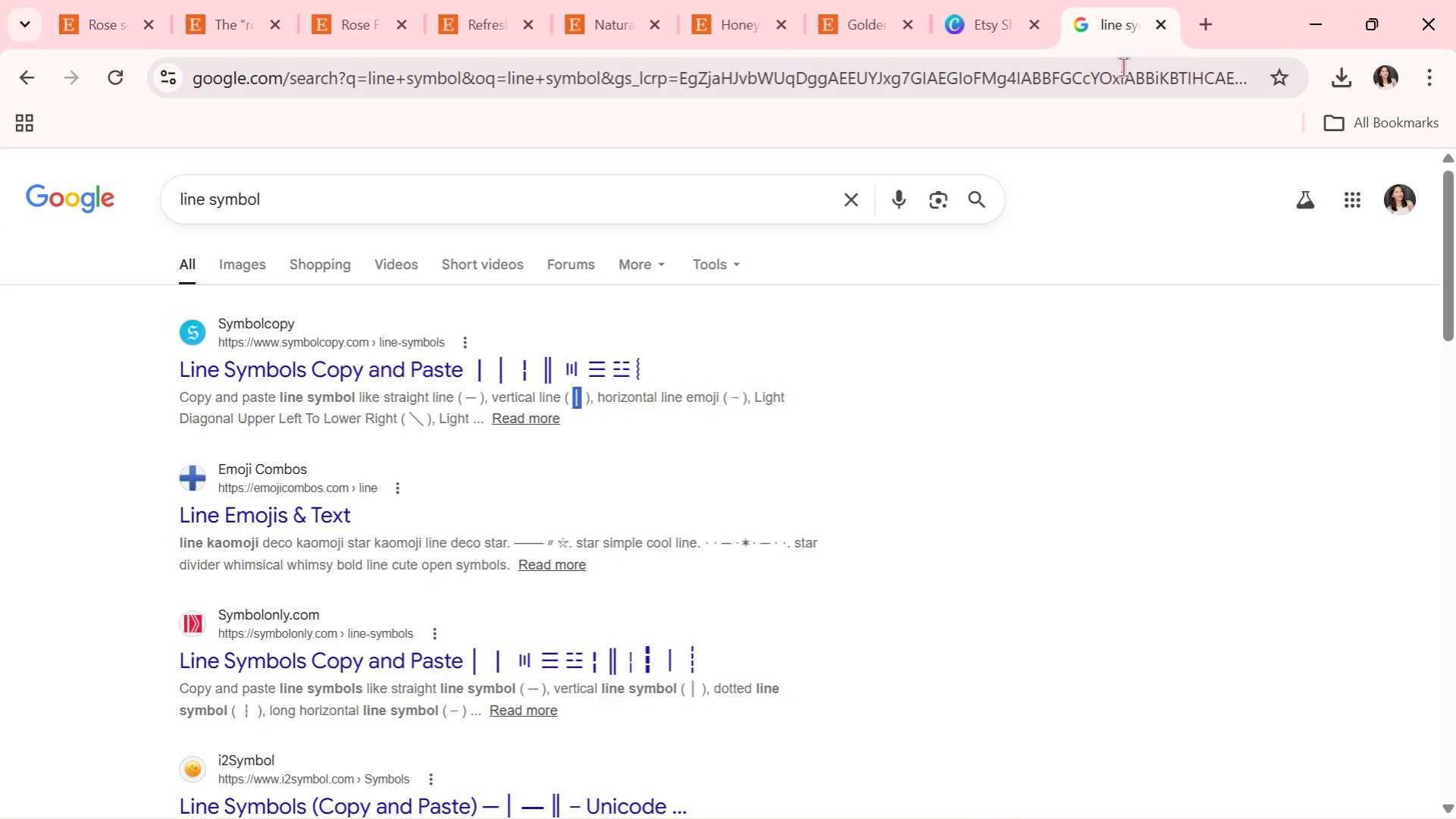 
key(Control+C)
 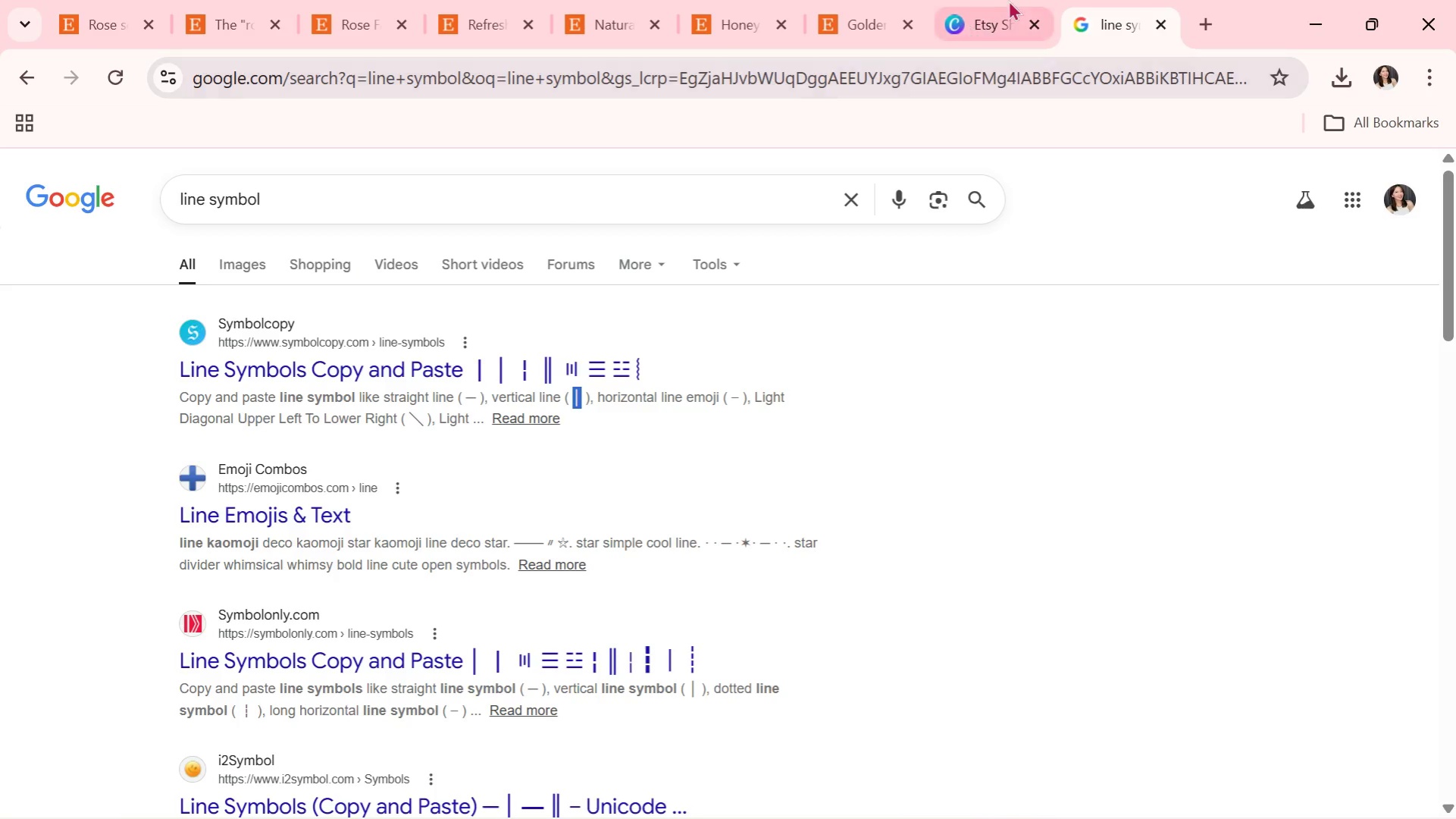 
left_click([1009, 0])
 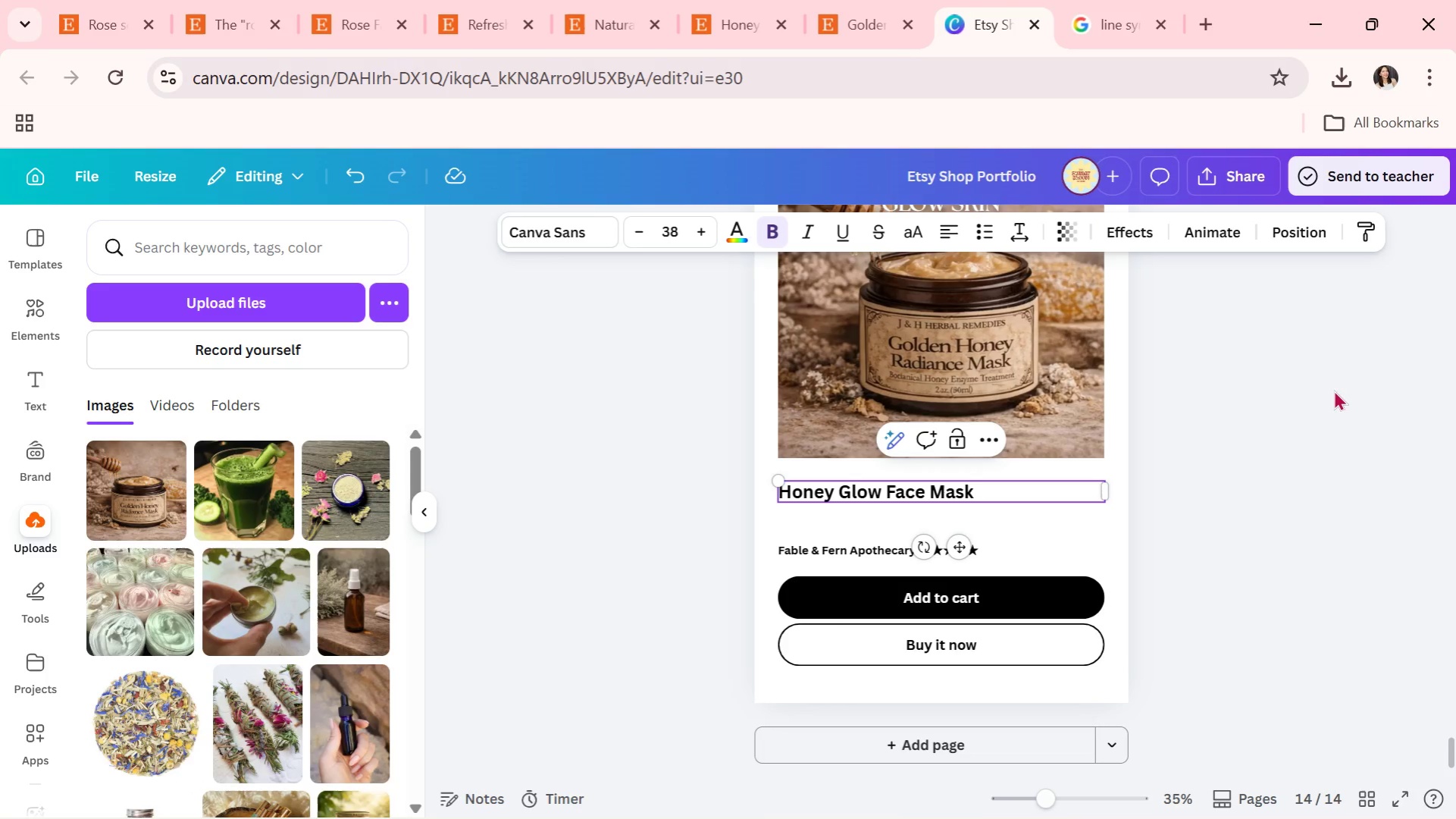 
key(V)
 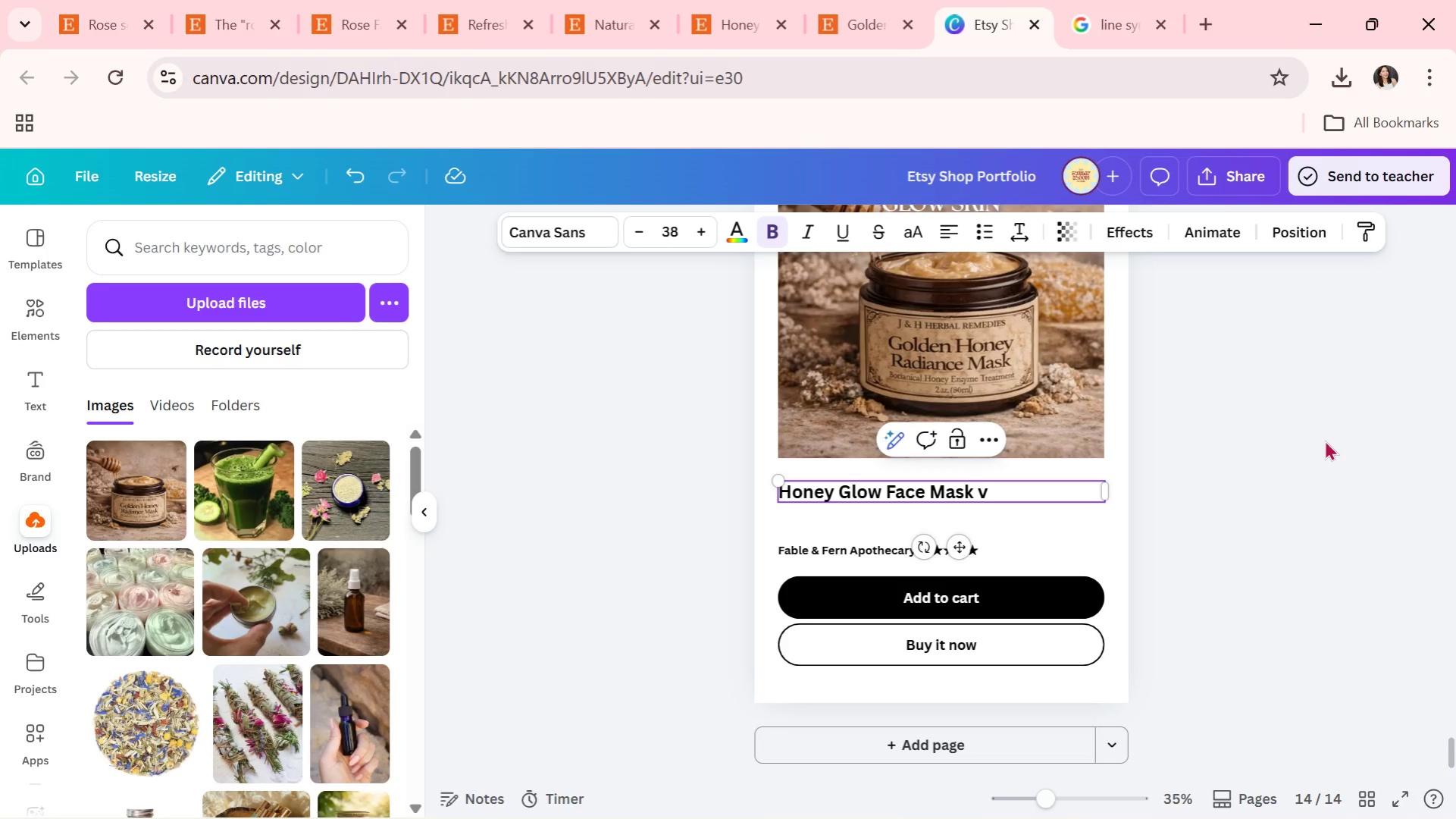 
key(Backspace)
 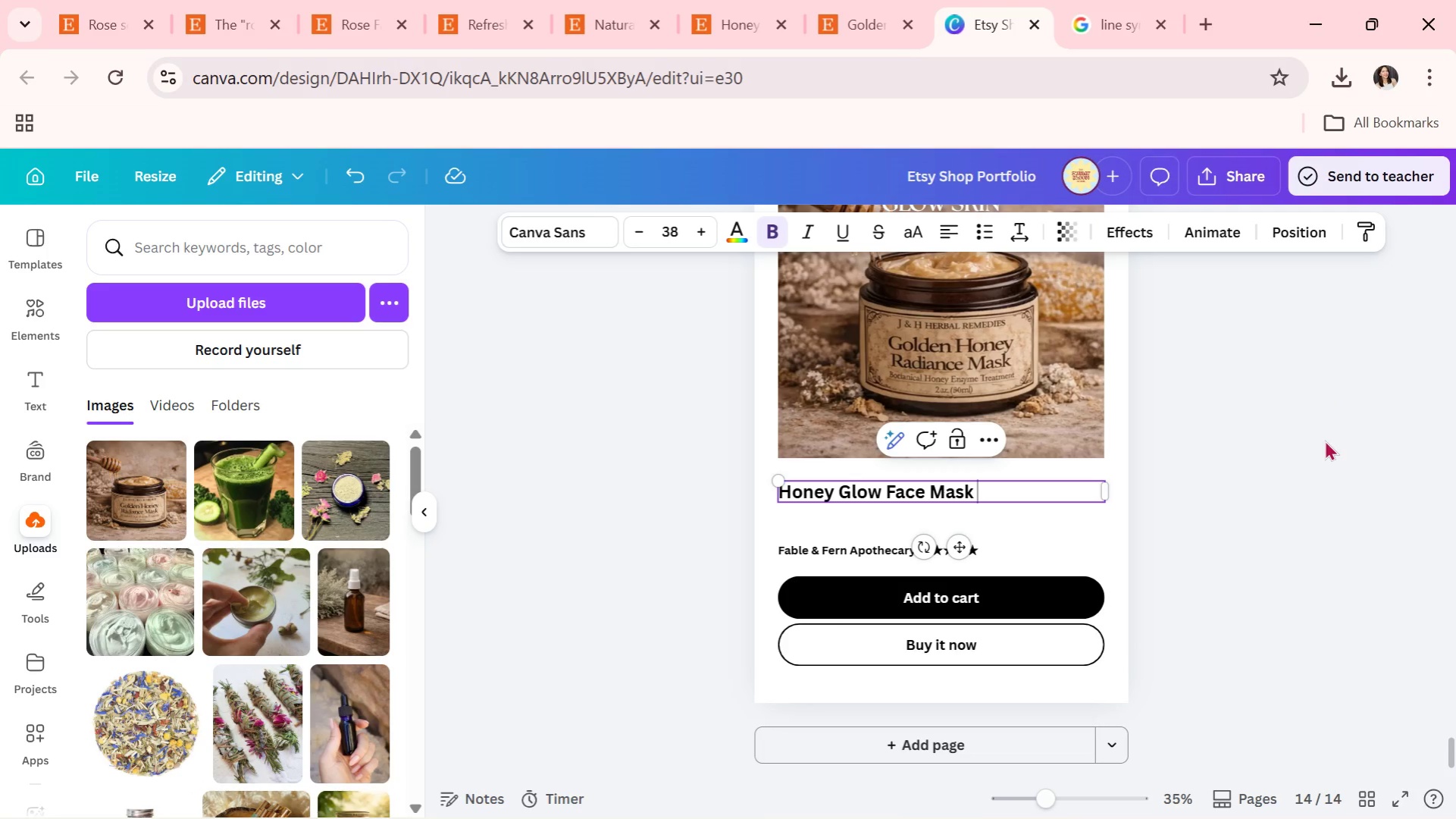 
key(Control+V)
 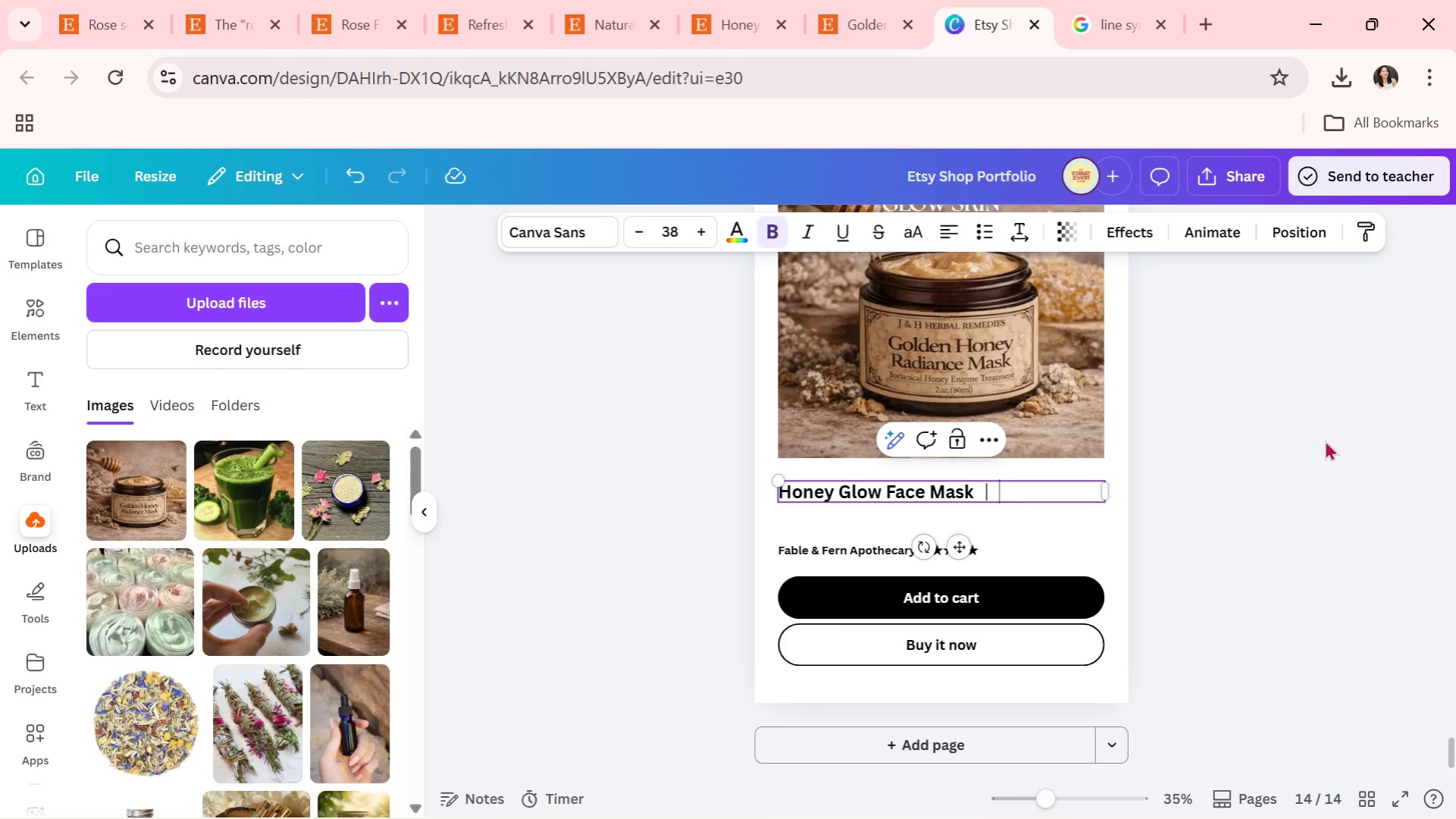 
type( Brightening Skincare Treatment)
 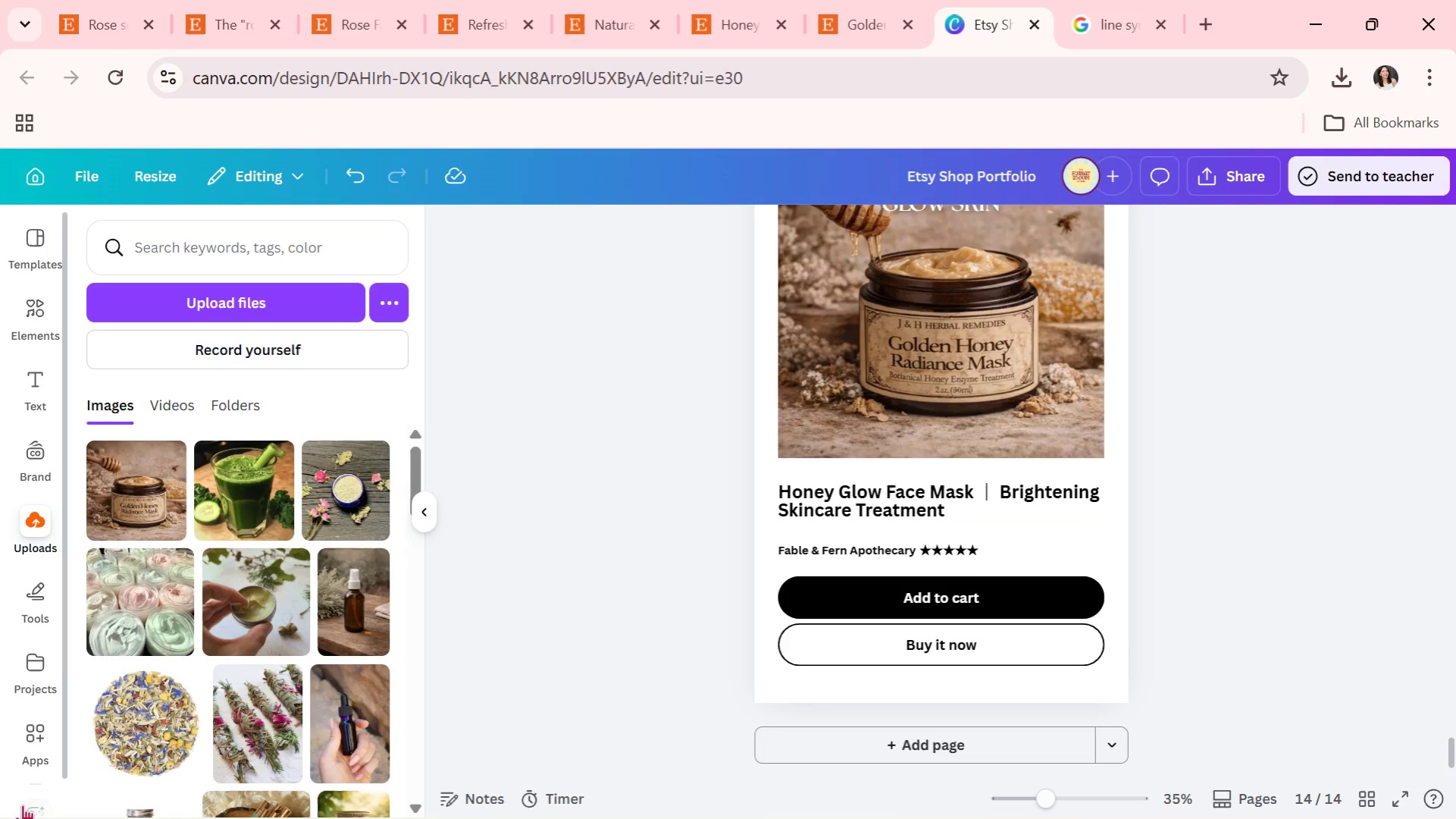 
left_click([866, 500])
 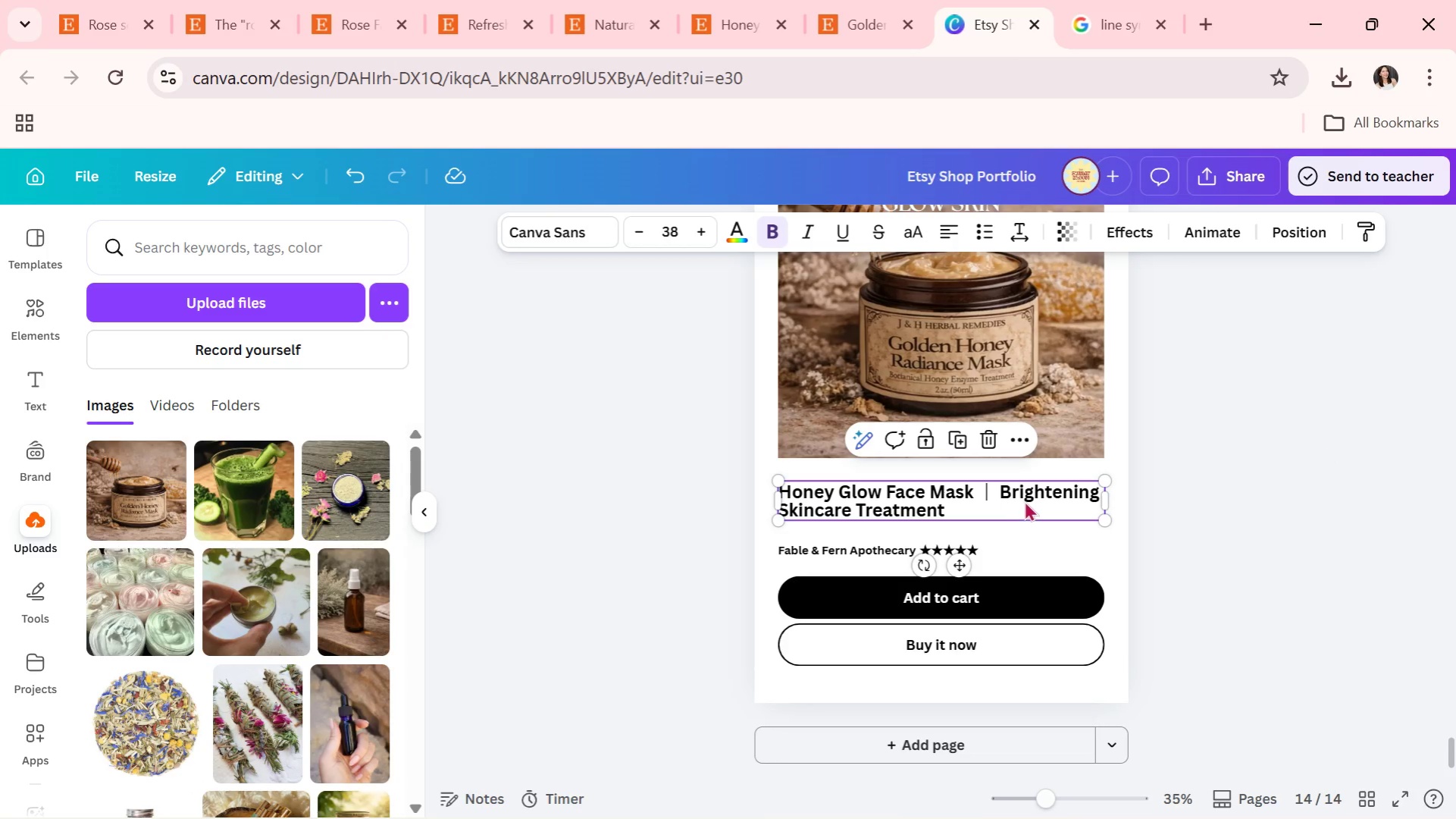 
wait(8.47)
 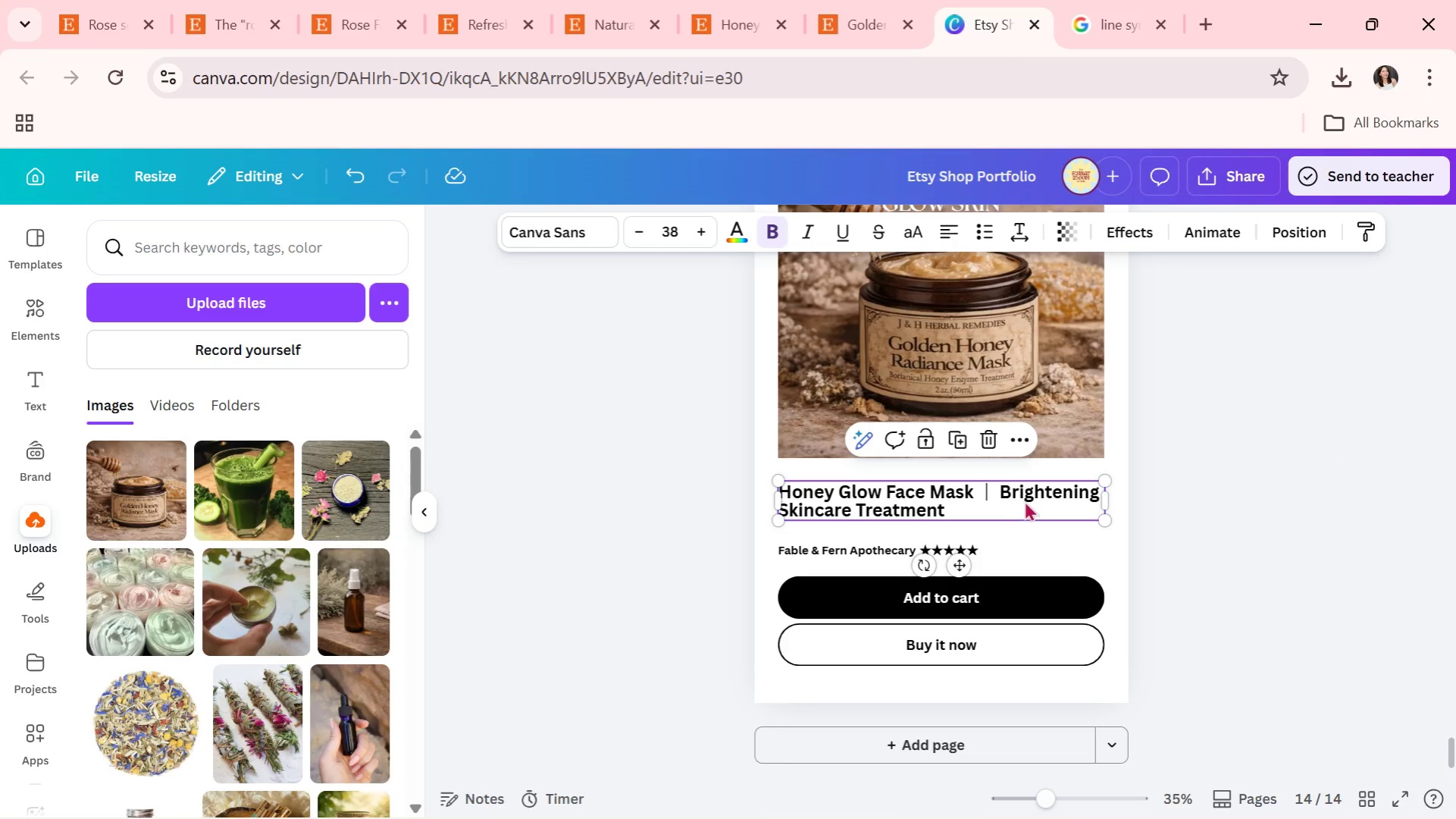 
left_click([1253, 520])
 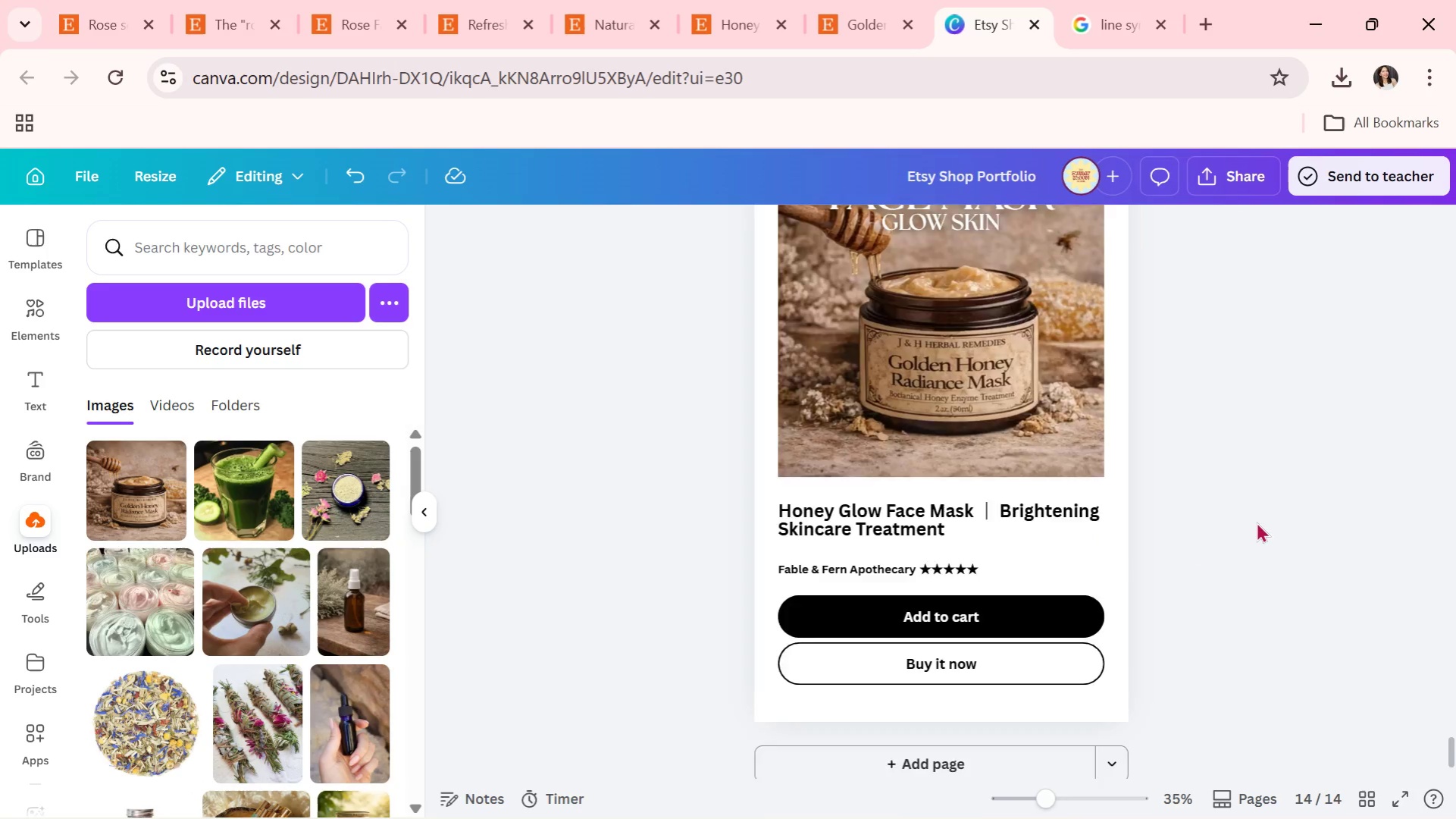 
scroll: coordinate [1256, 522], scroll_direction: up, amount: 1.0
 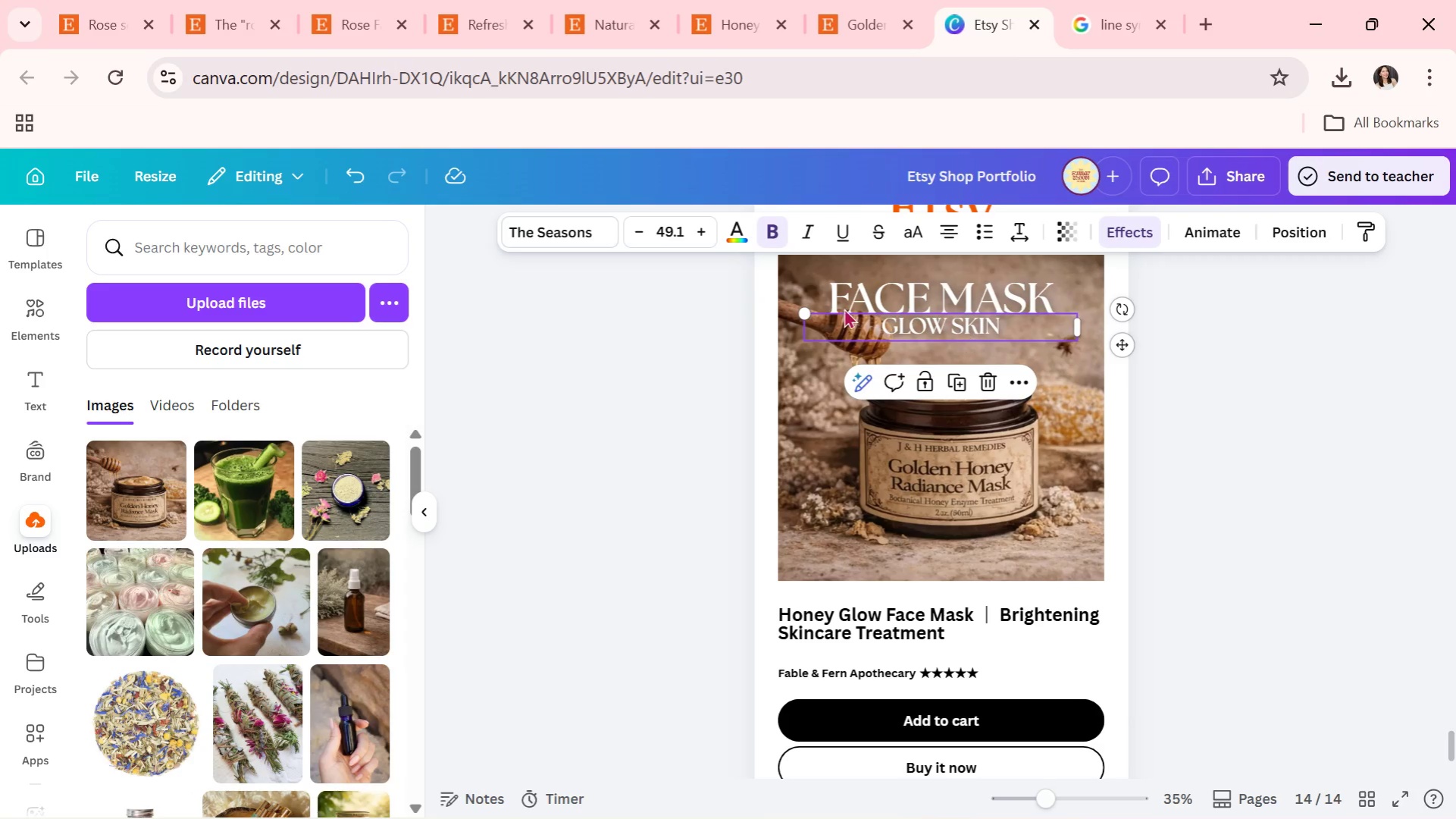 
left_click([679, 234])
 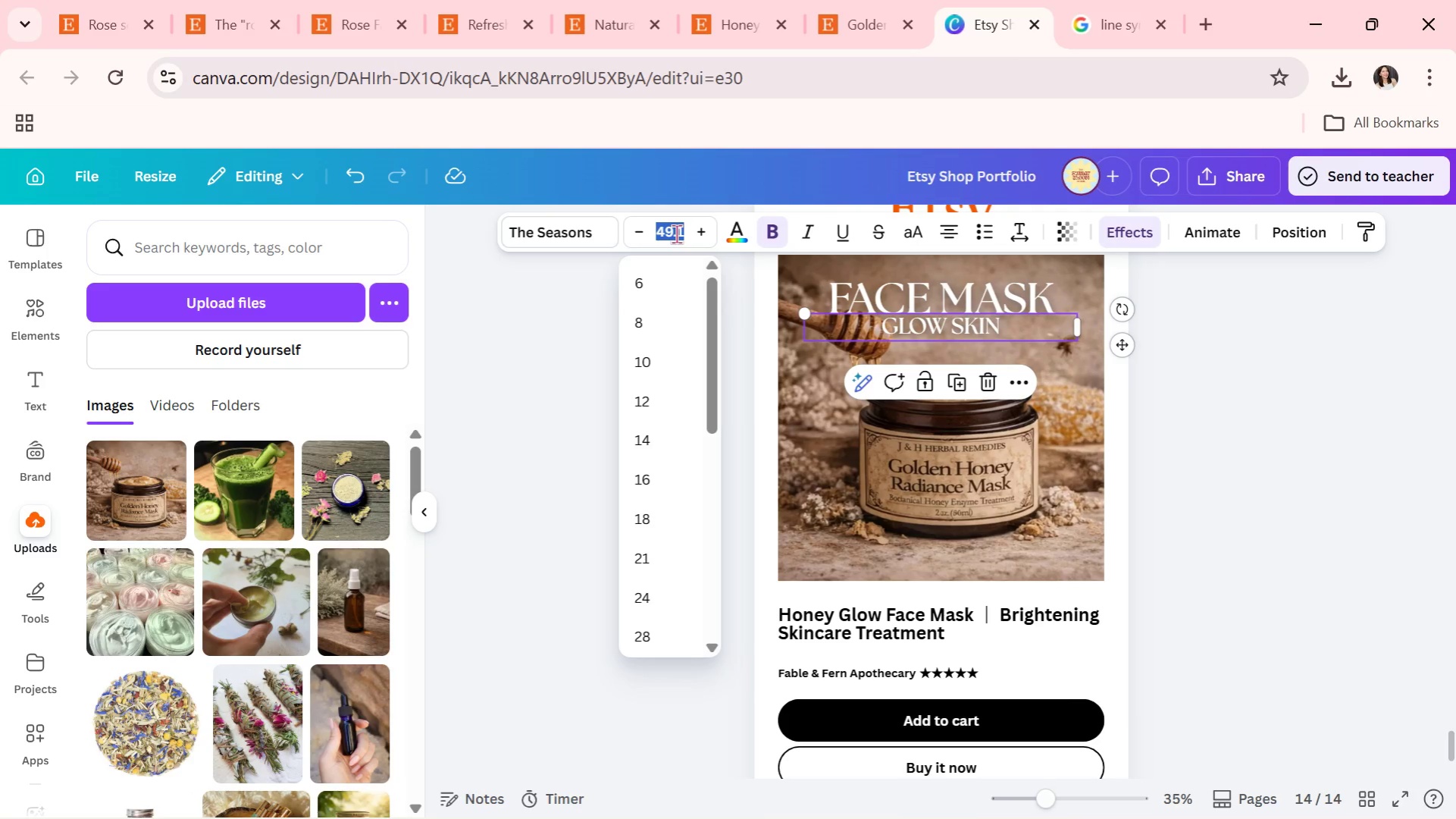 
type(52)
 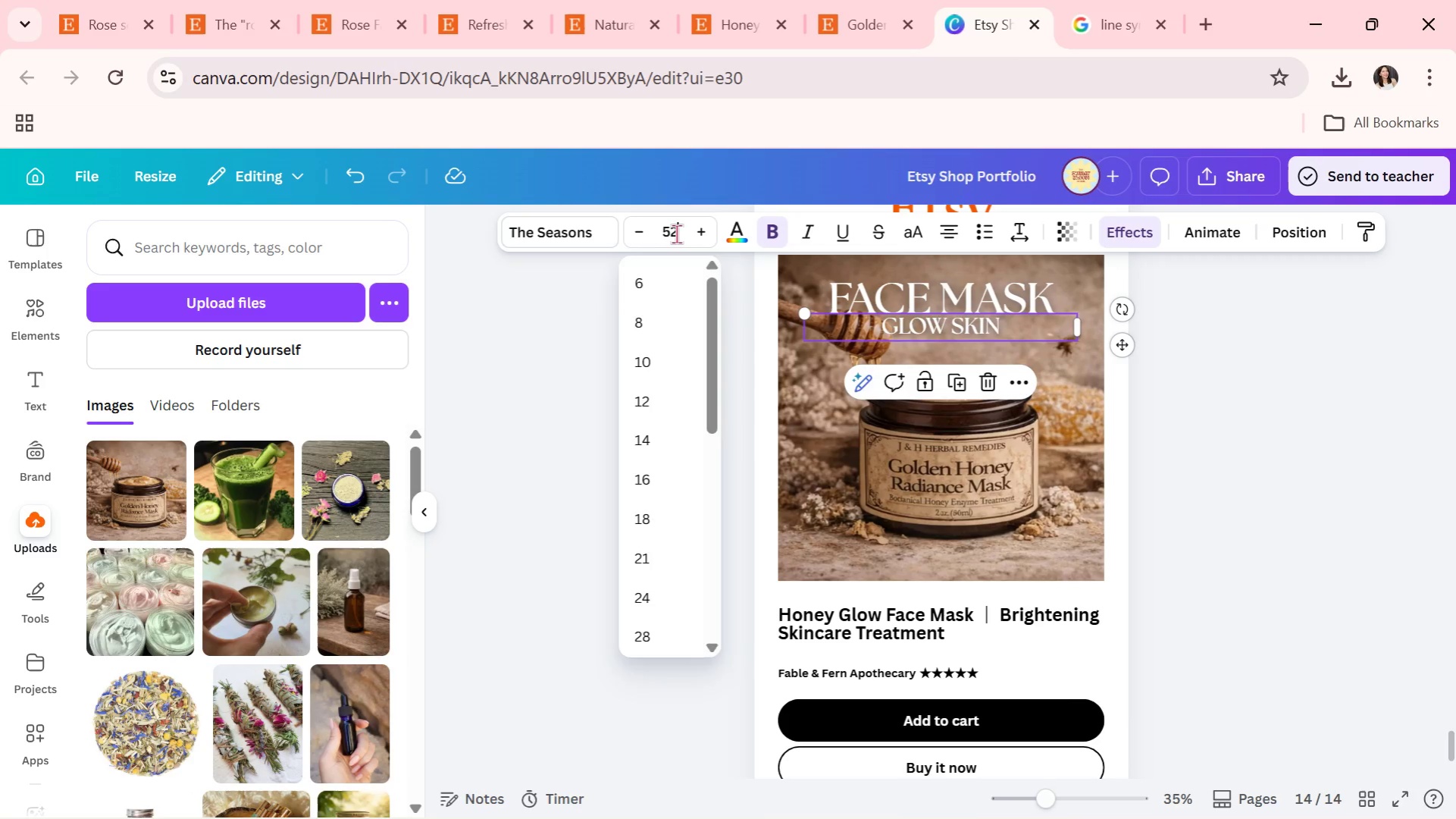 
key(Enter)
 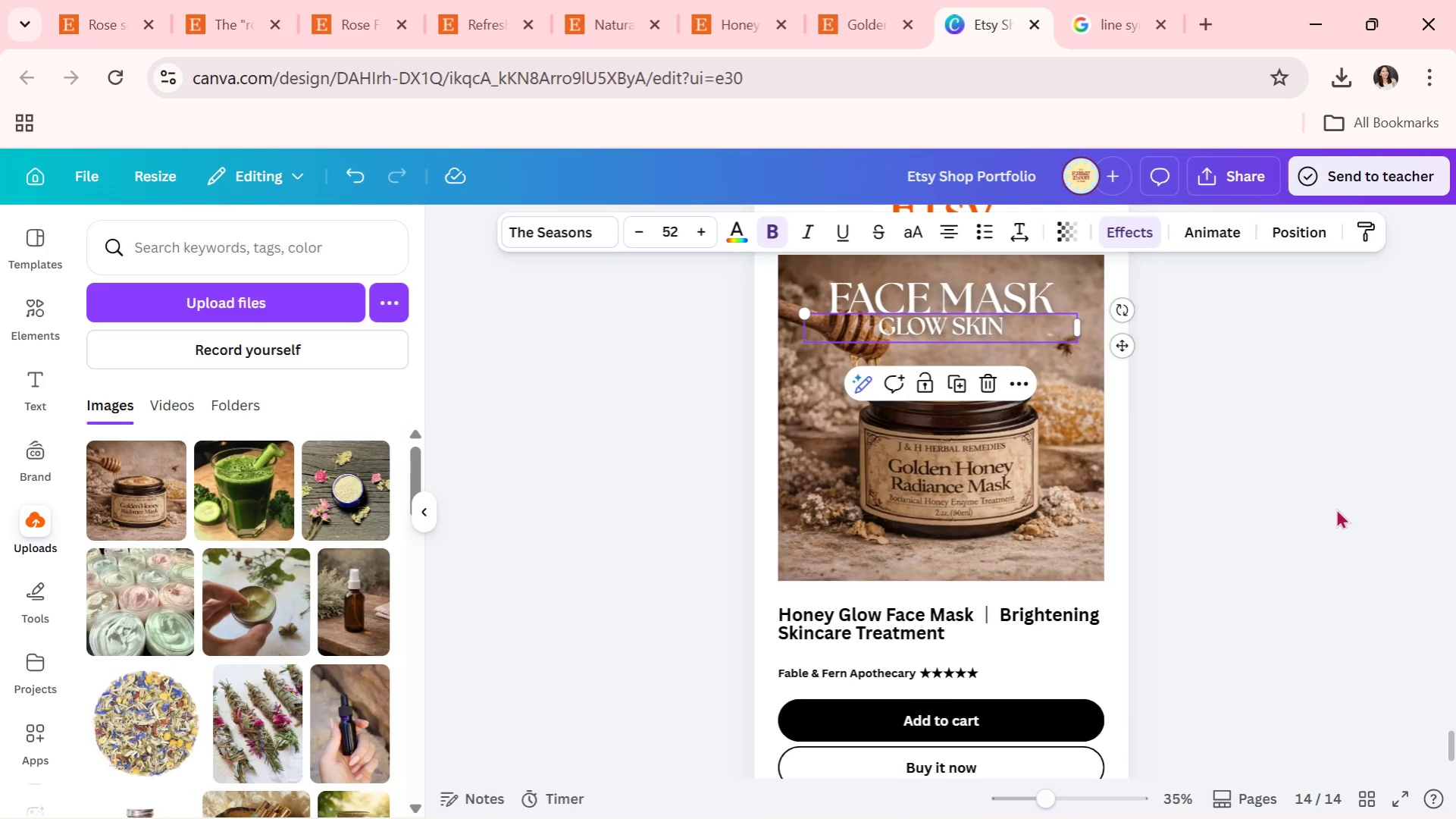 
left_click([1320, 497])
 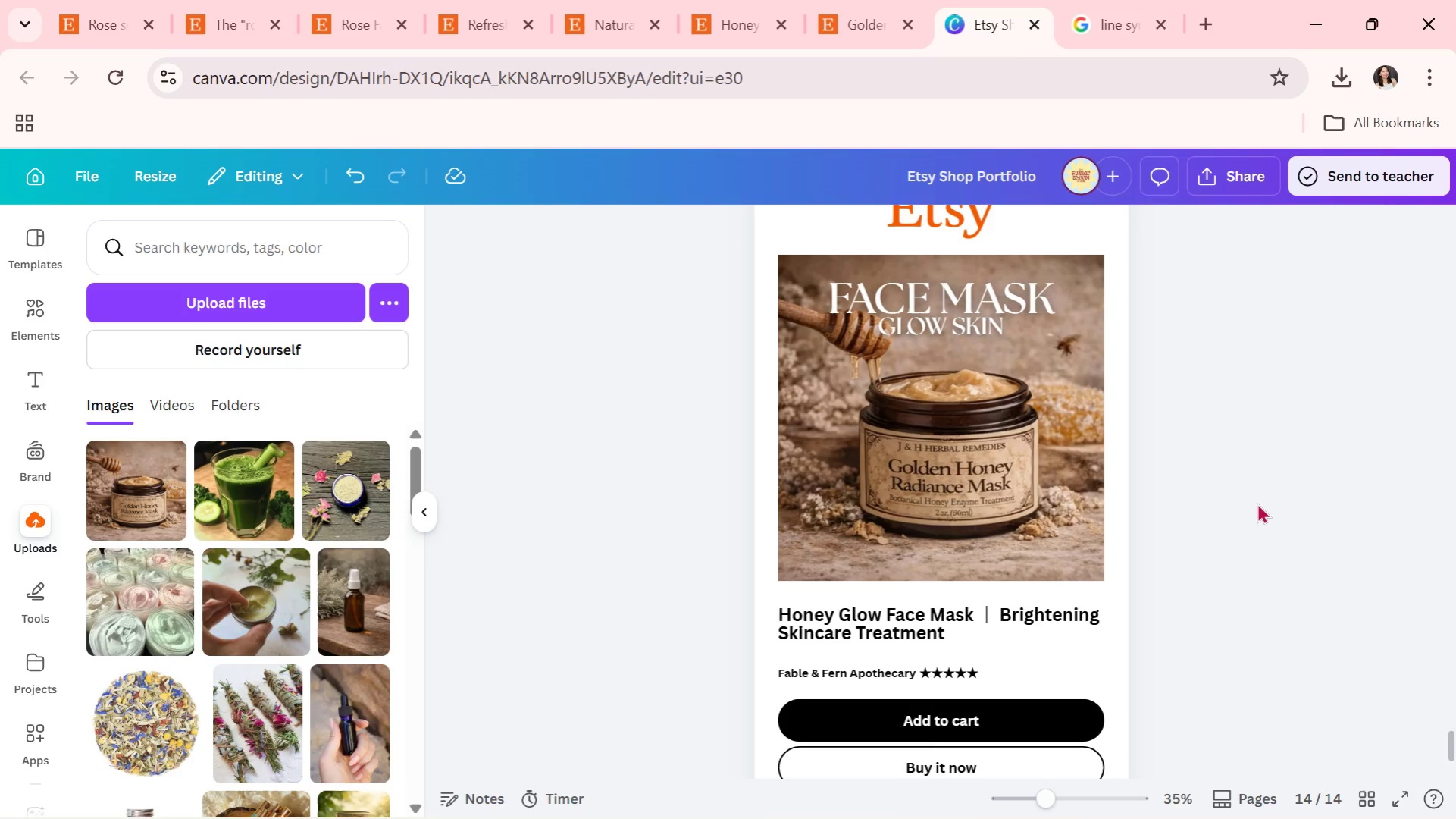 
scroll: coordinate [1256, 503], scroll_direction: down, amount: 3.0
 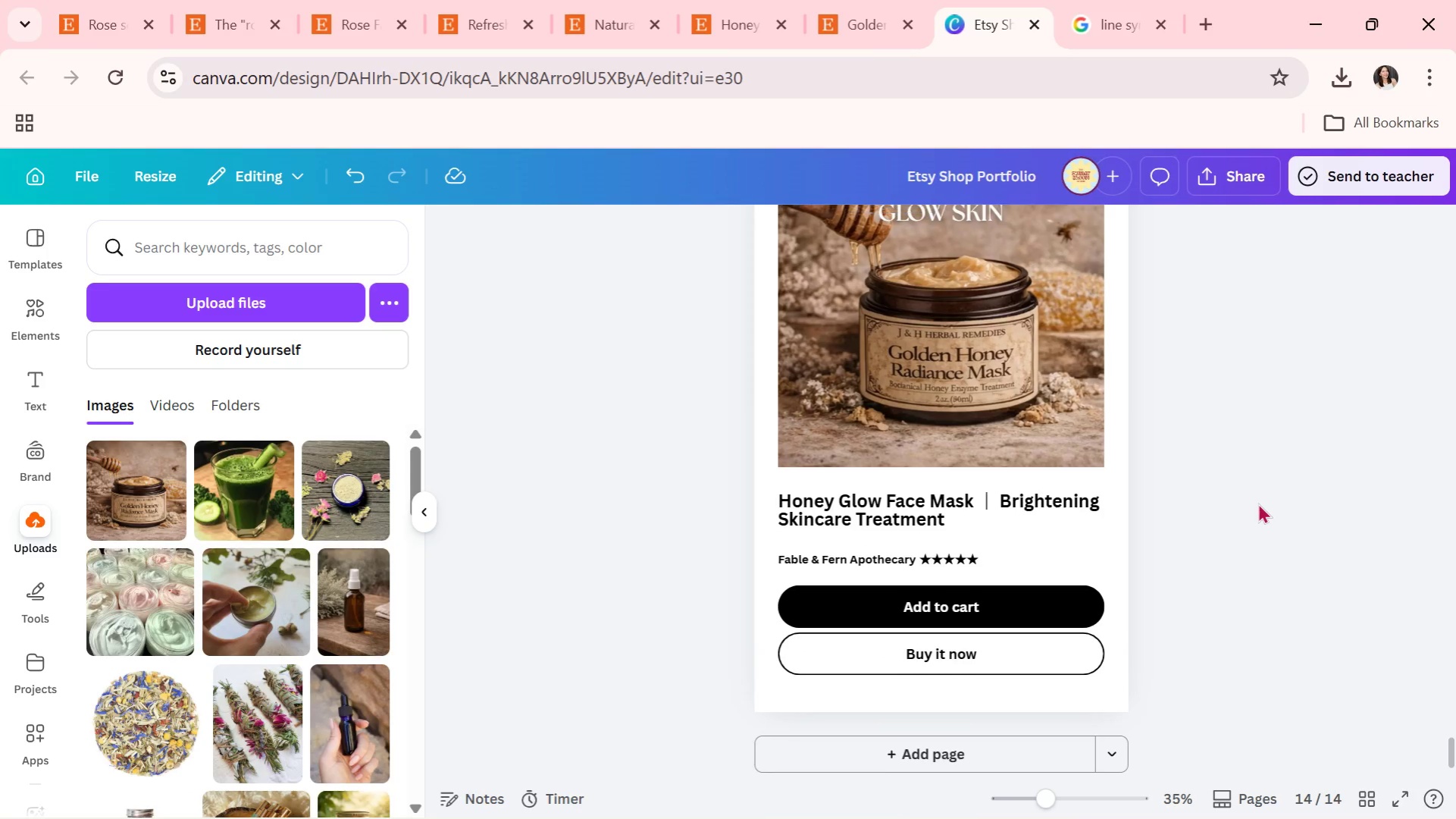 
scroll: coordinate [1310, 510], scroll_direction: up, amount: 2.0
 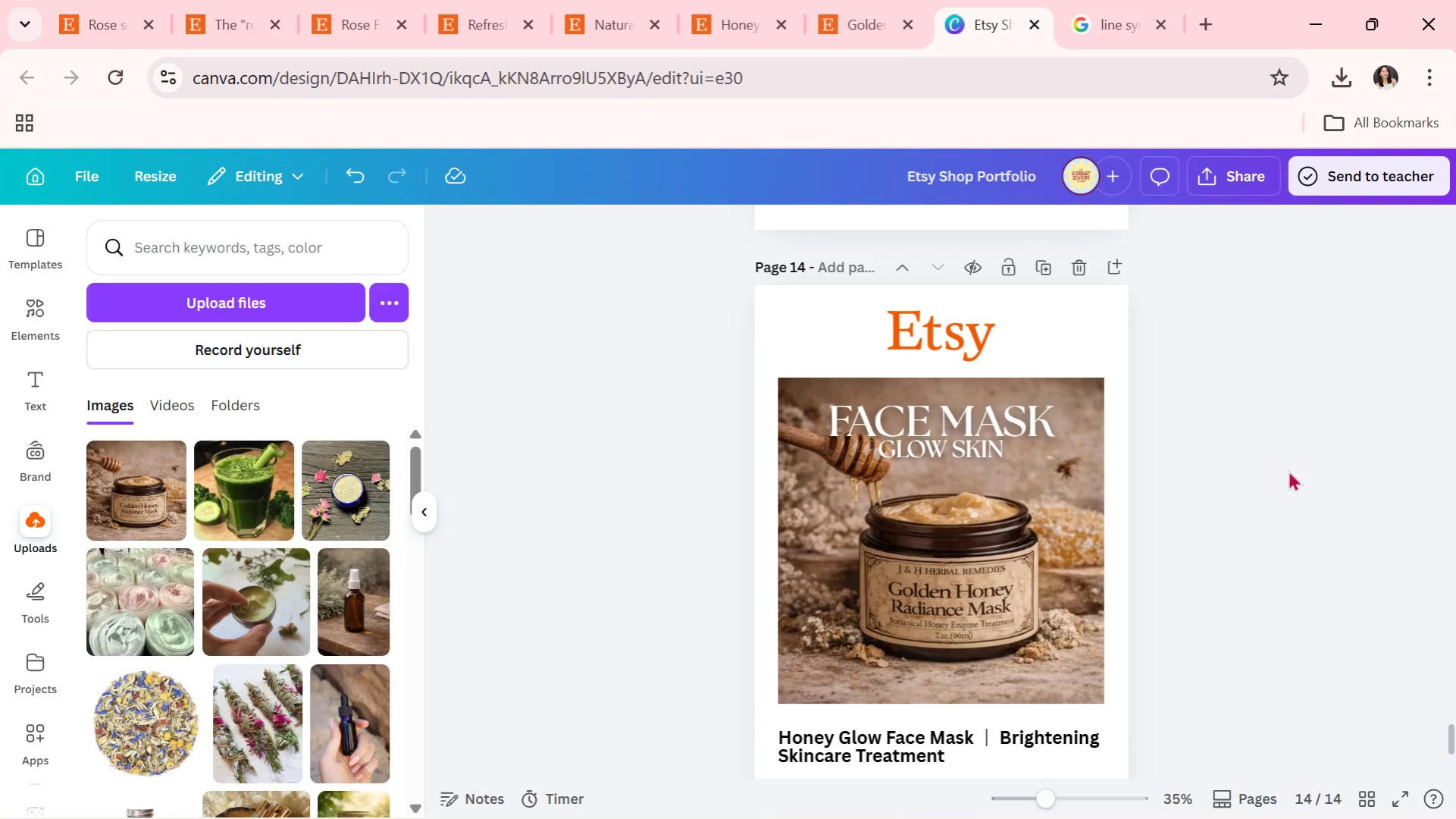 
scroll: coordinate [1437, 673], scroll_direction: down, amount: 7.0
 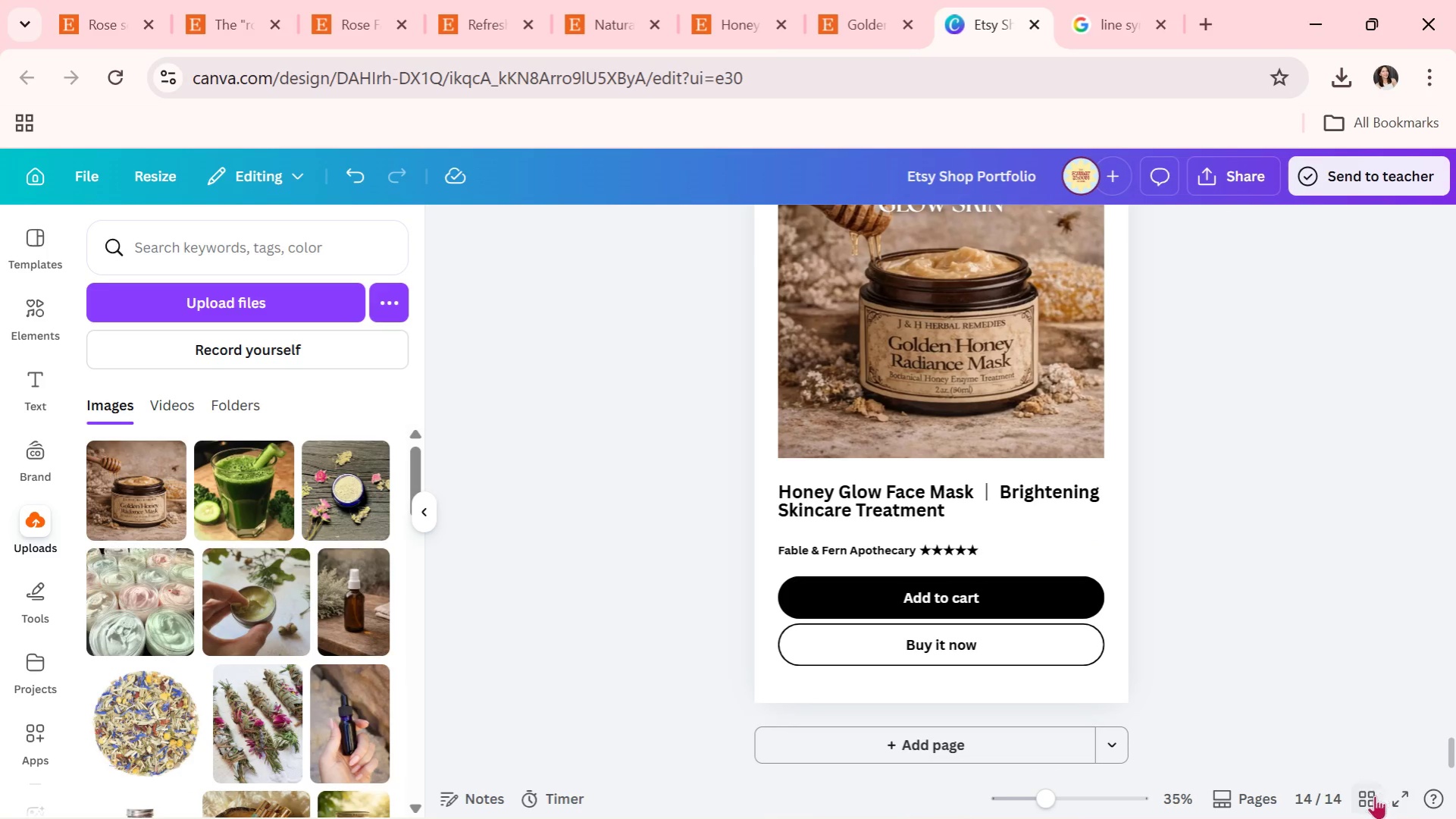 
left_click([1368, 798])
 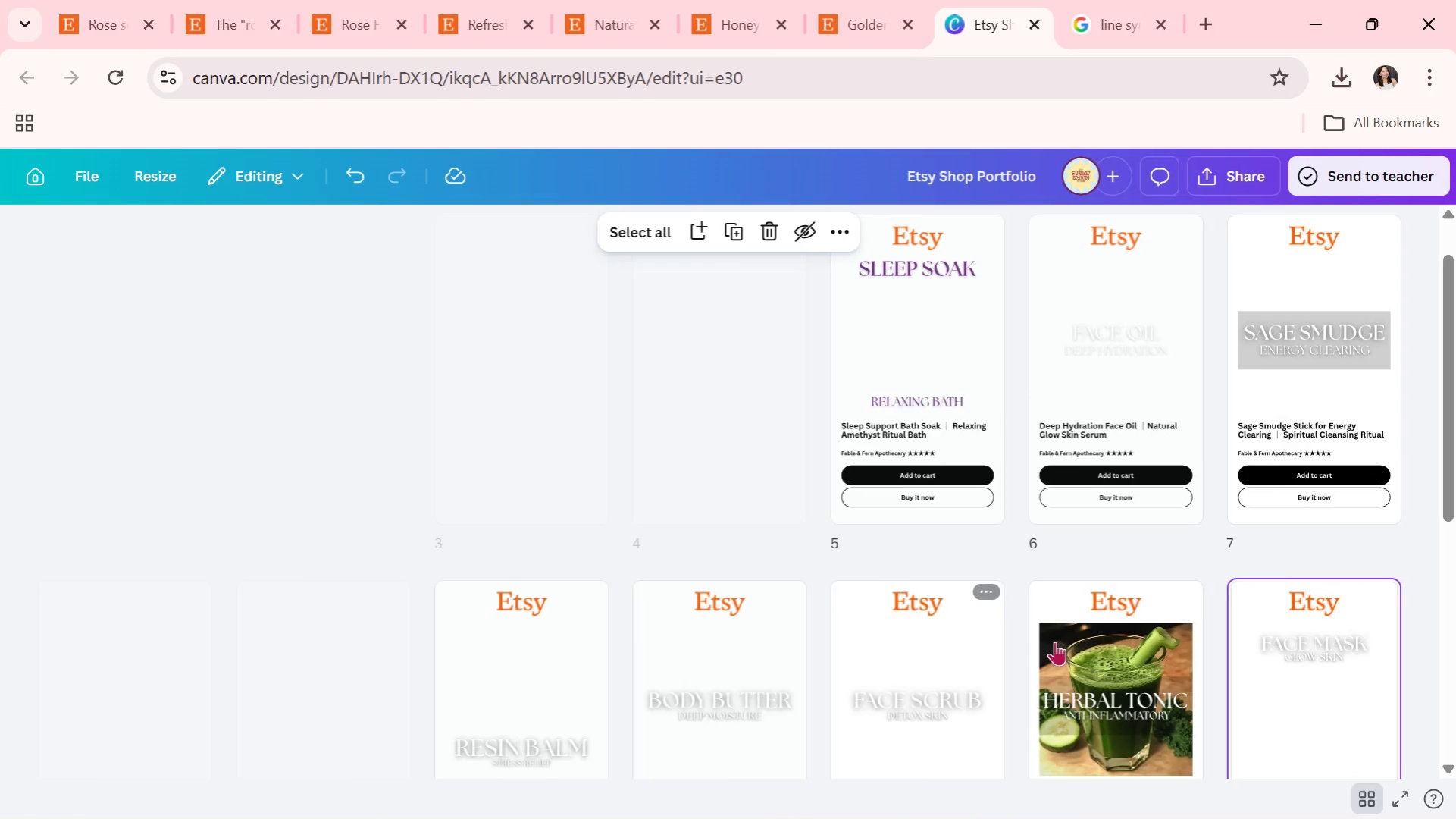 
scroll: coordinate [1267, 448], scroll_direction: none, amount: 0.0
 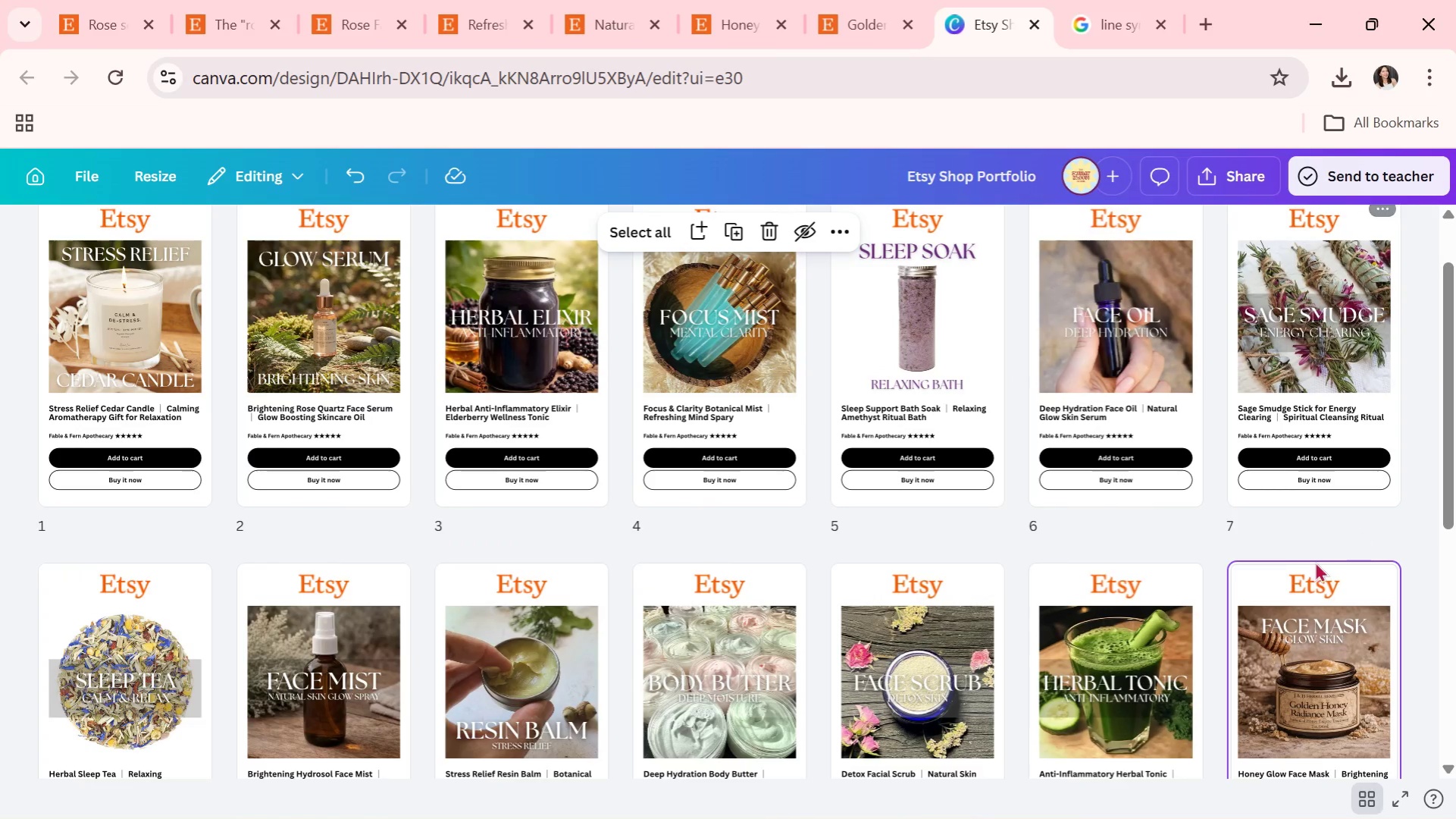 
scroll: coordinate [1310, 566], scroll_direction: down, amount: 2.0
 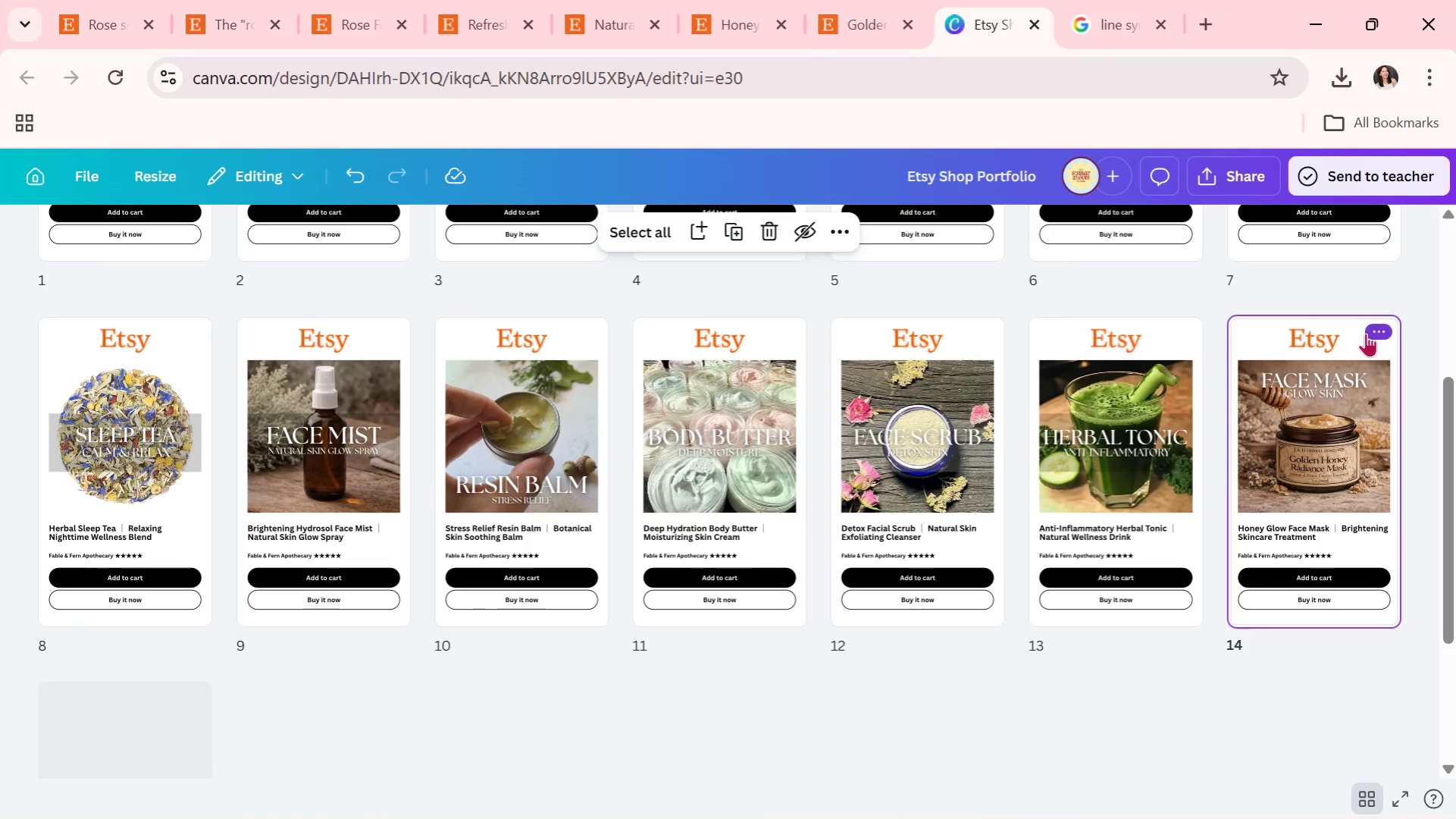 
left_click([1381, 333])
 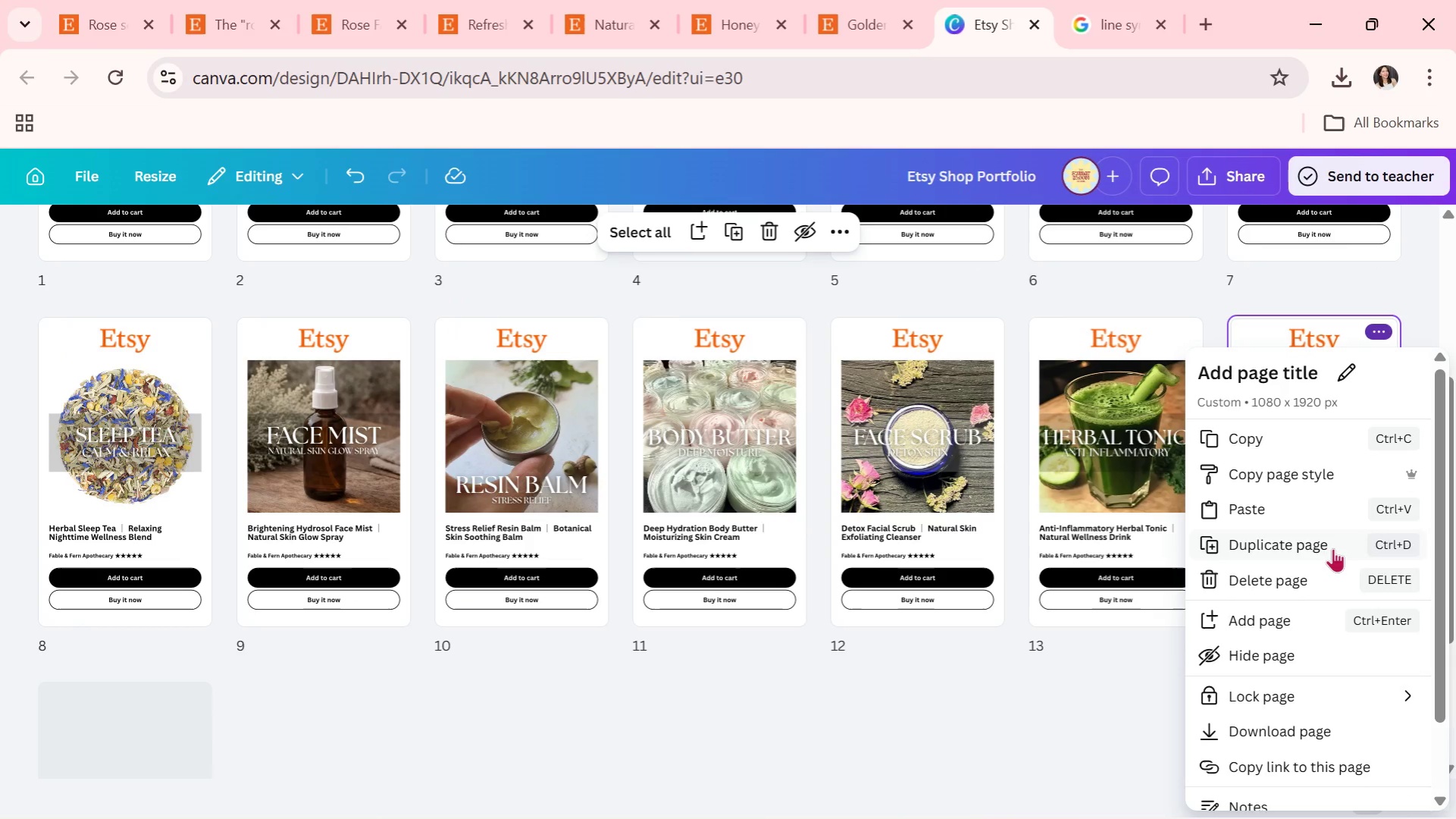 
left_click([1330, 551])
 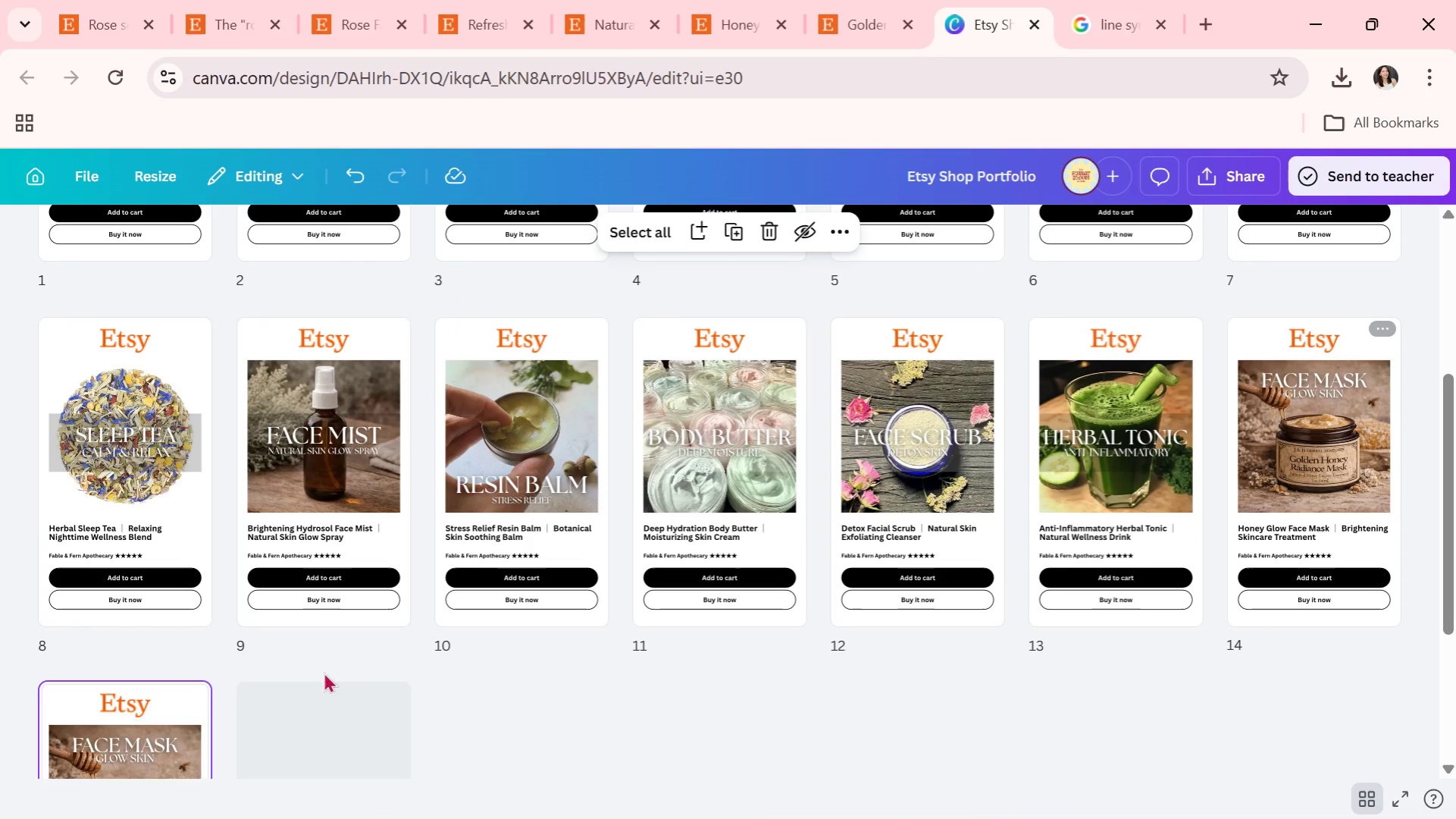 
scroll: coordinate [303, 670], scroll_direction: down, amount: 5.0
 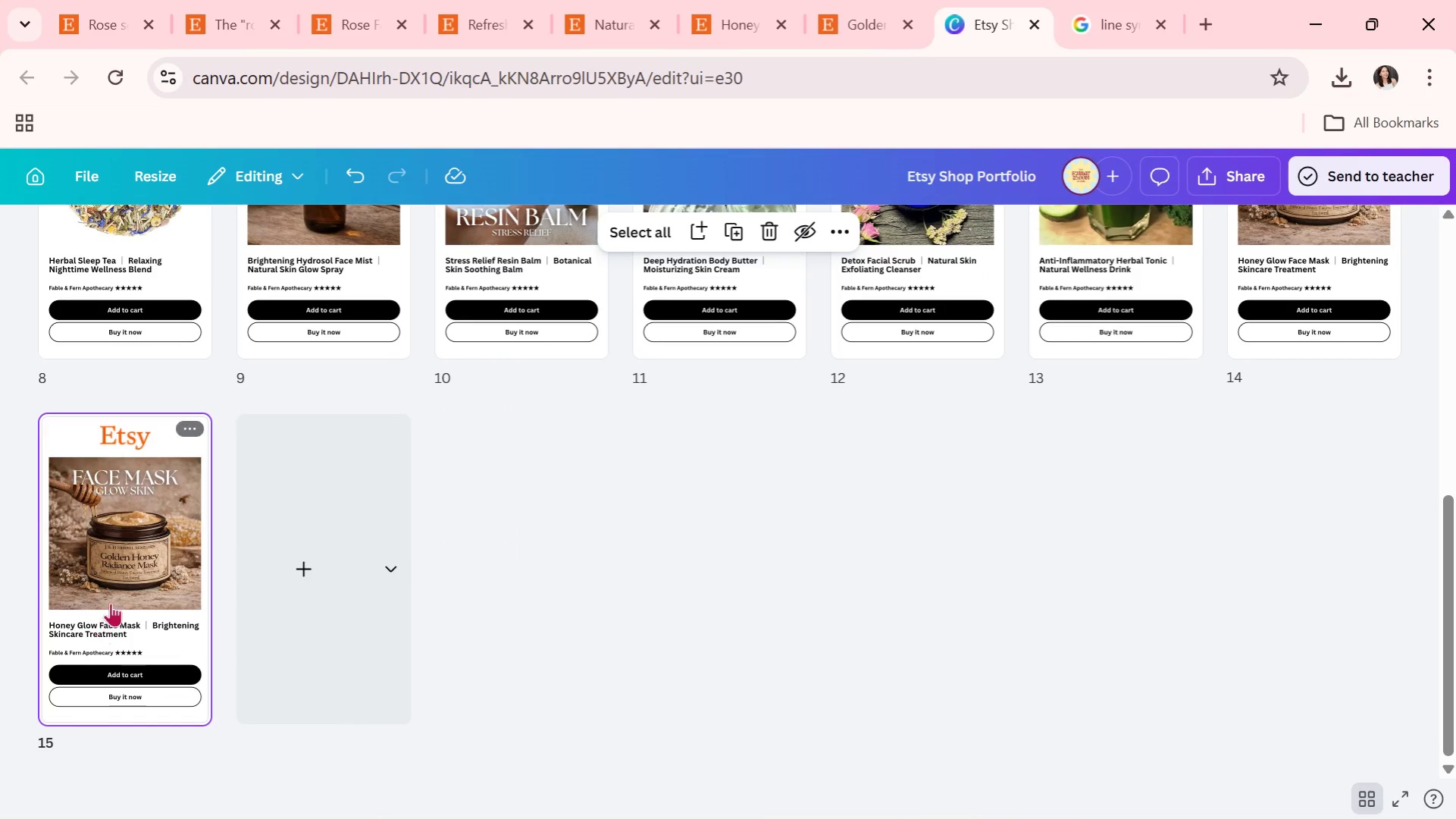 
double_click([111, 601])
 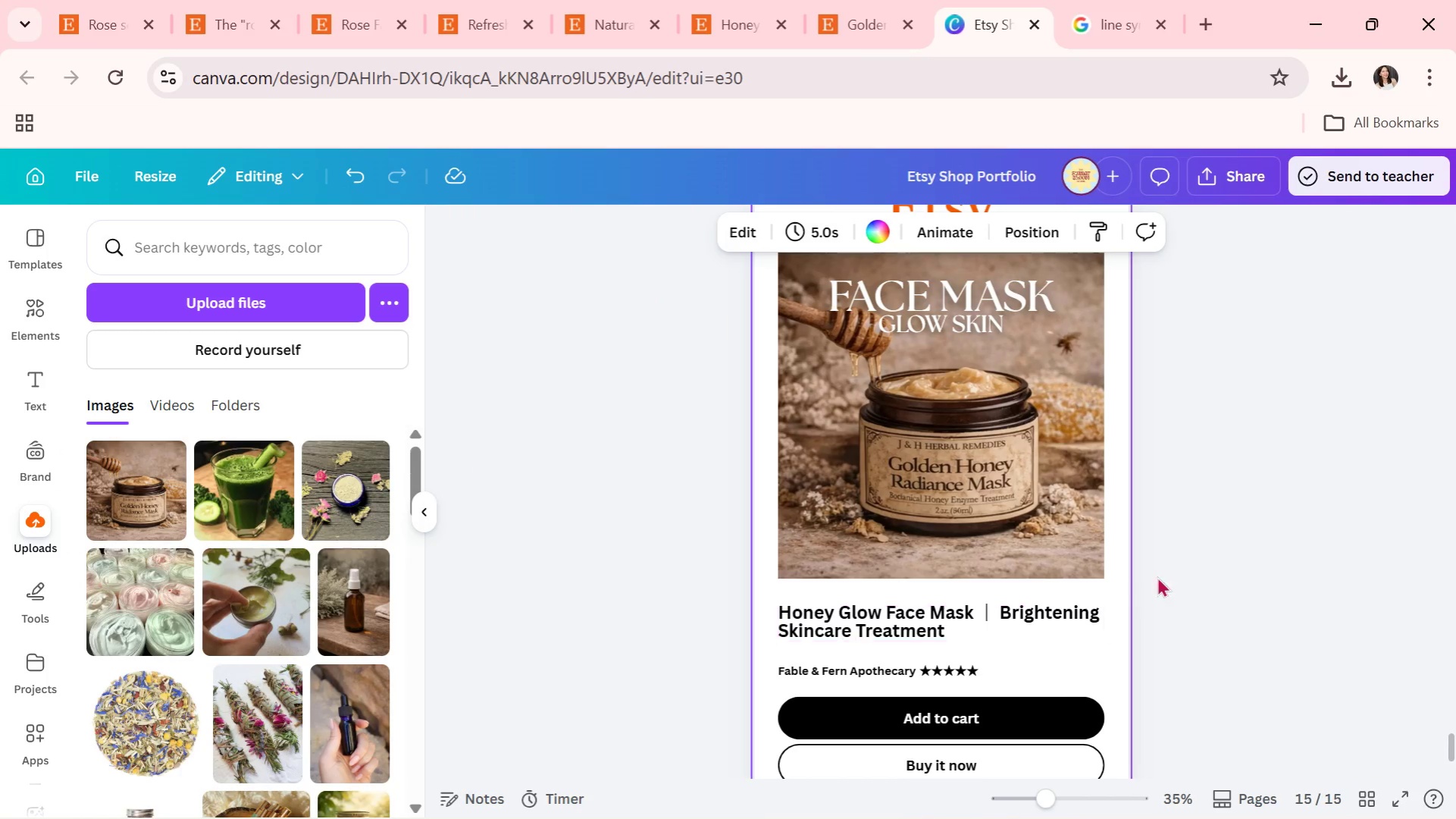 
left_click([1179, 570])
 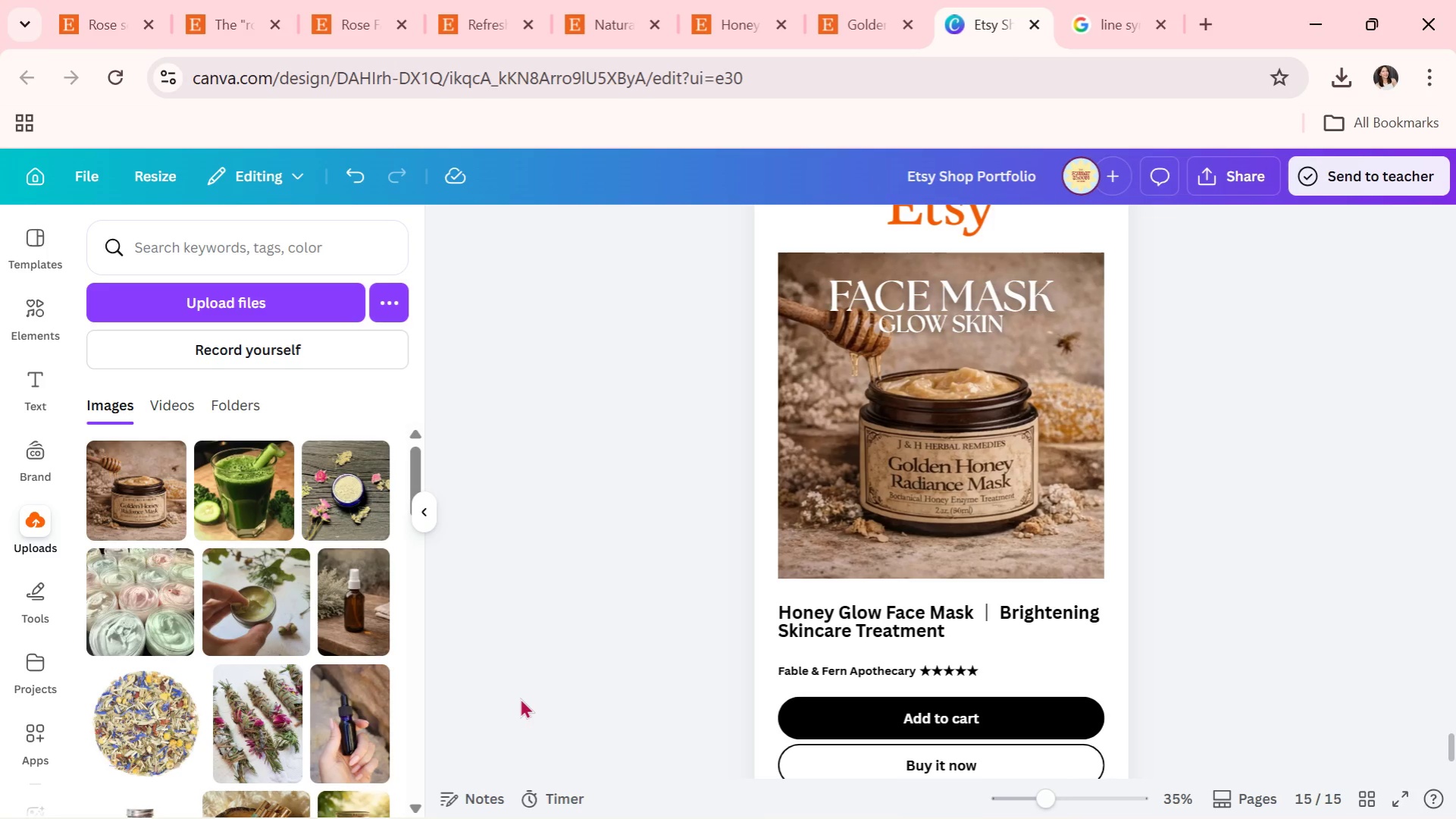 
scroll: coordinate [627, 647], scroll_direction: up, amount: 1.0
 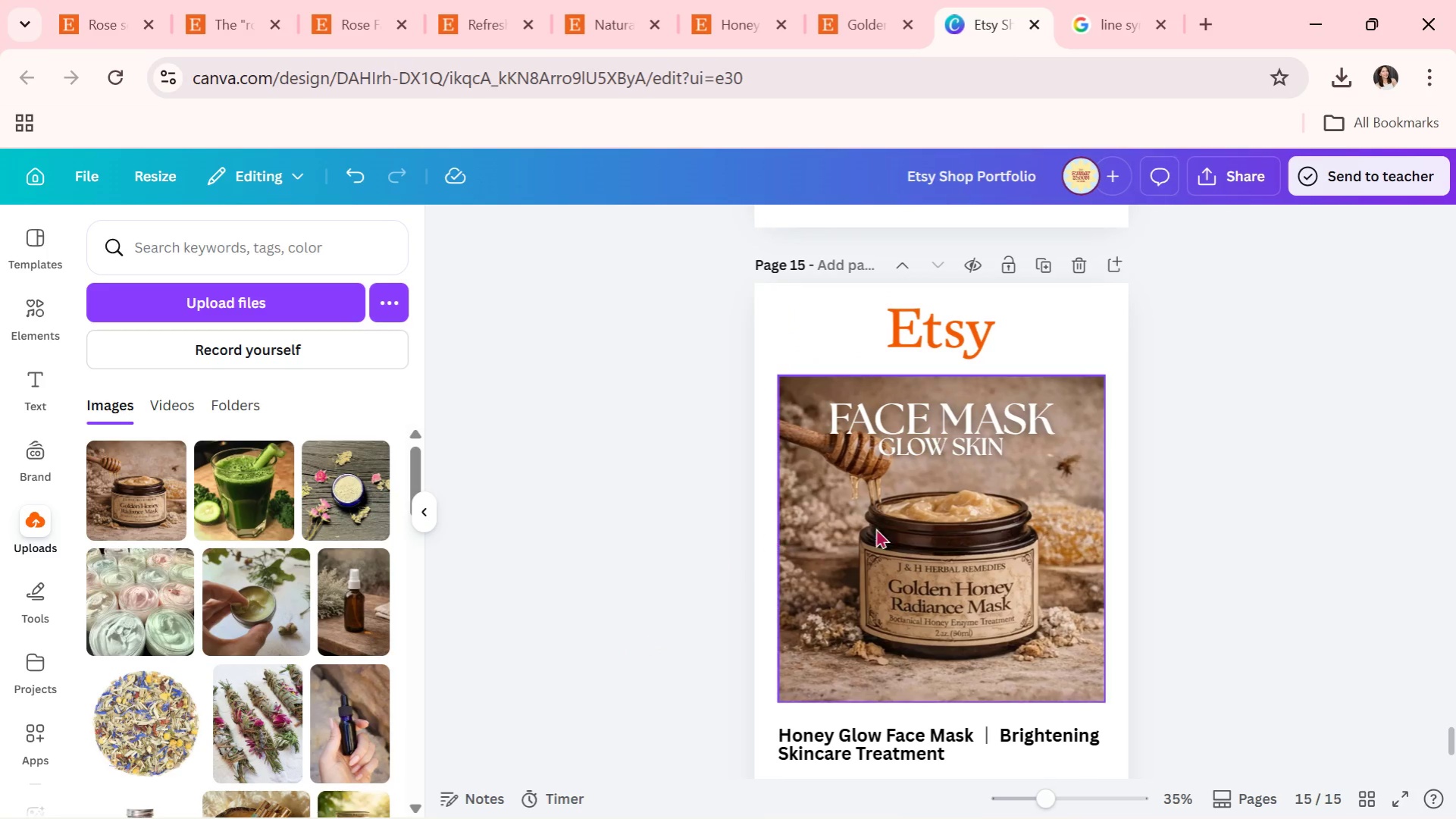 
double_click([1053, 416])
 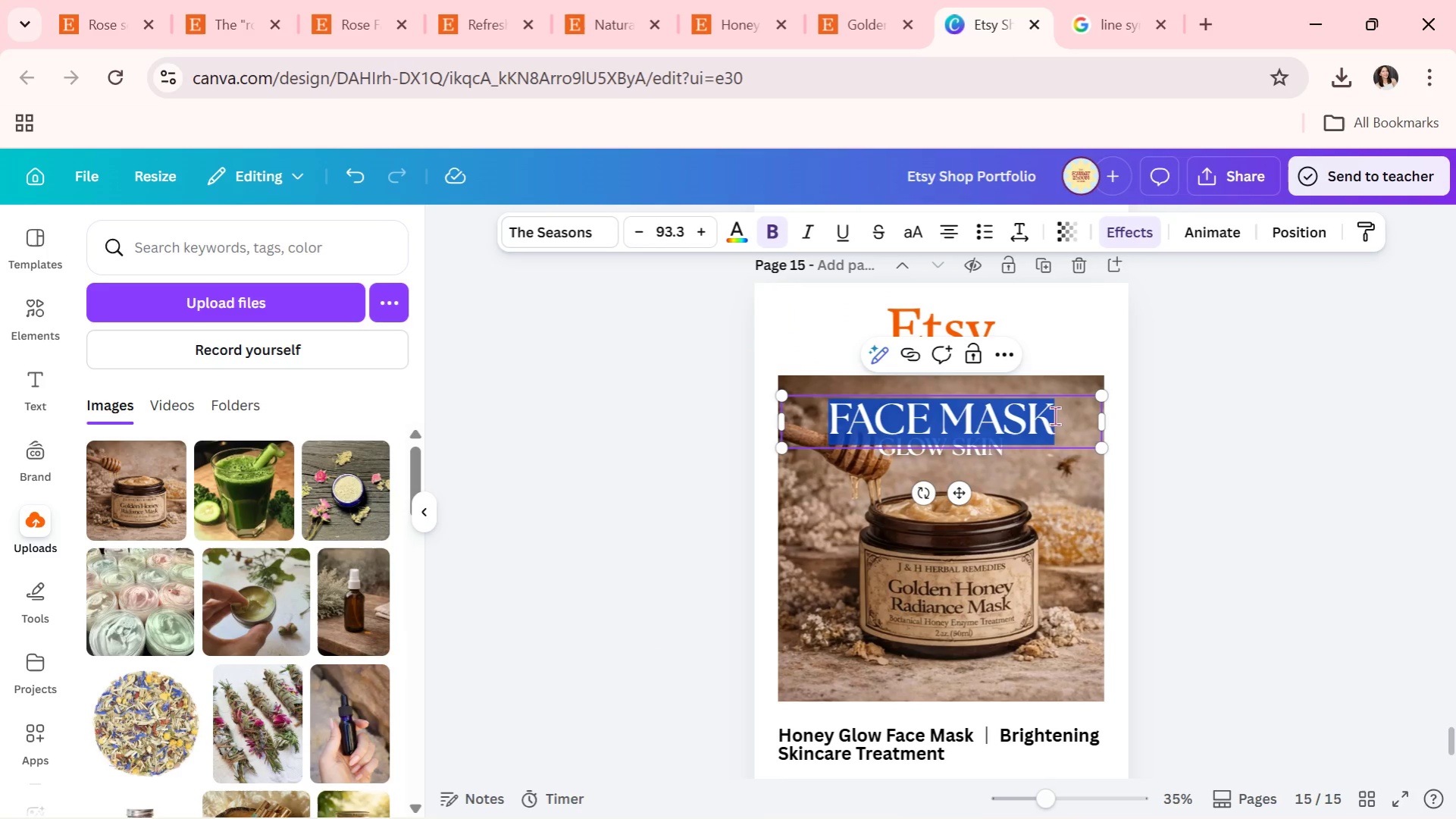 
type(BODY SCRUB)
 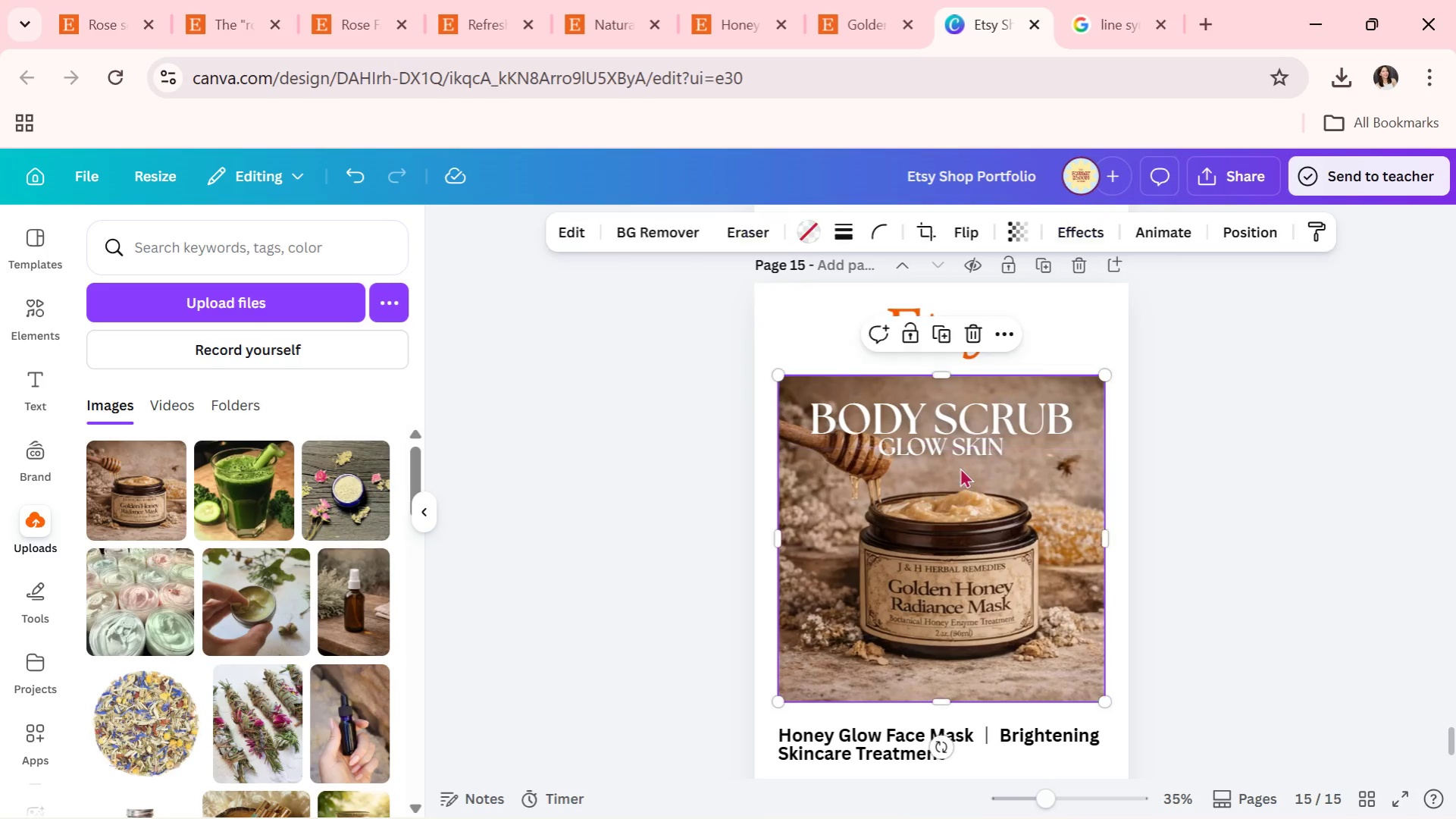 
double_click([964, 460])
 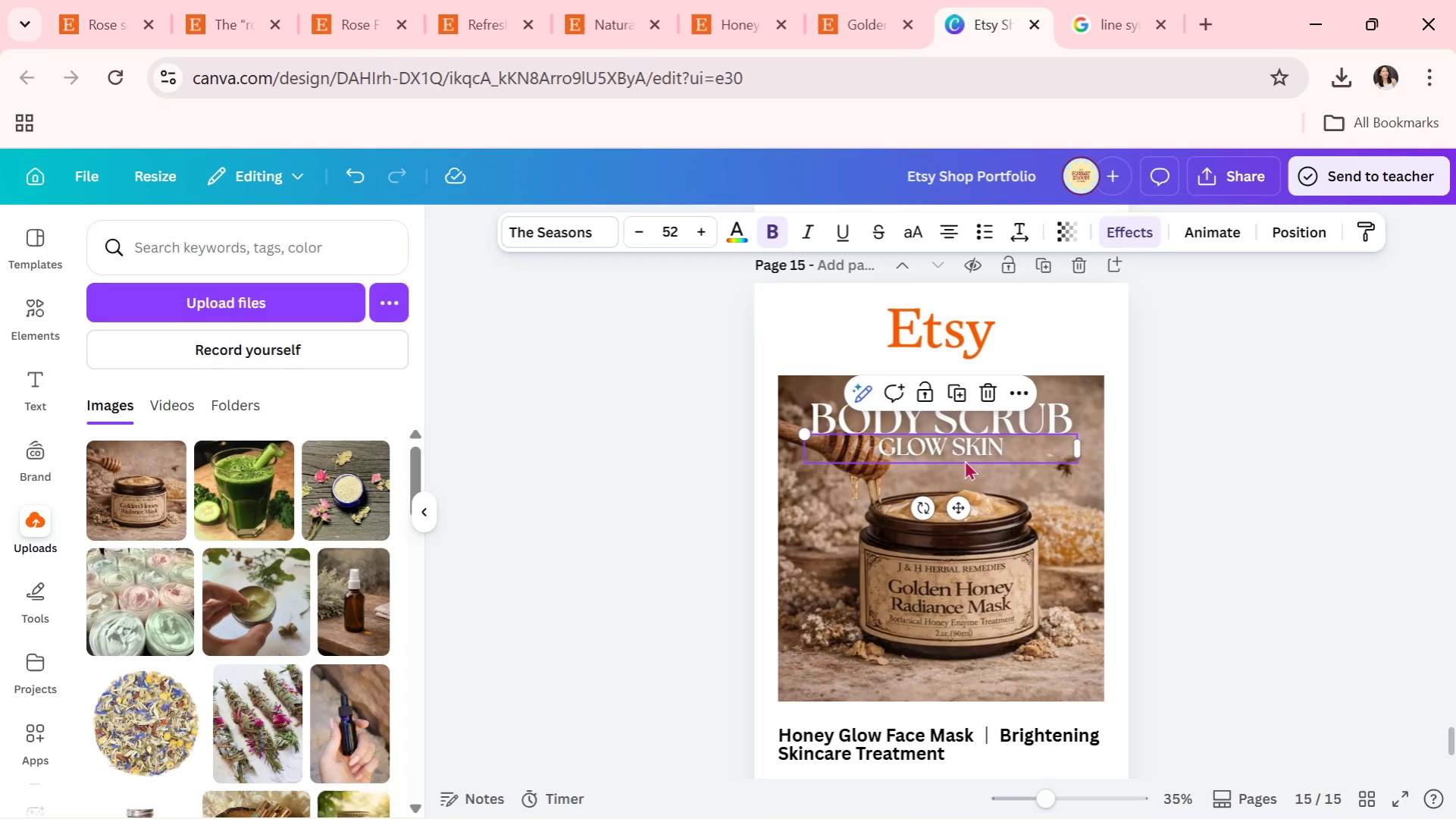 
triple_click([964, 460])
 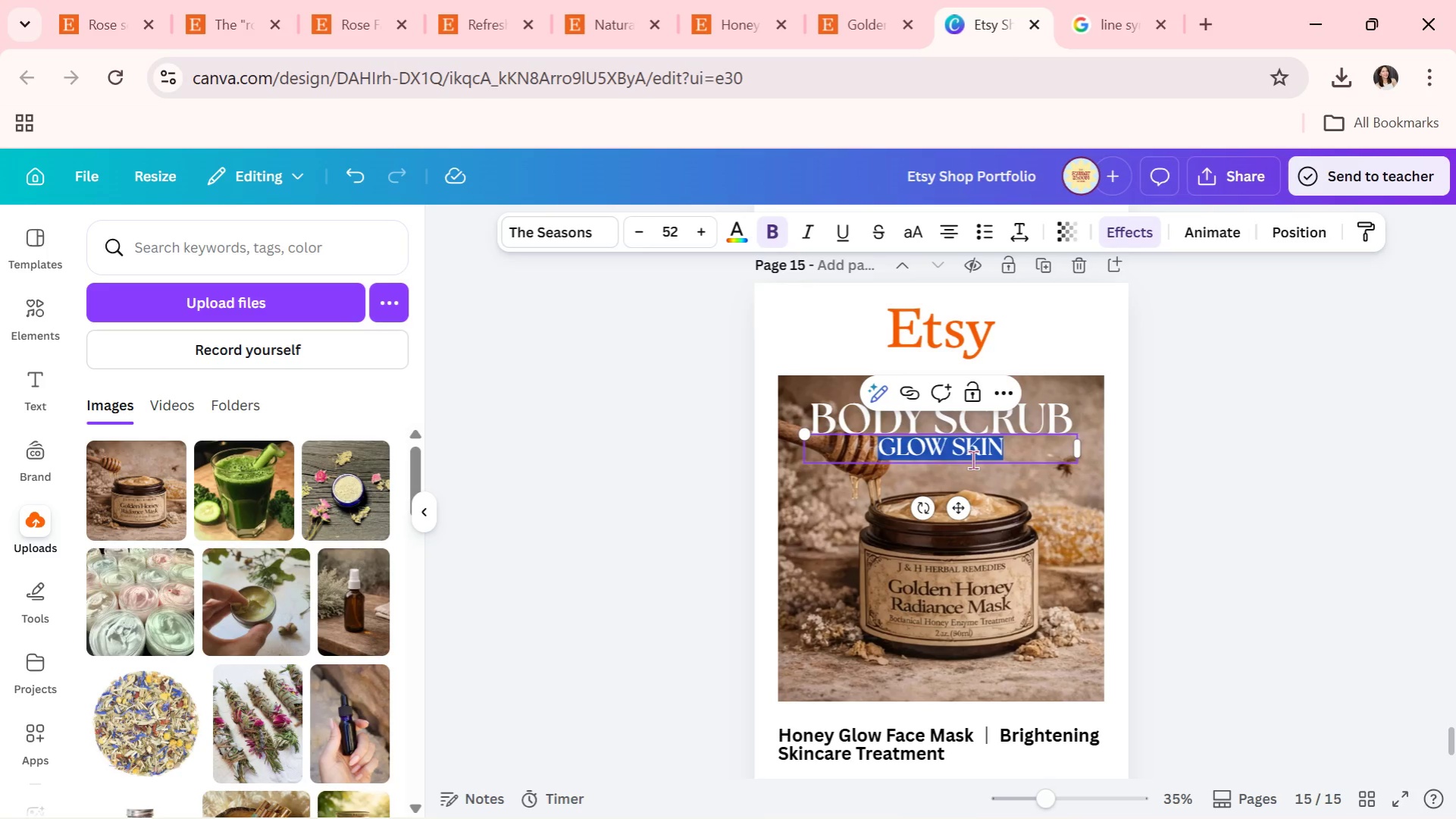 
type(DETOS)
key(Backspace)
type(X)
 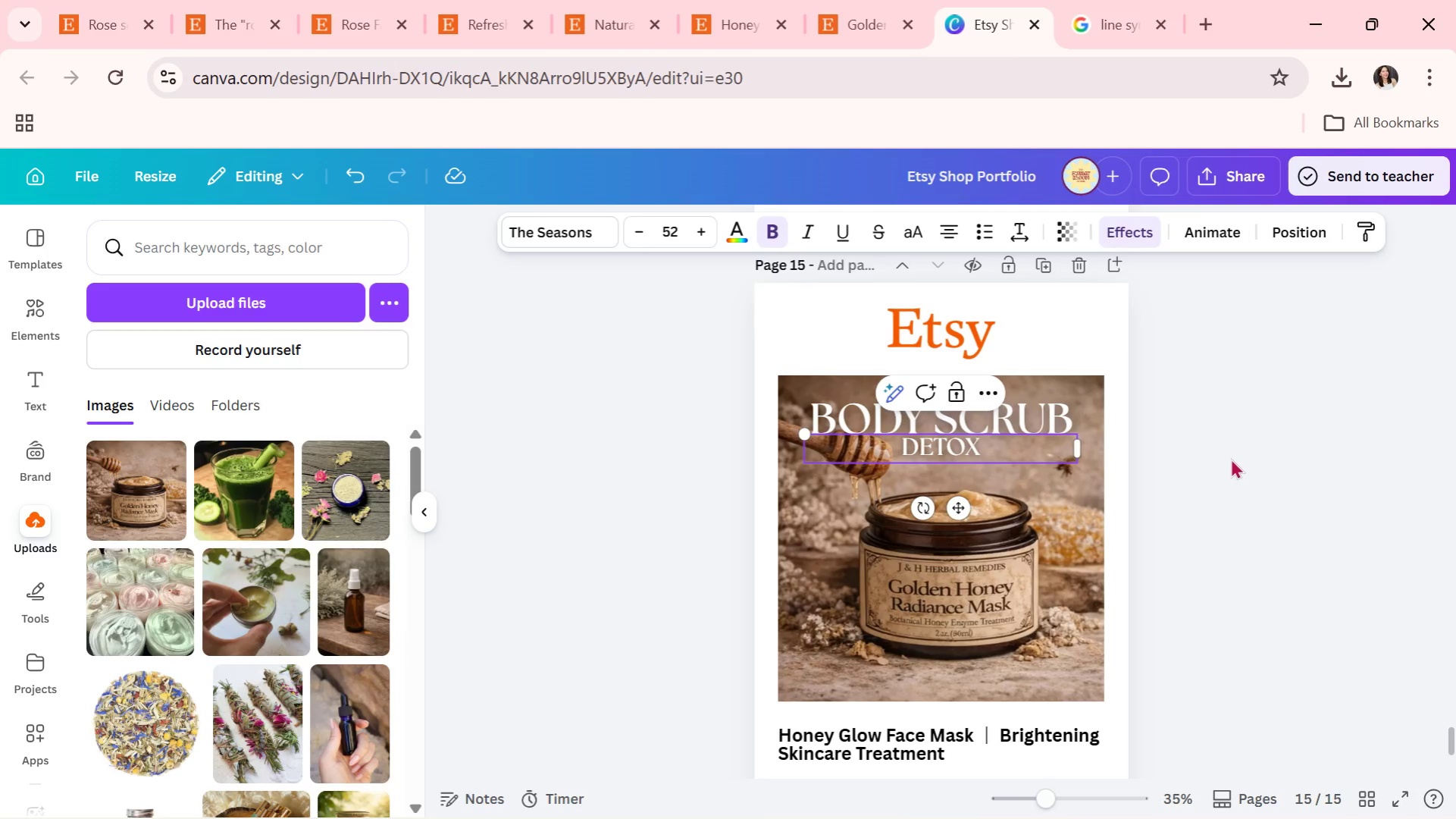 
double_click([1231, 457])
 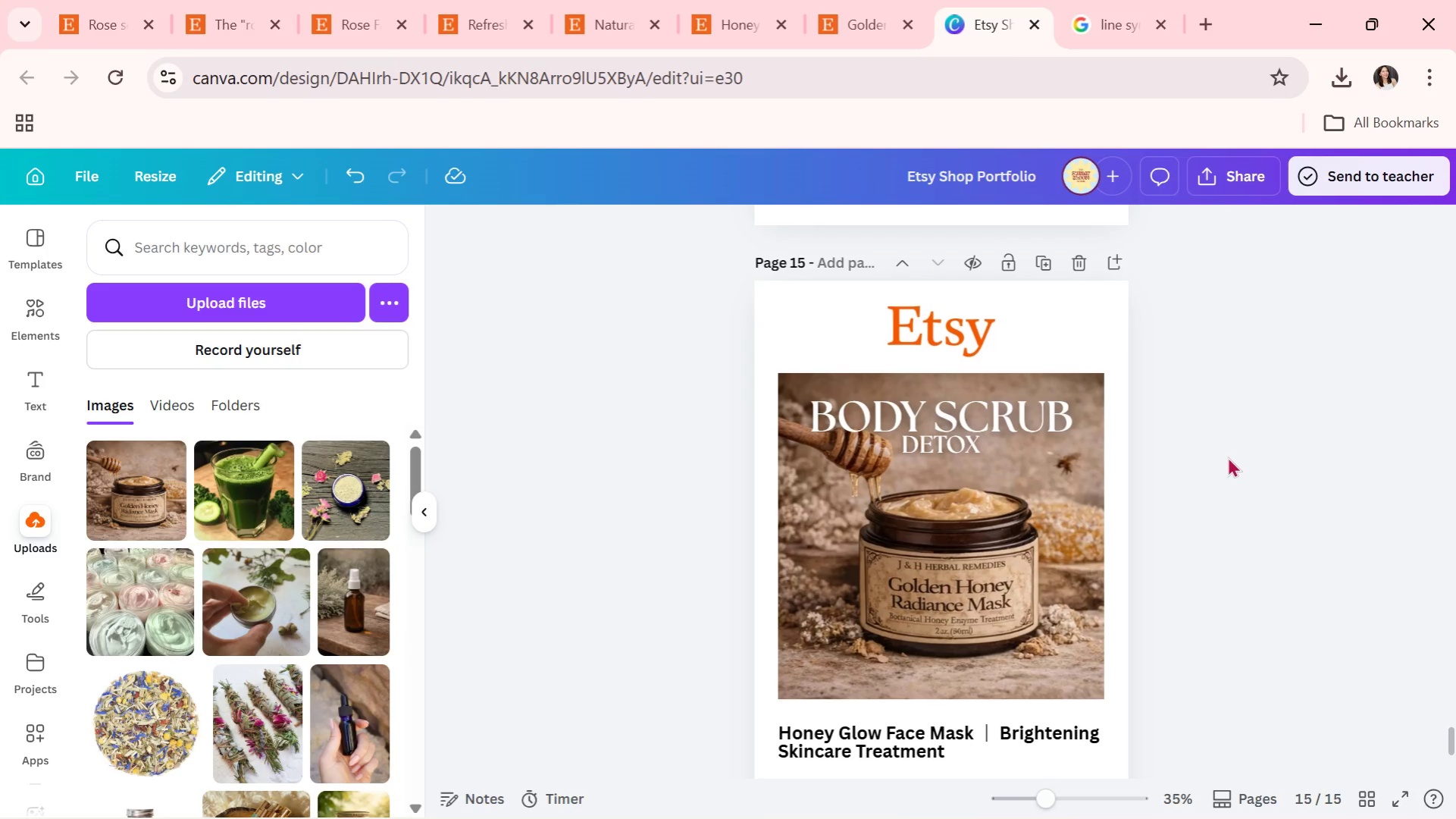 
scroll: coordinate [1227, 457], scroll_direction: down, amount: 1.0
 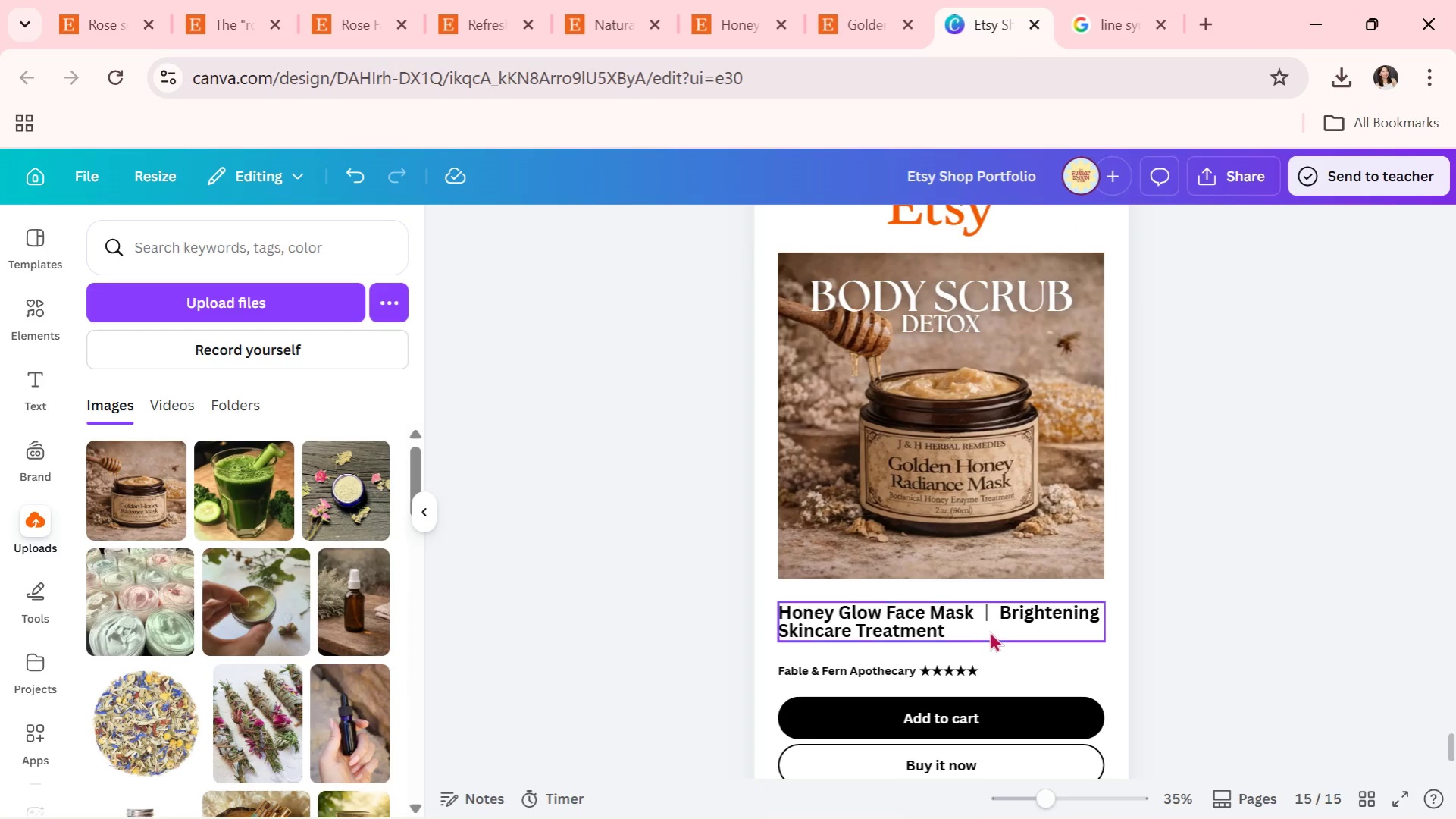 
double_click([991, 626])
 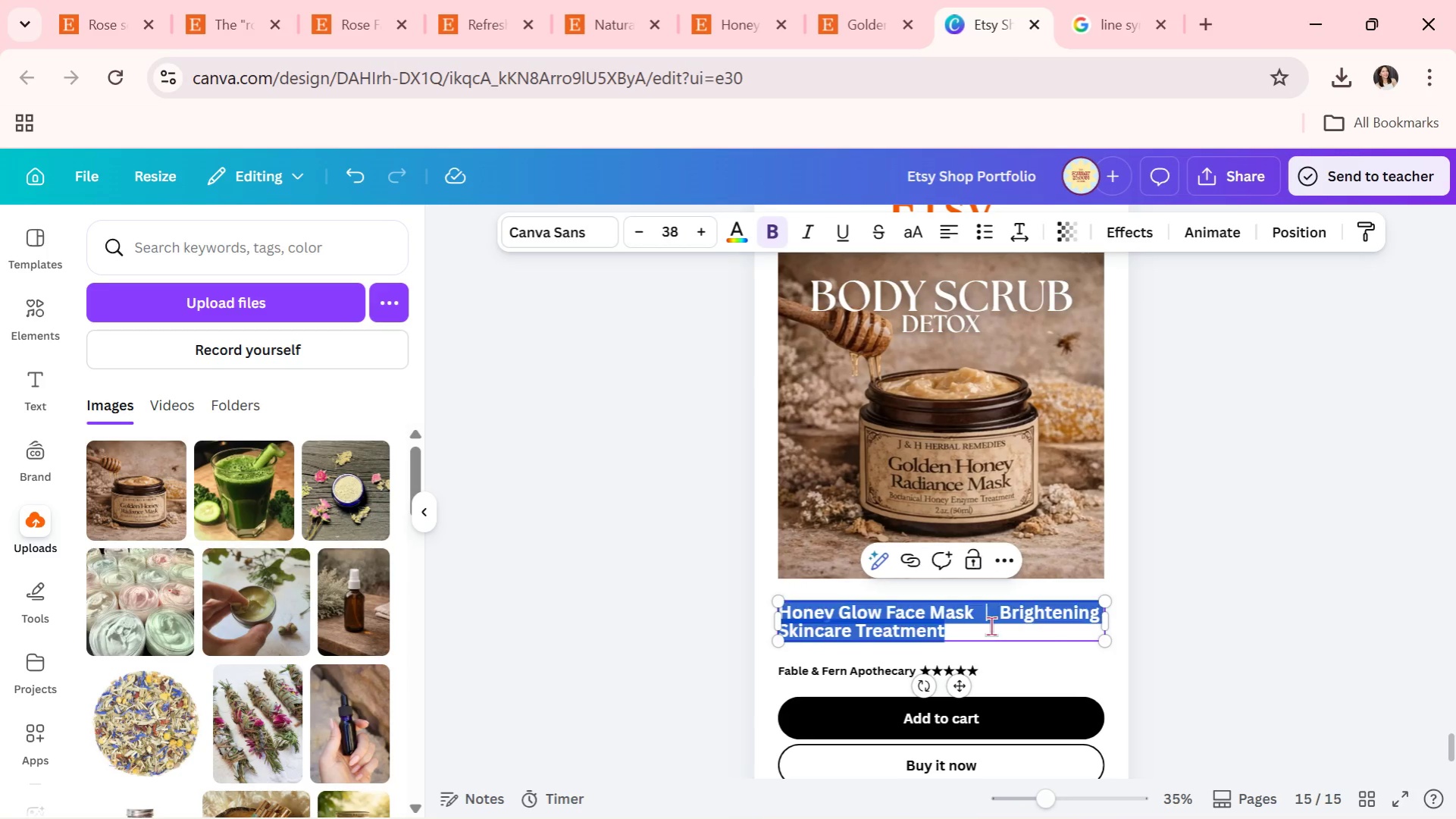 
triple_click([991, 626])
 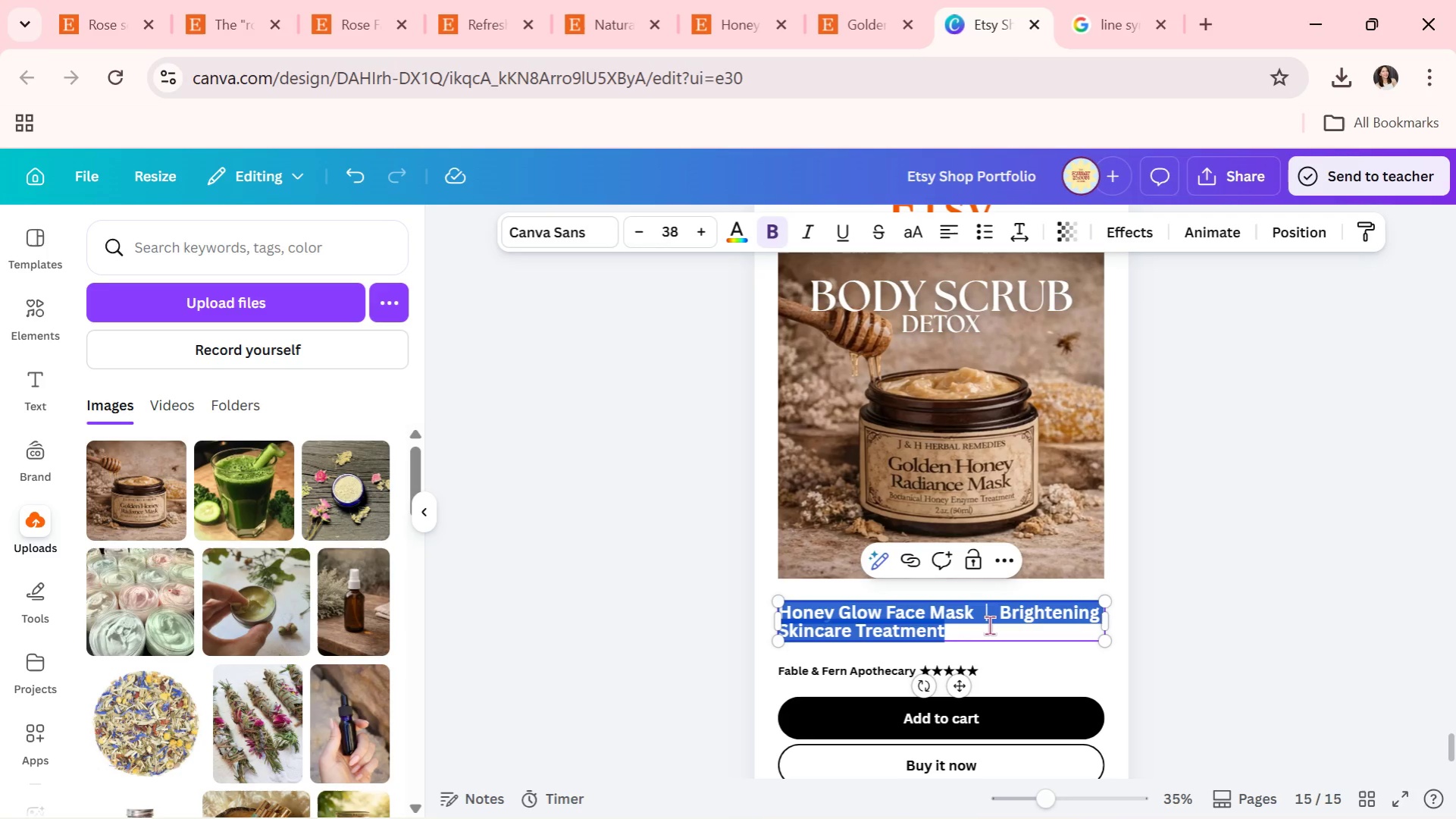 
type(De)
key(Backspace)
type(E)
key(Backspace)
type(etox Body Exfoliant )
 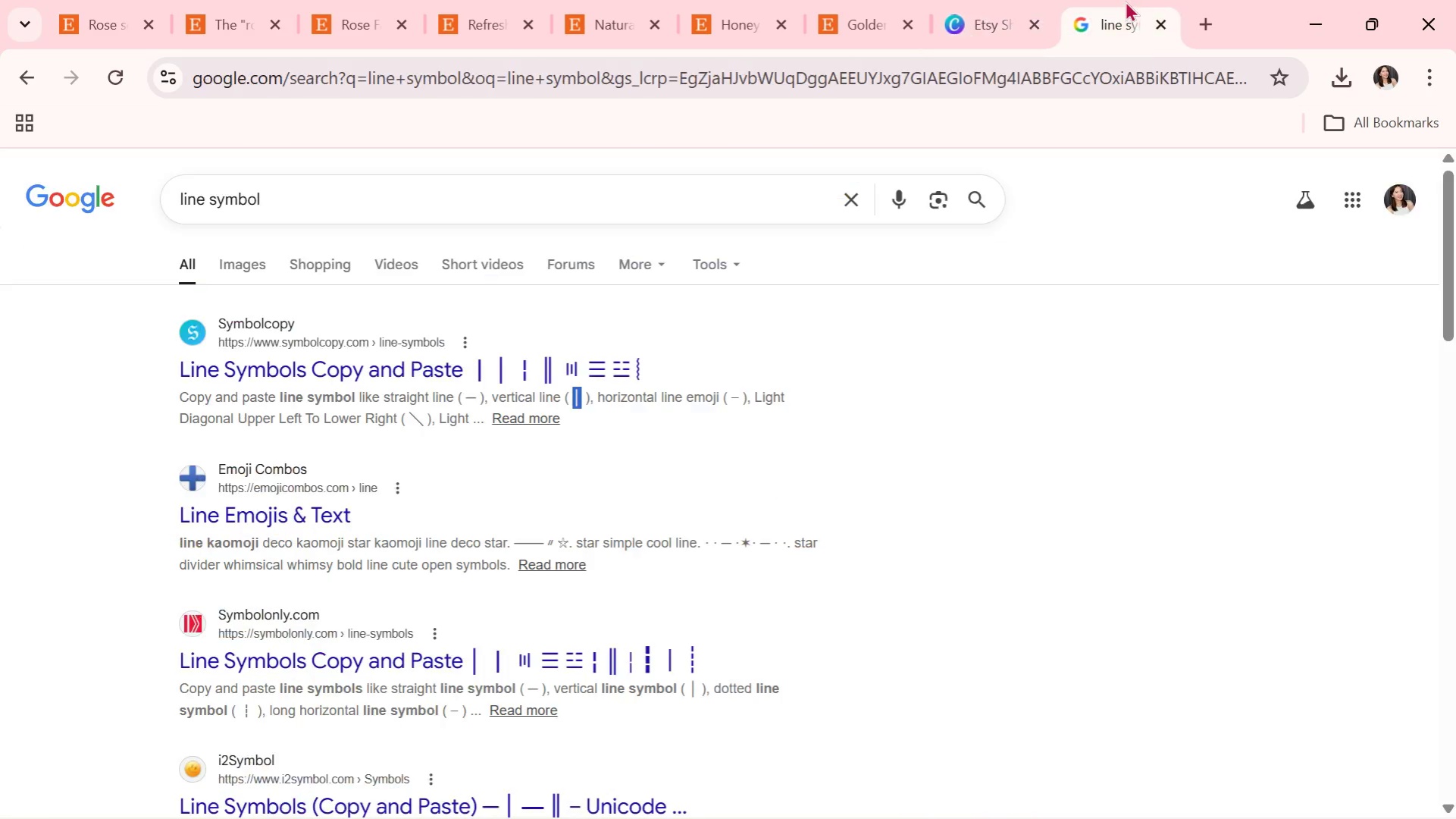 
key(Control+C)
 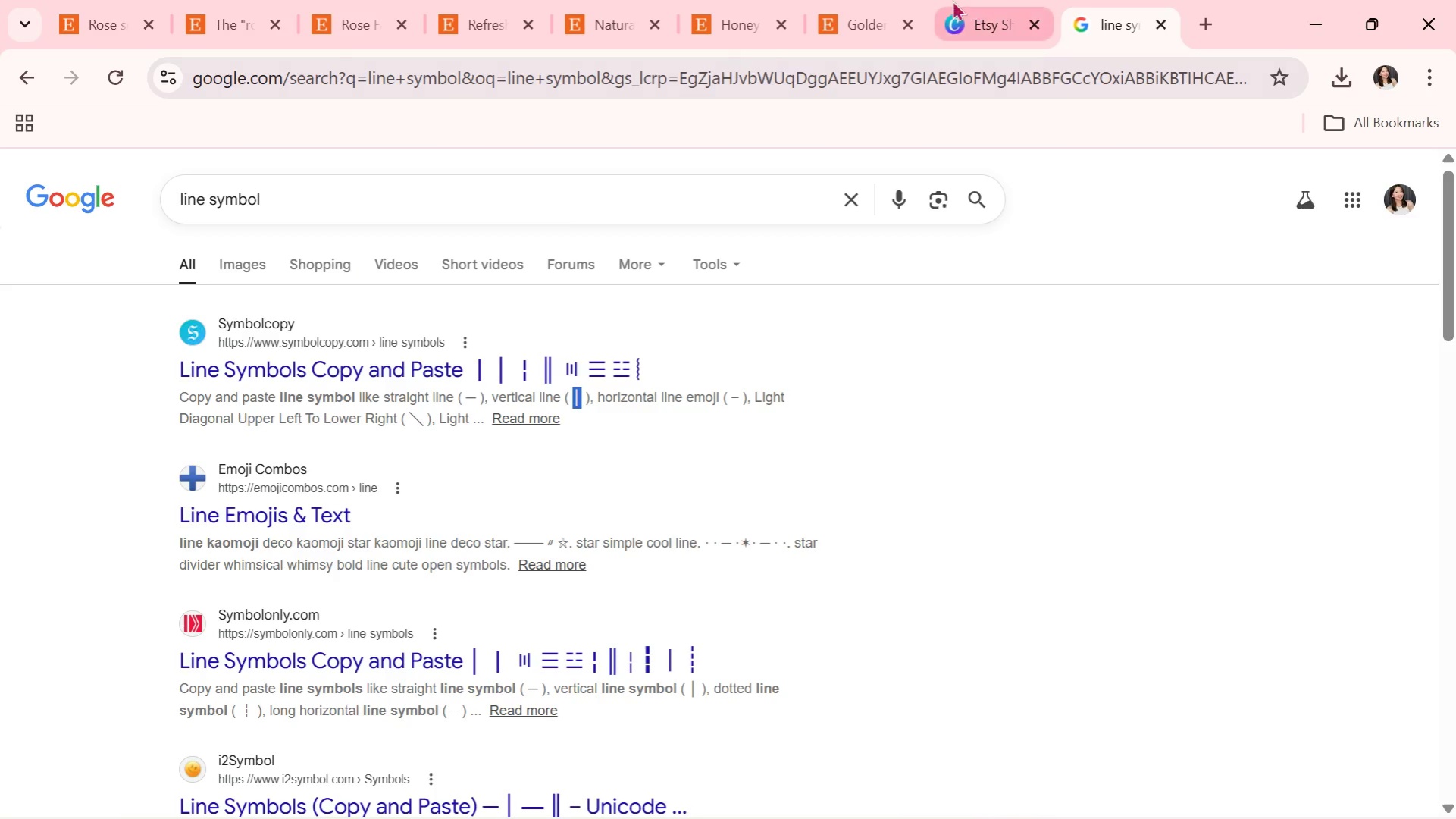 
left_click([951, 0])
 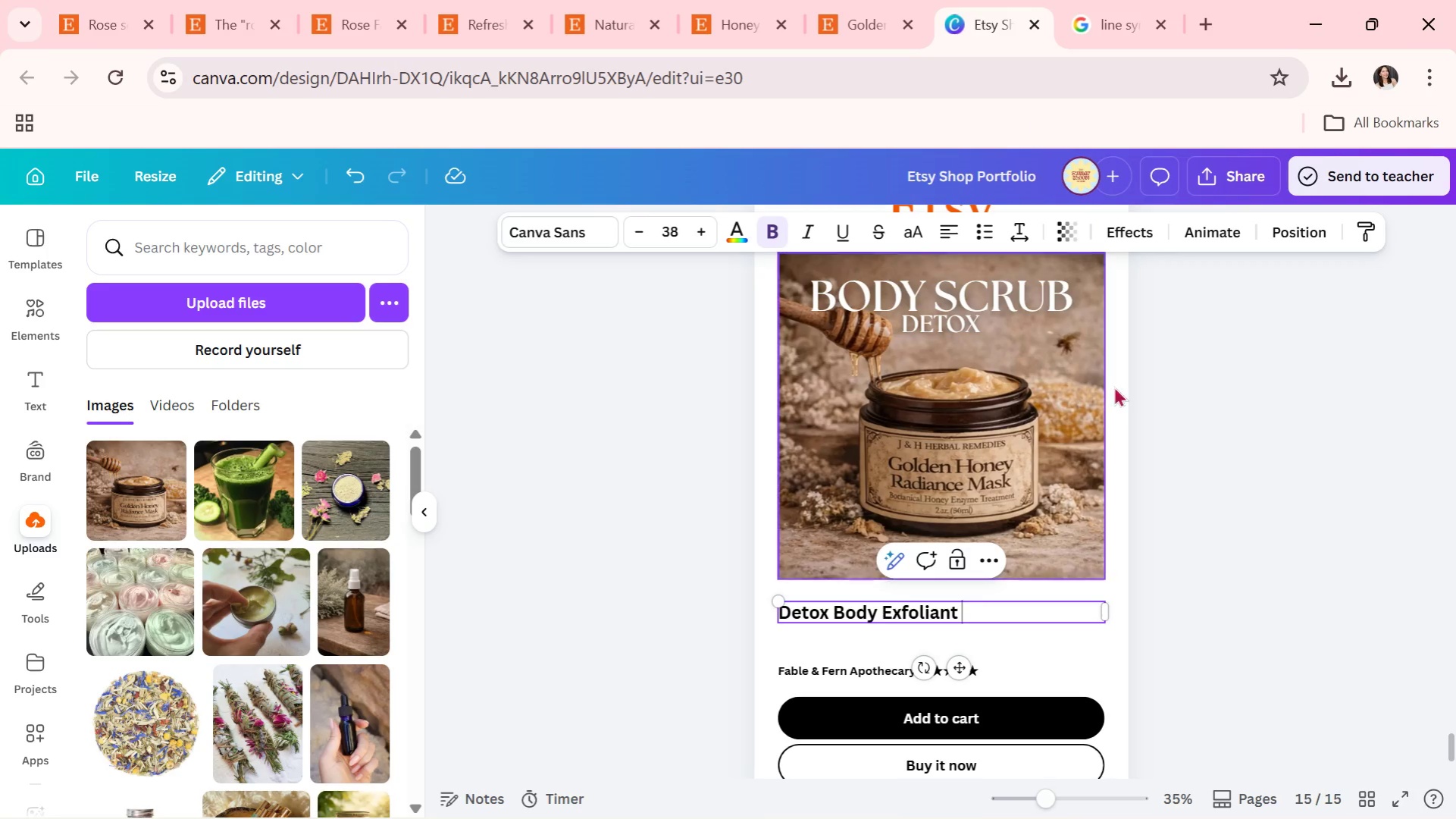 
key(Control+ControlLeft)
 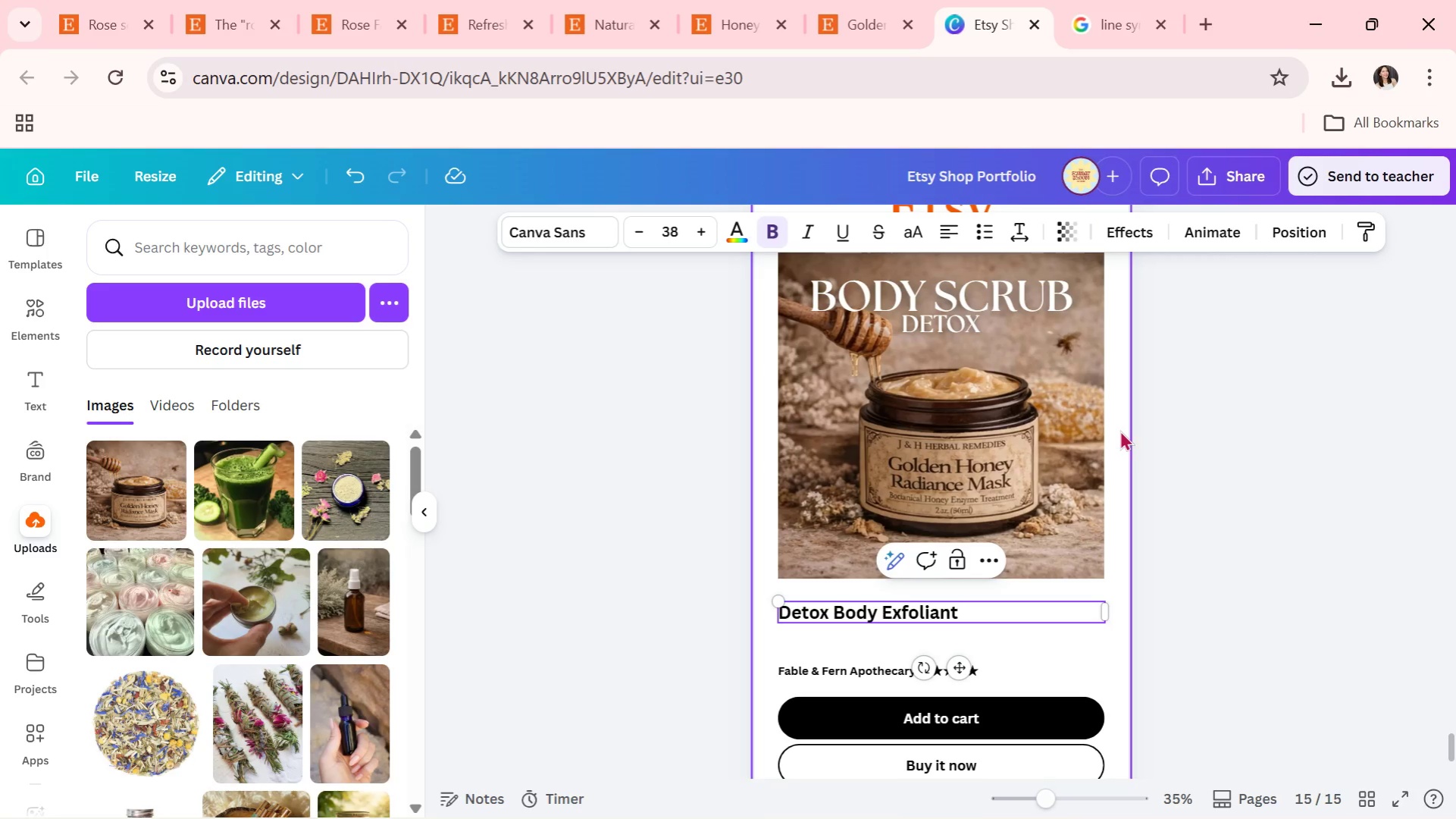 
key(Control+V)
 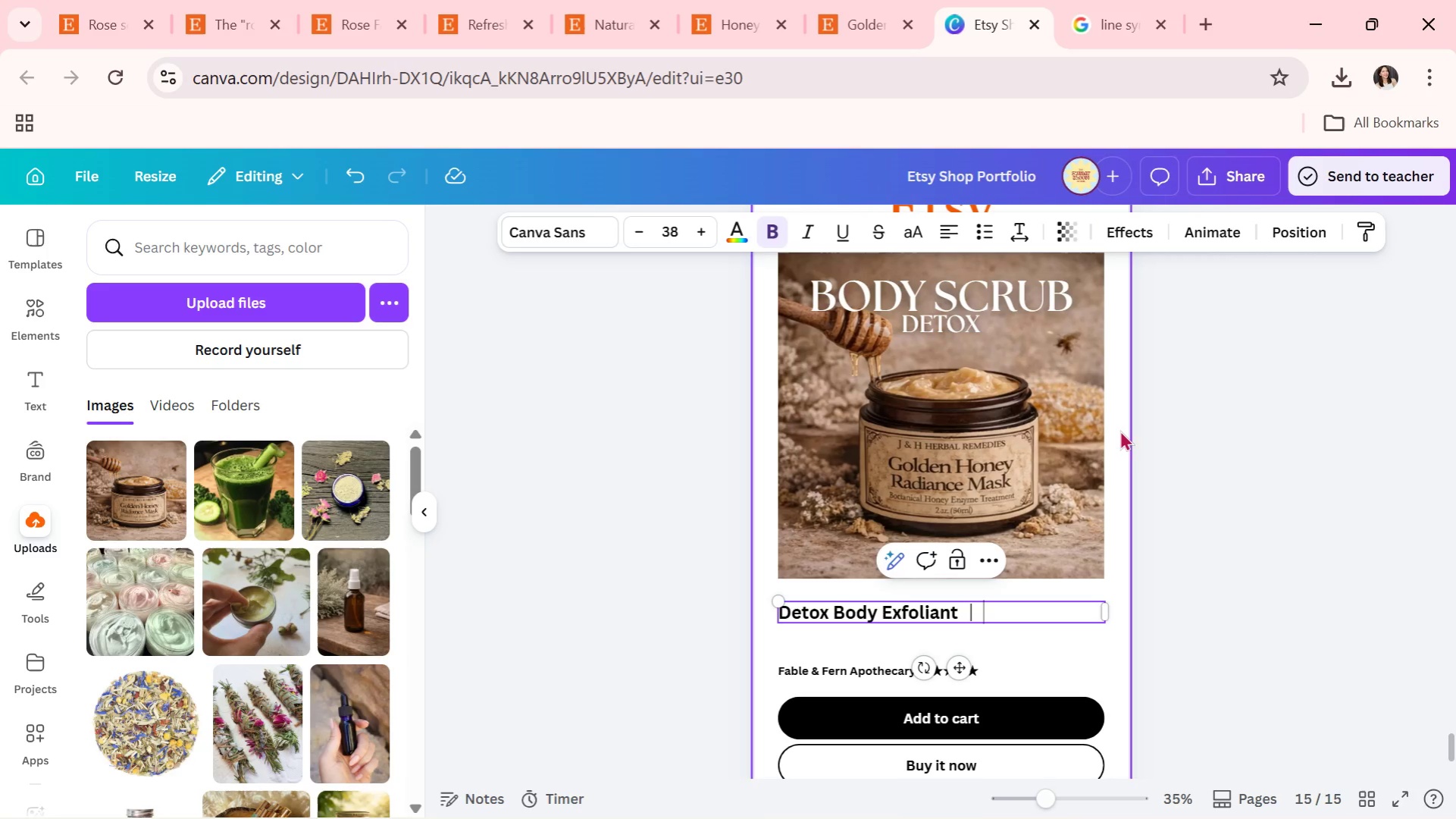 
type( Sea Salt Kelp Scrub)
 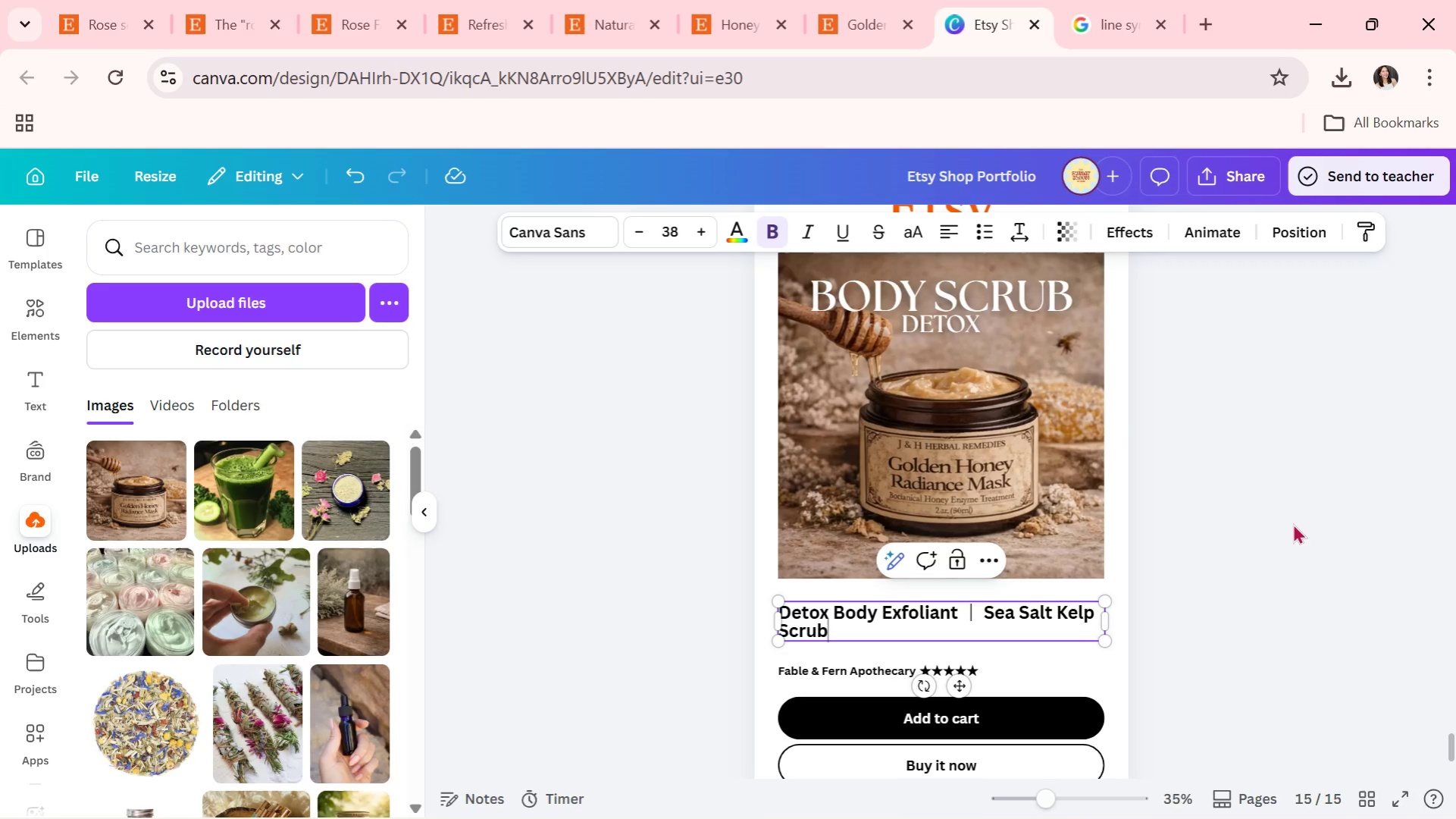 
double_click([1303, 527])
 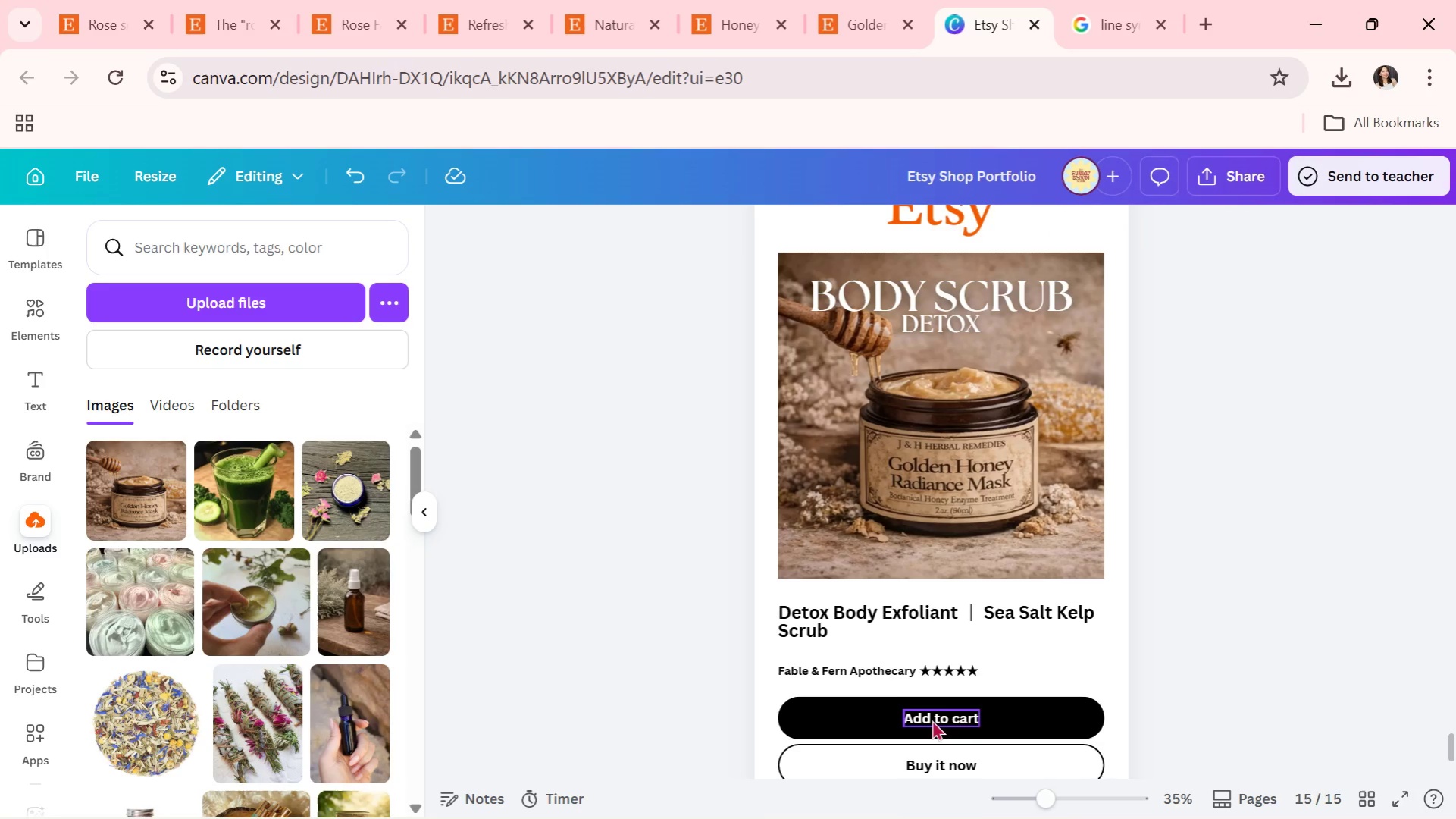 
left_click([1047, 519])
 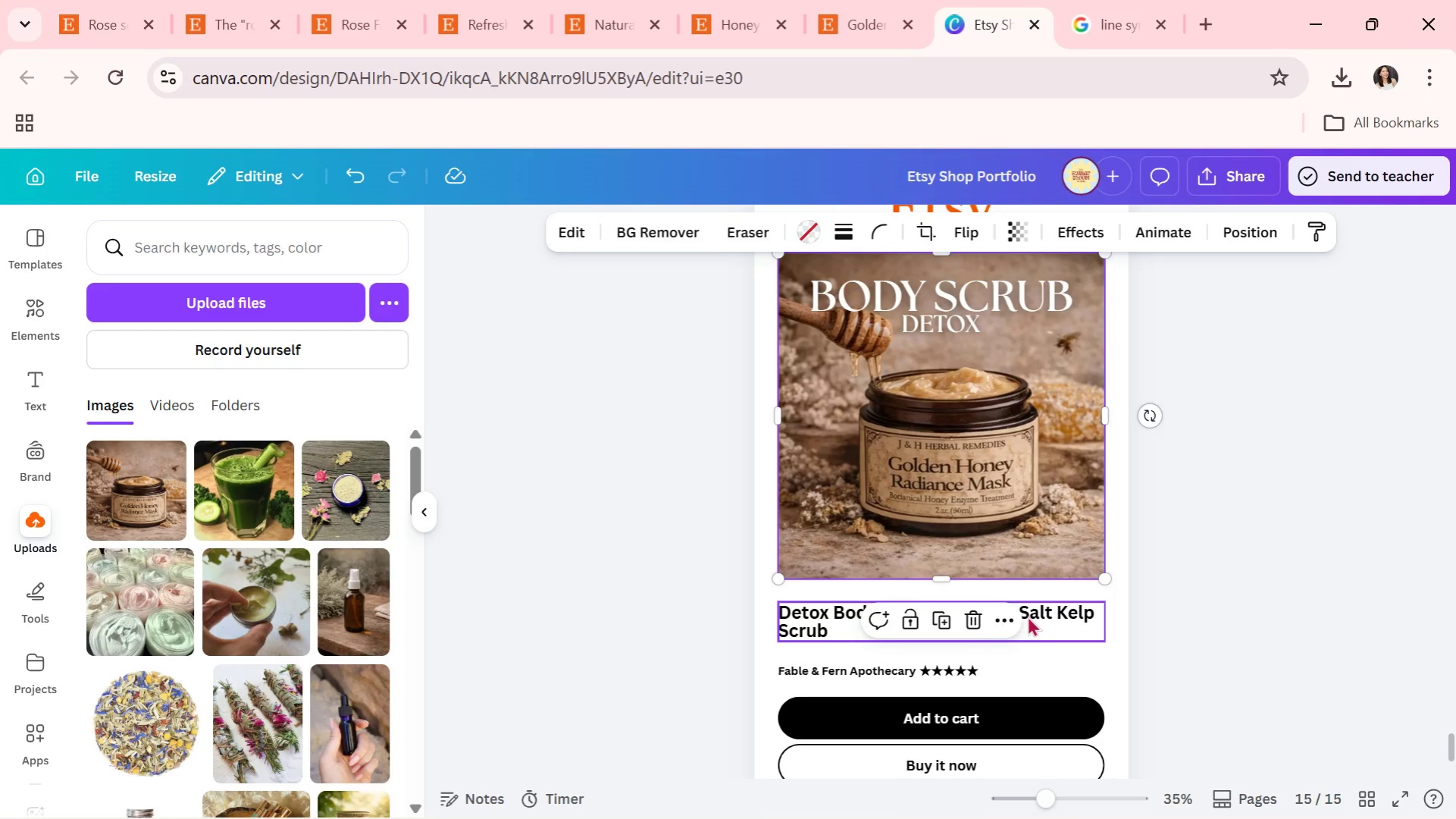 
double_click([1027, 616])
 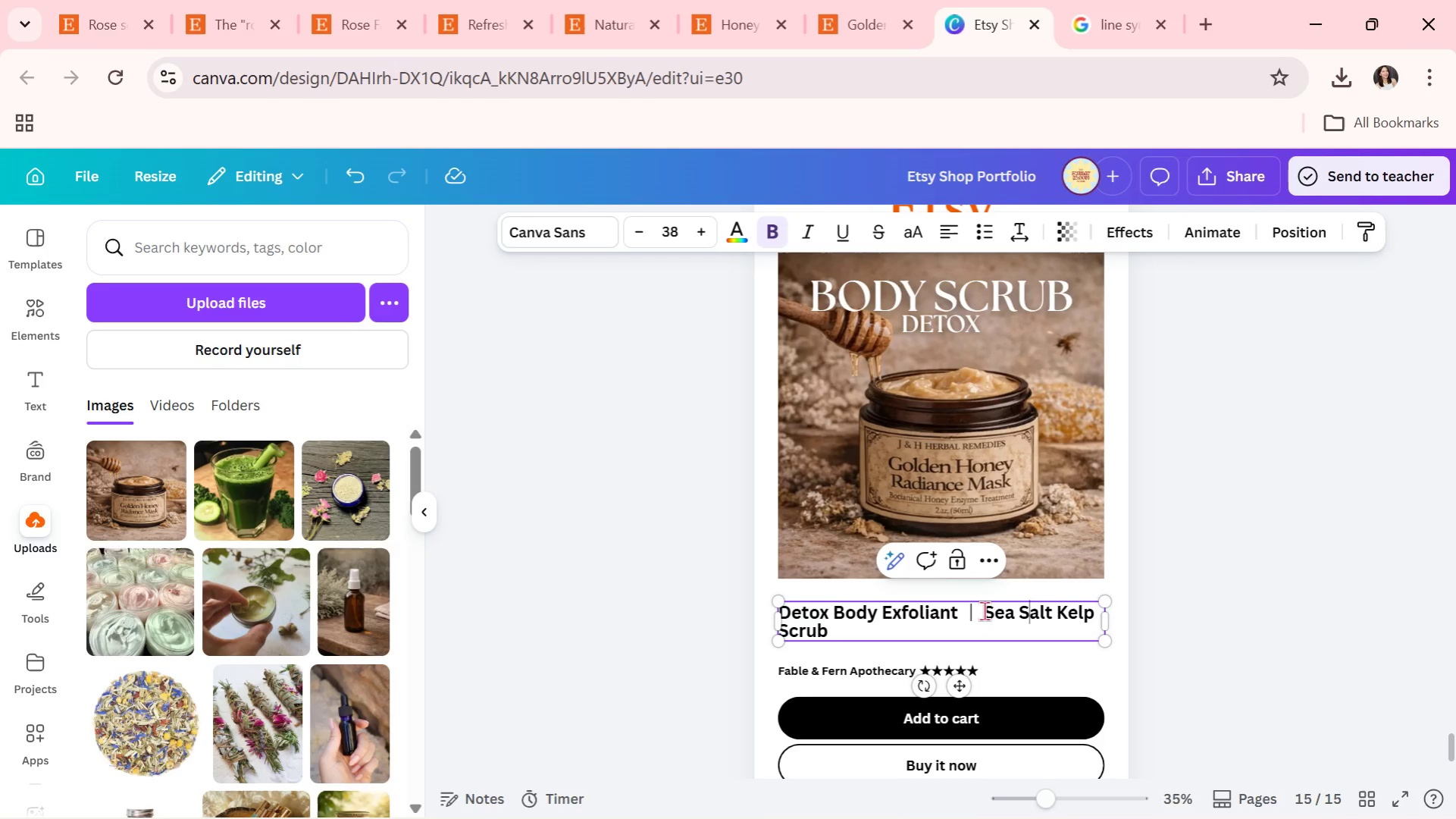 
left_click_drag(start_coordinate=[983, 610], to_coordinate=[1026, 635])
 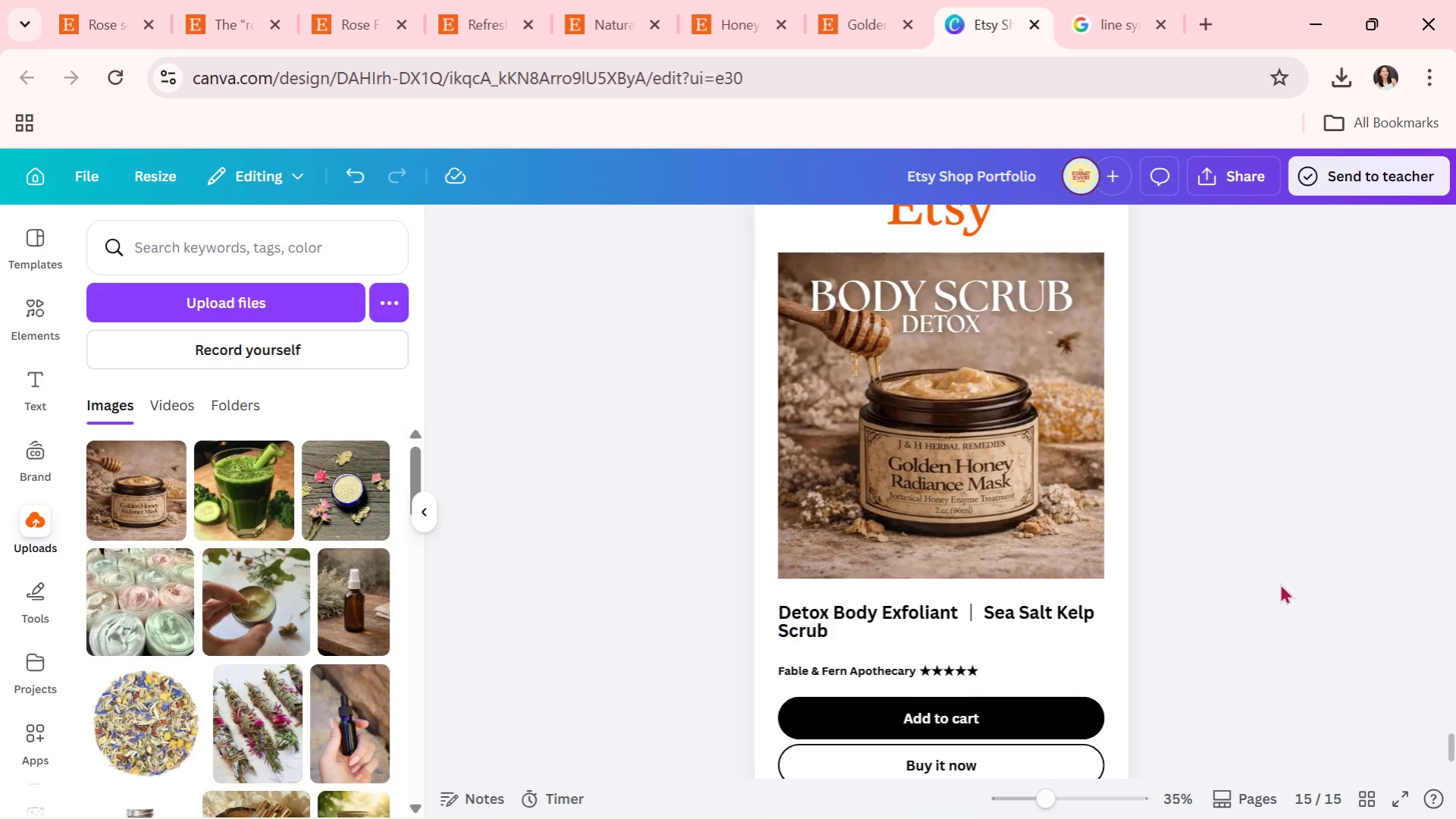 
key(Control+C)
 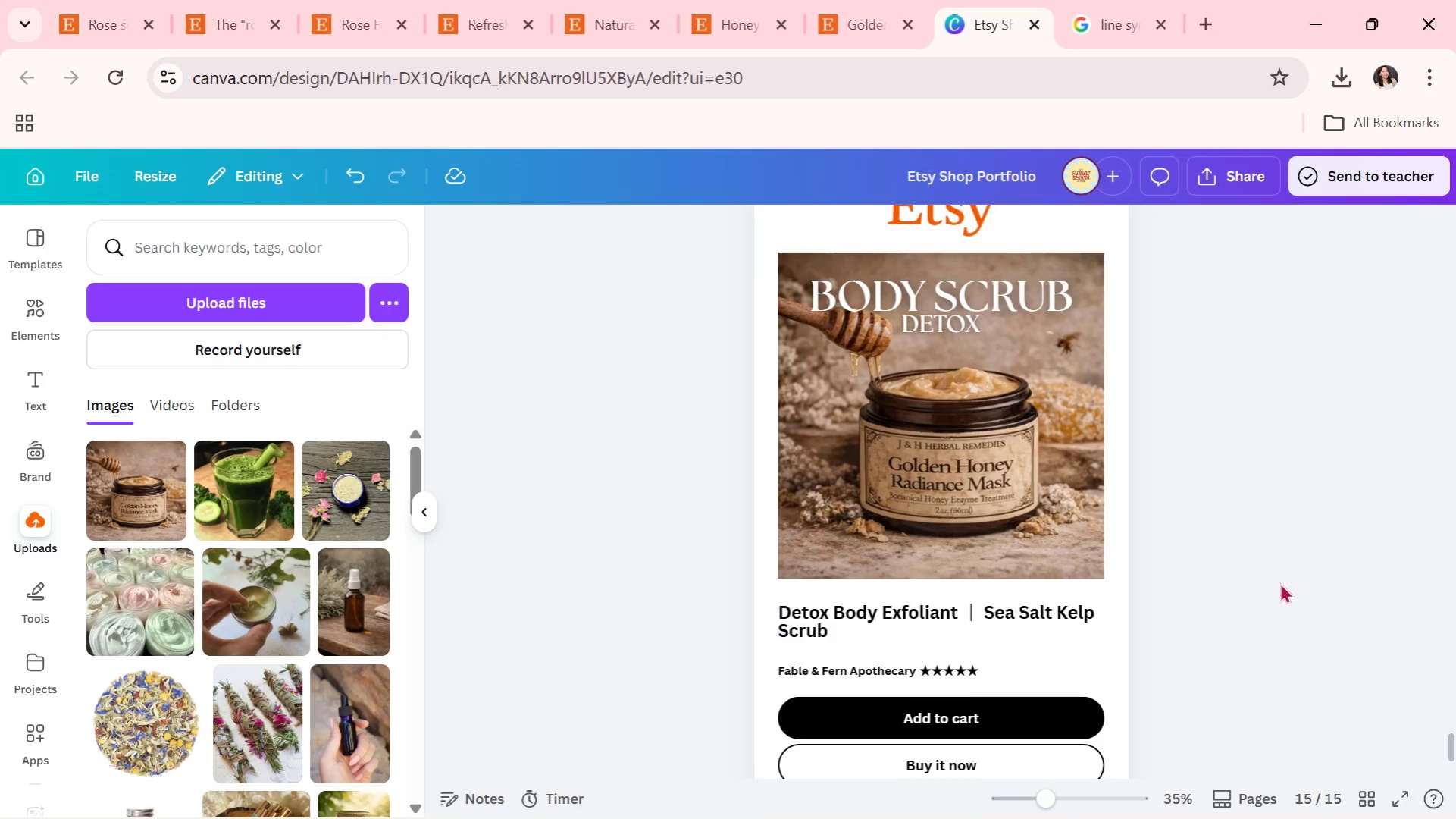 
double_click([1279, 582])
 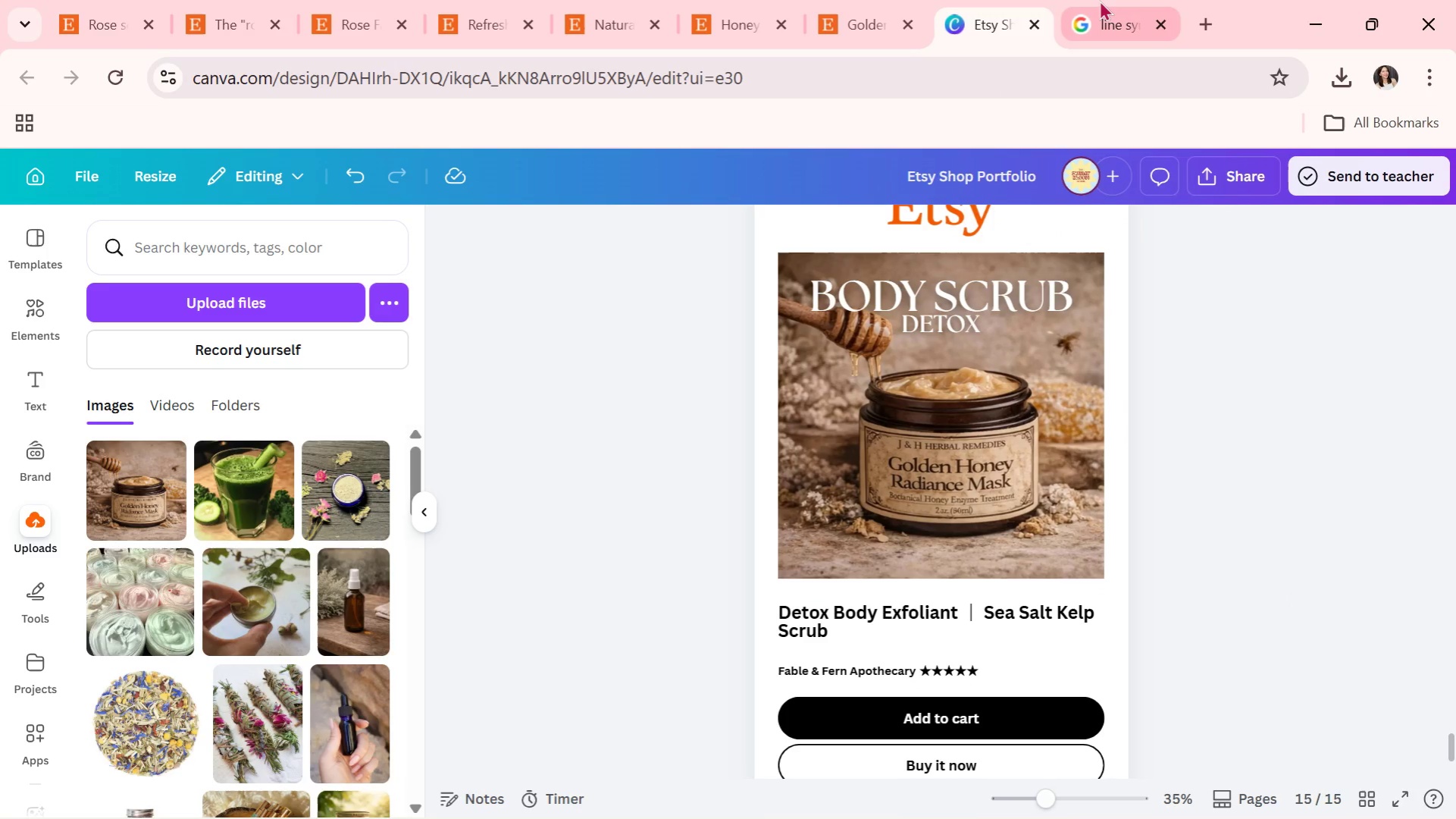 
left_click([1099, 0])
 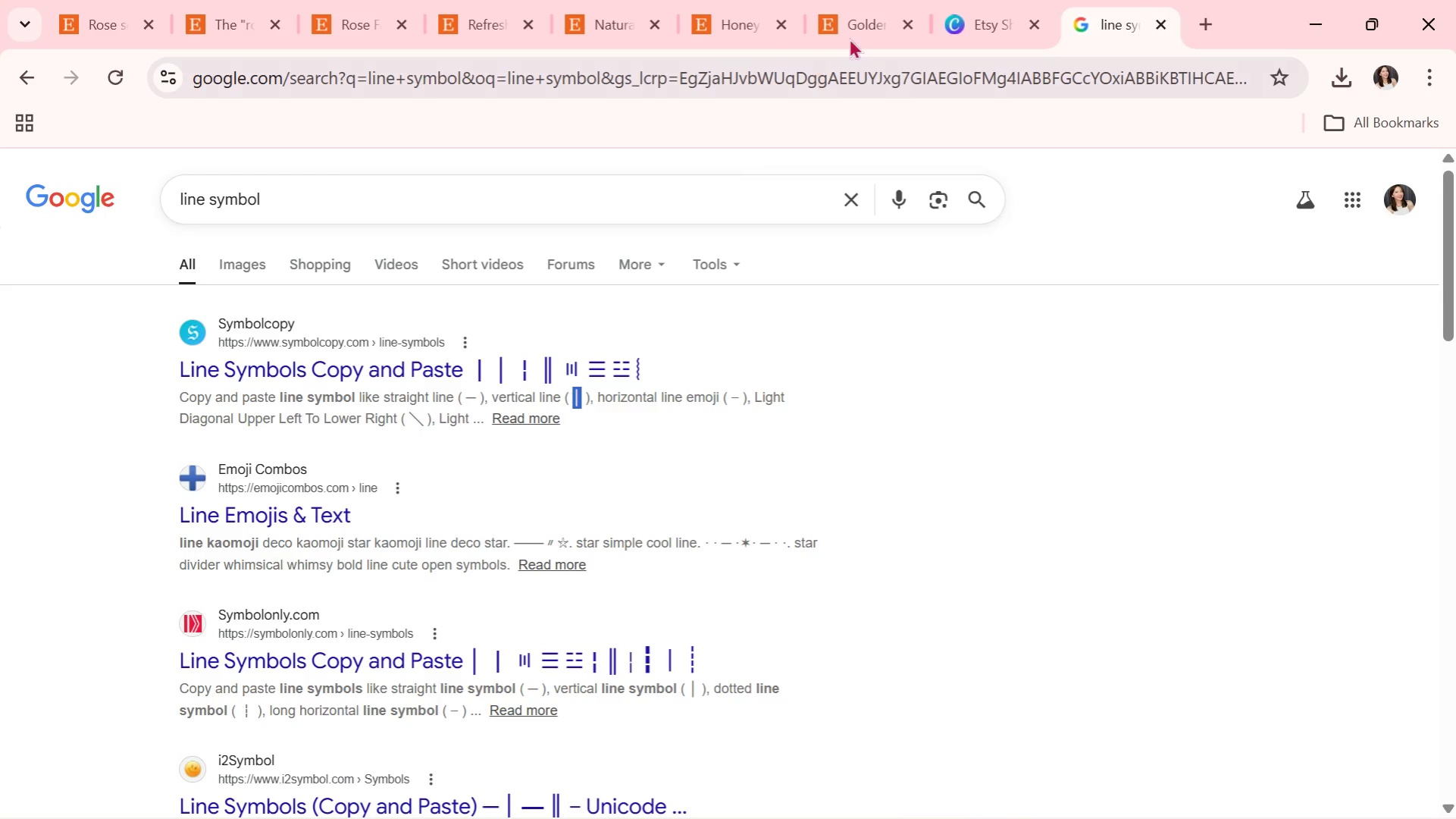 
left_click([849, 14])
 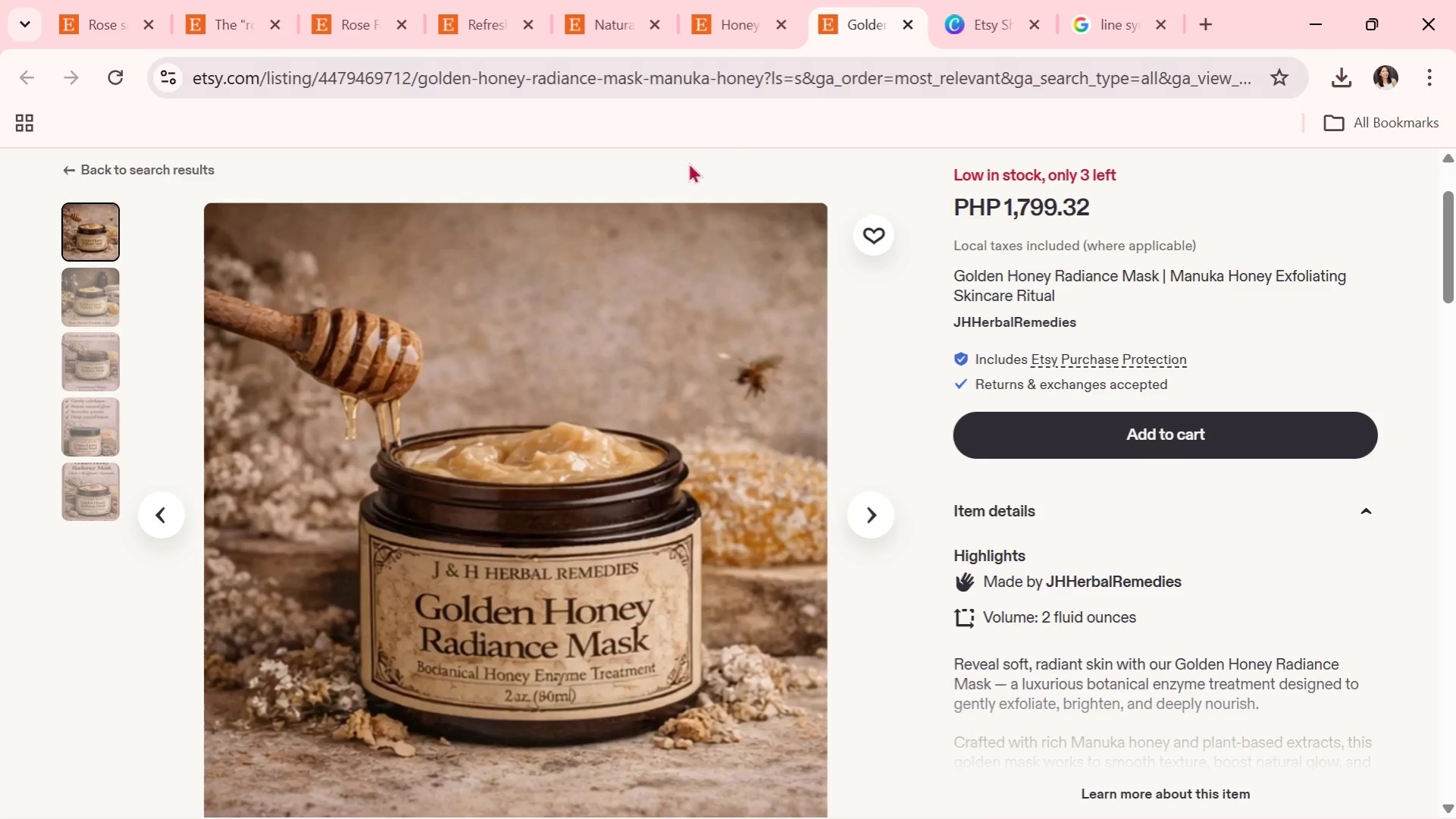 
left_click([603, 183])
 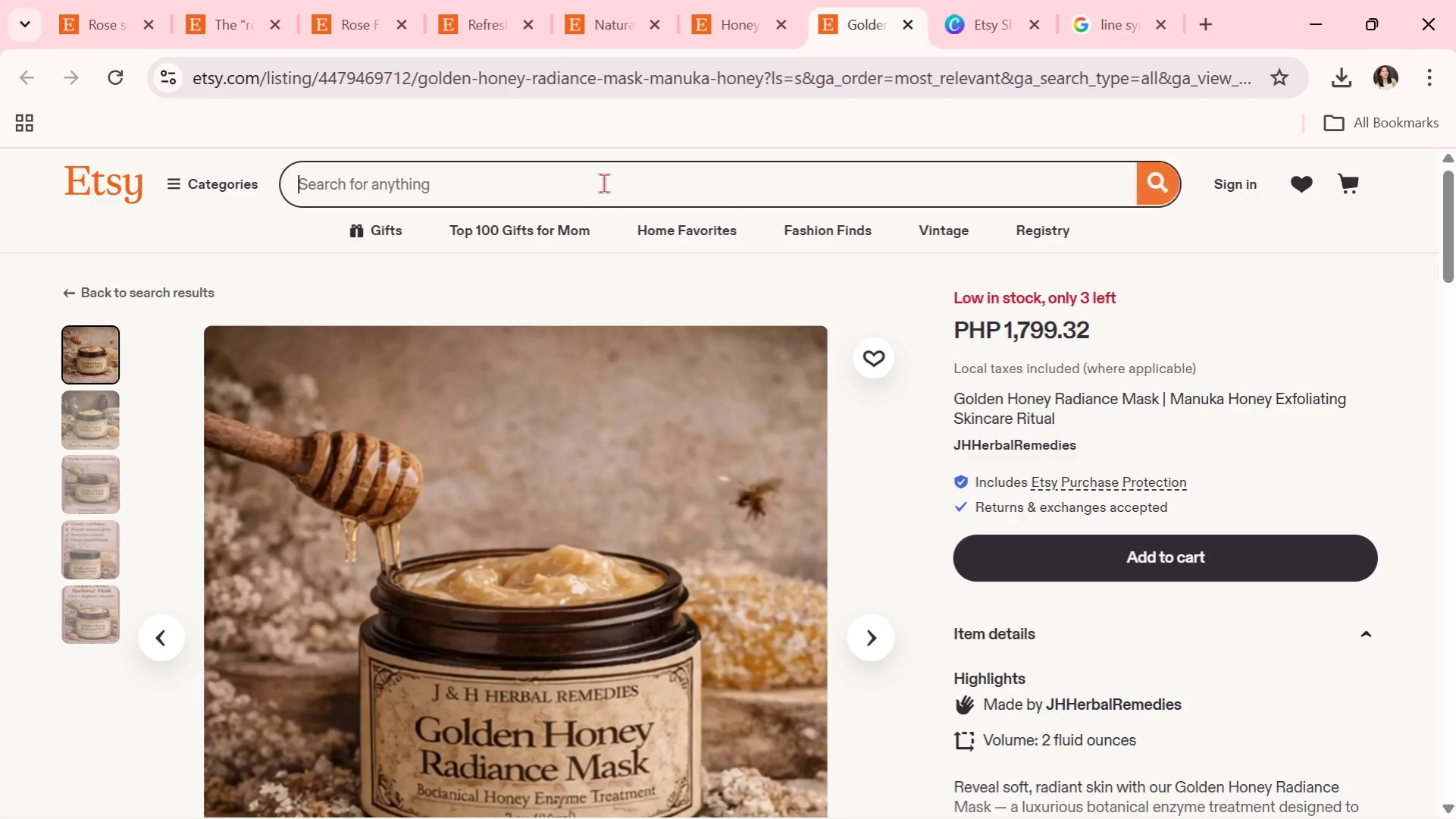 
scroll: coordinate [636, 197], scroll_direction: up, amount: 5.0
 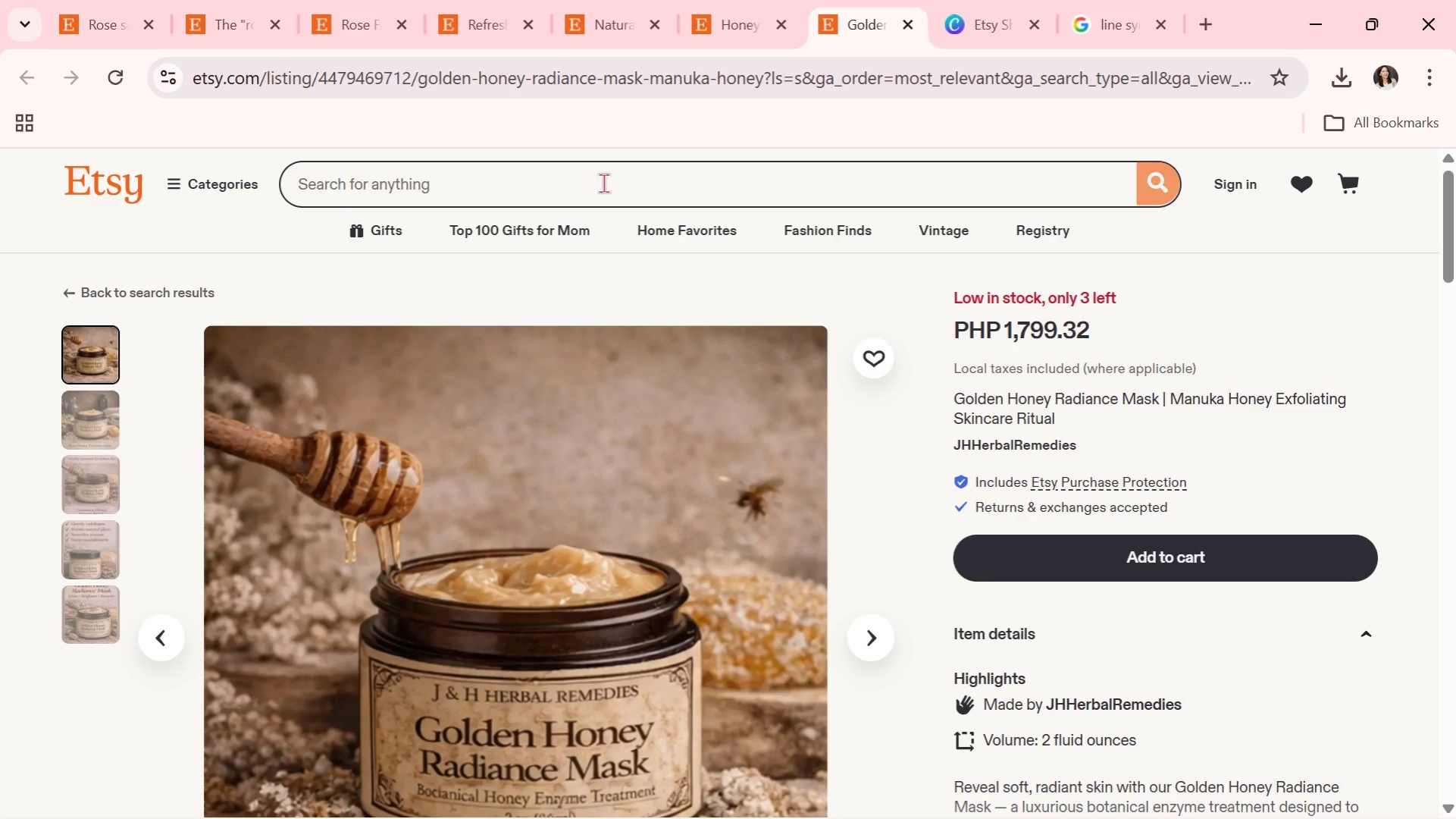 
key(Control+V)
 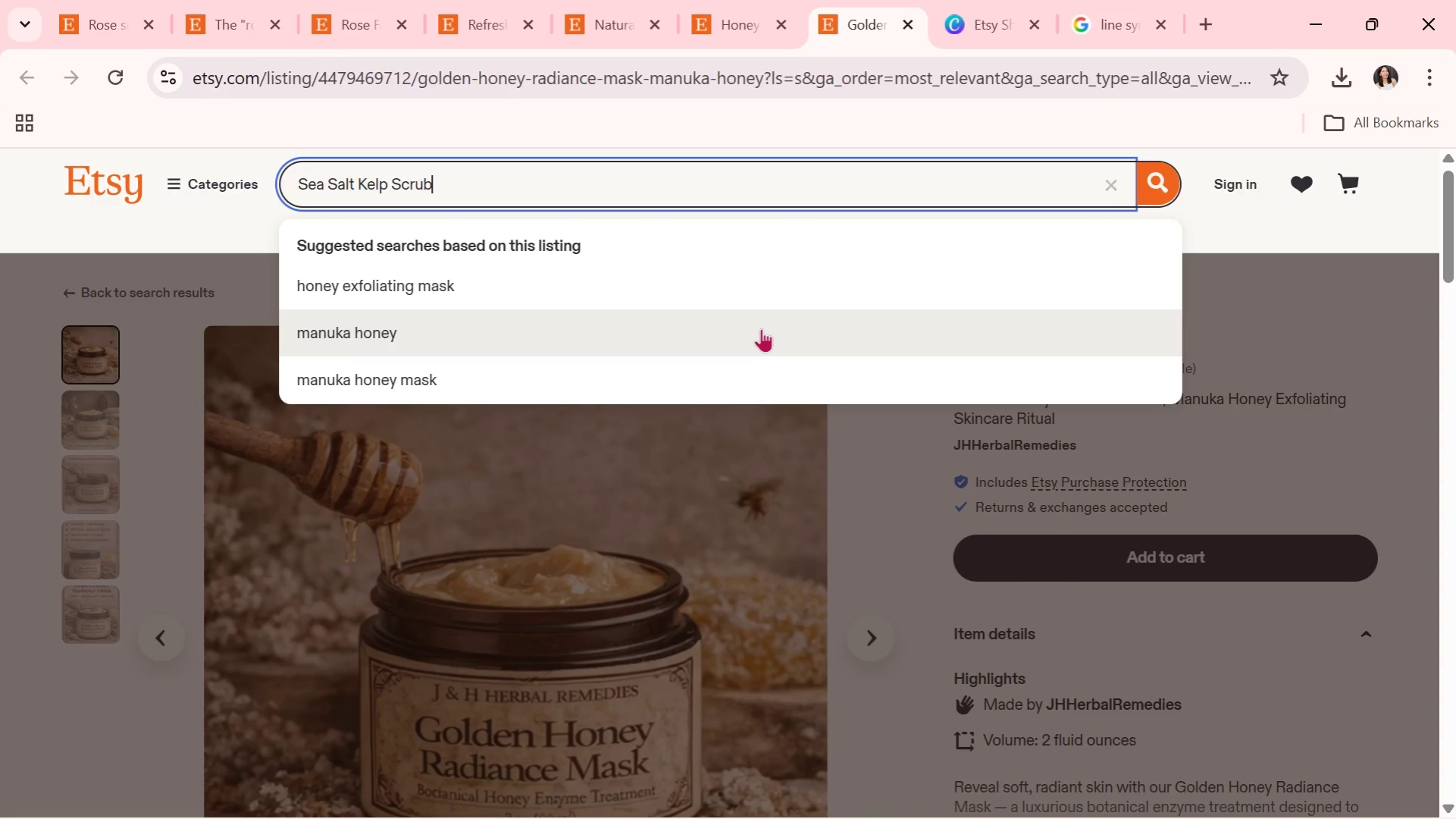 
key(Enter)
 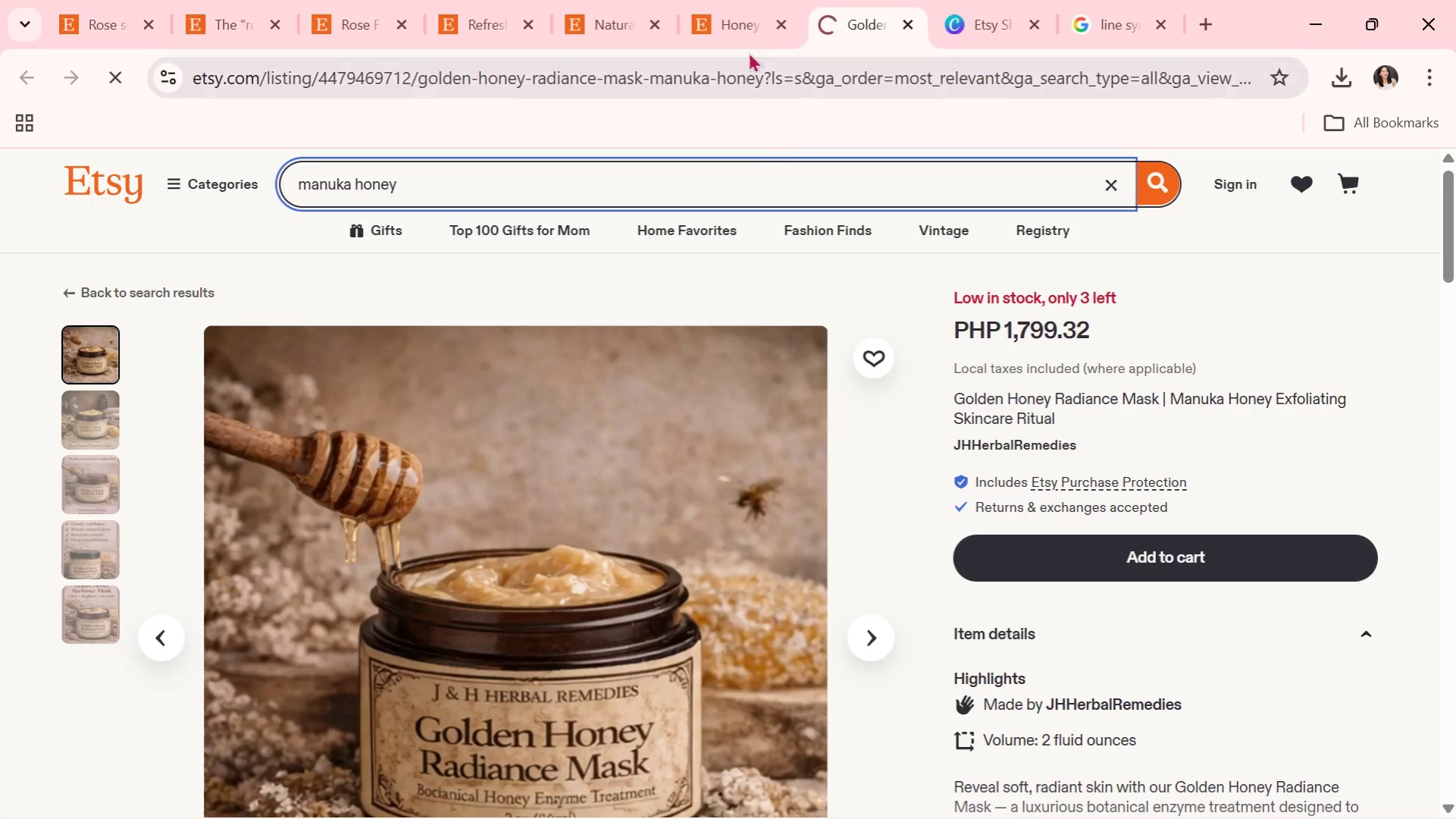 
left_click([778, 30])
 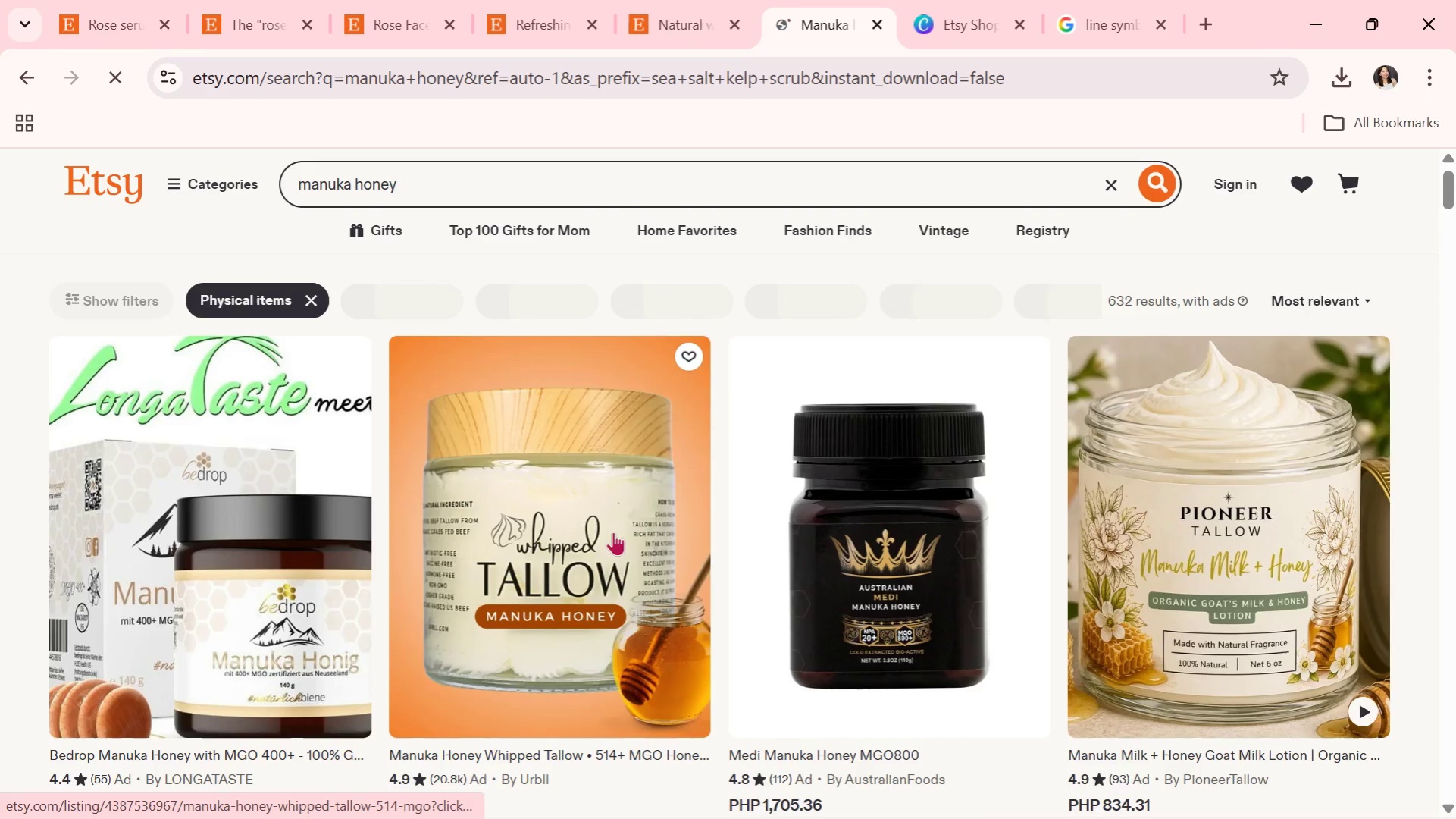 
scroll: coordinate [771, 551], scroll_direction: down, amount: 9.0
 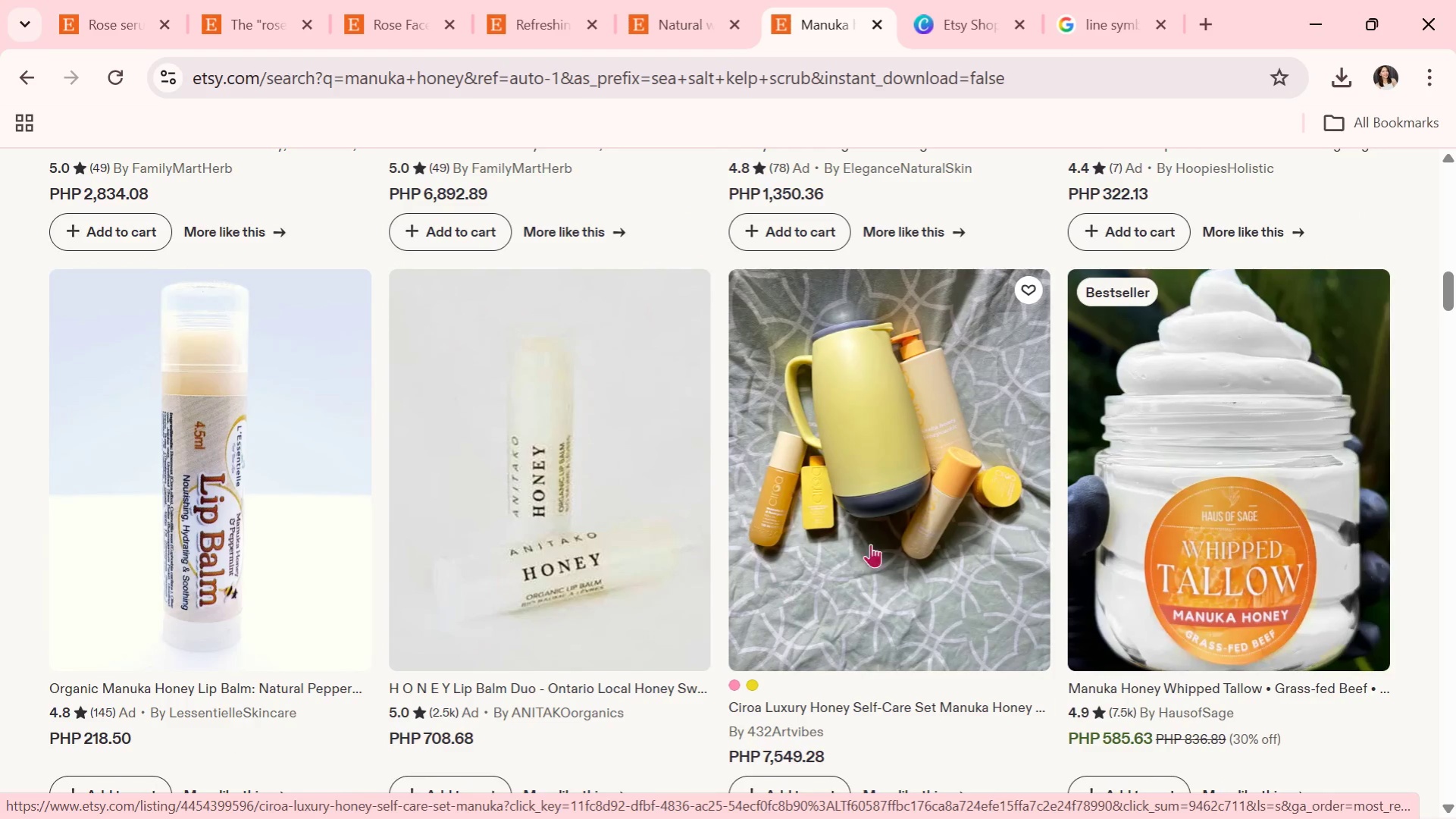 
left_click([1079, 0])
 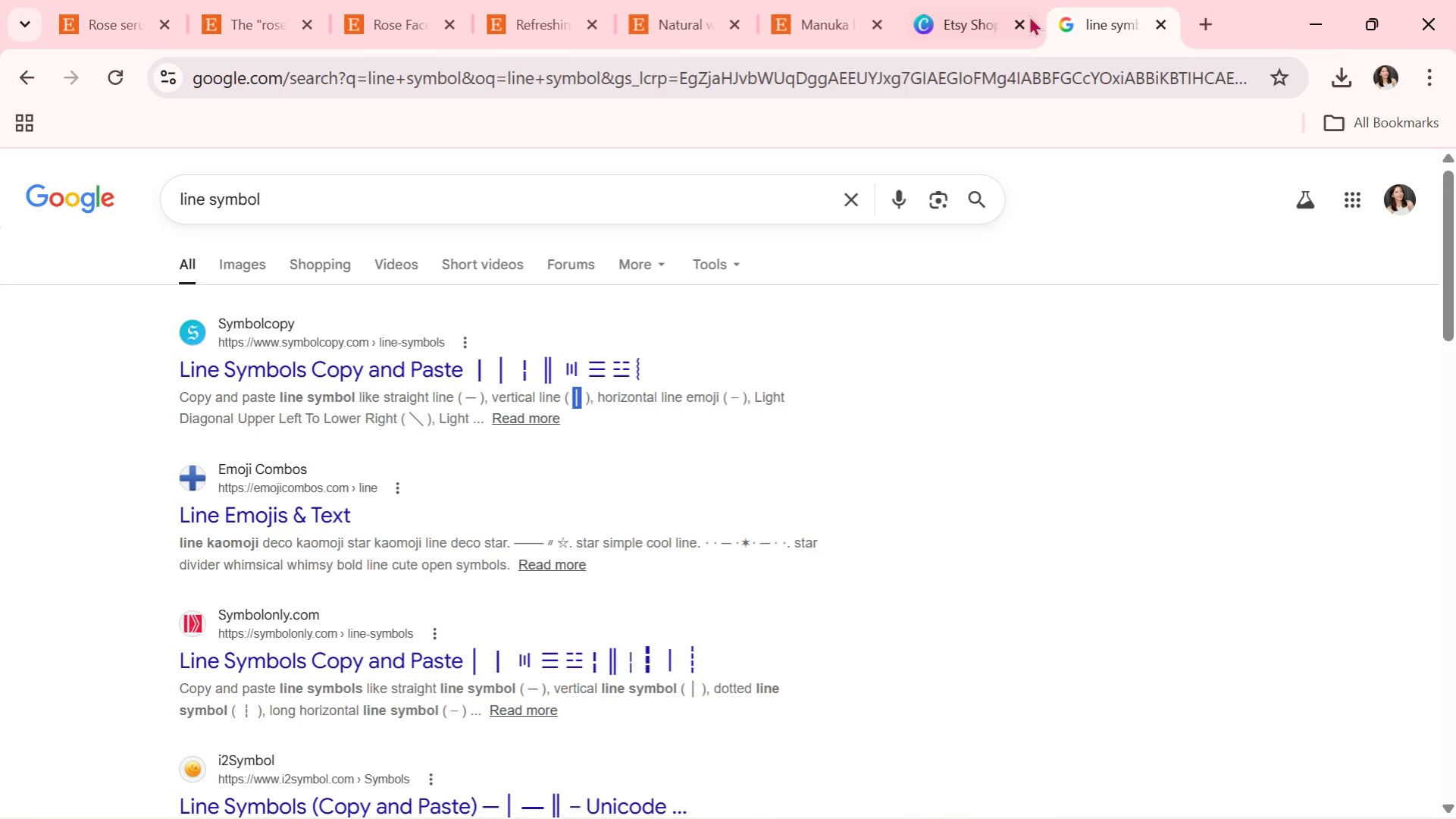 
left_click([1026, 11])
 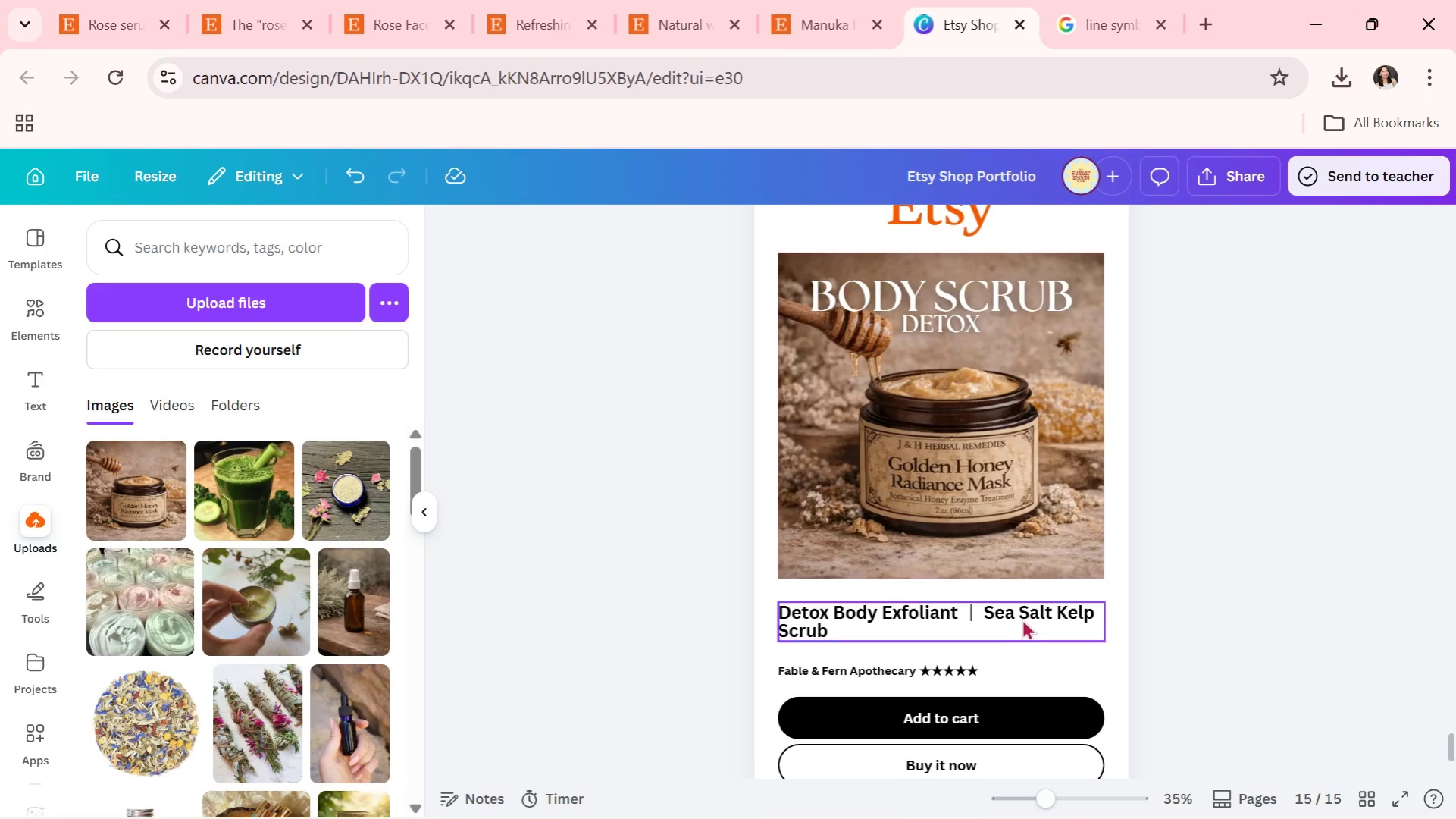 
double_click([927, 623])
 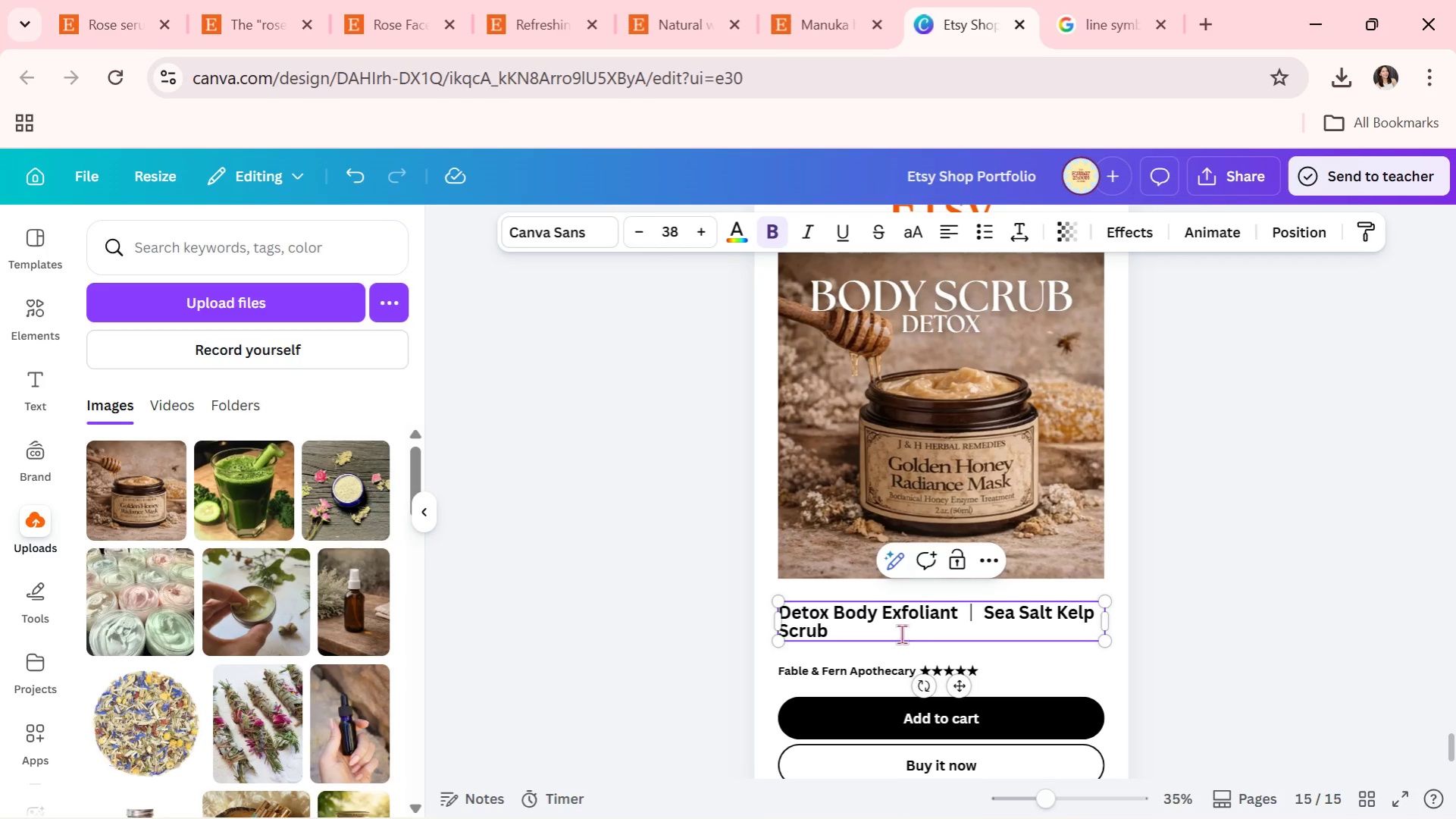 
left_click_drag(start_coordinate=[900, 635], to_coordinate=[775, 592])
 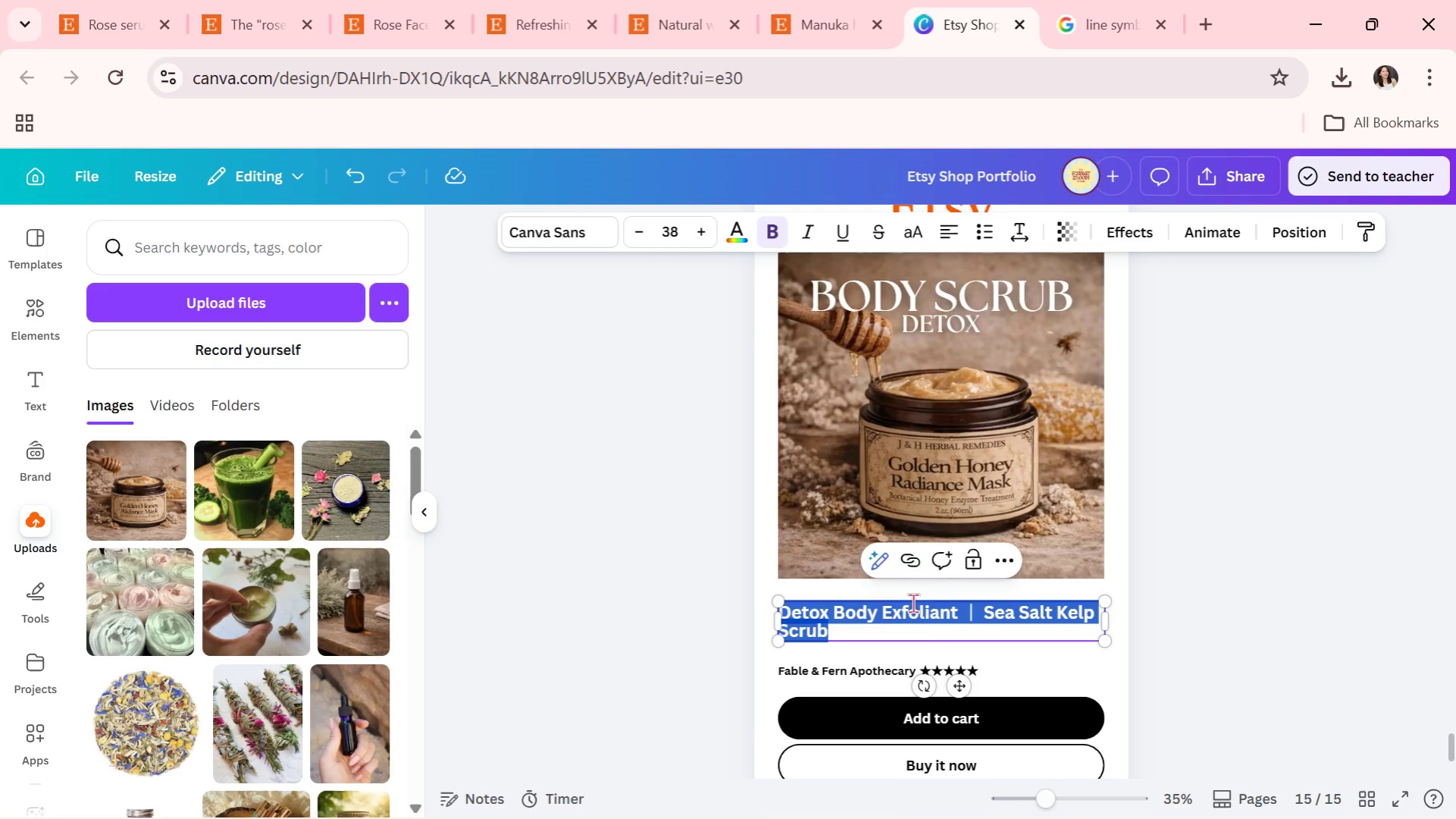 
key(Control+C)
 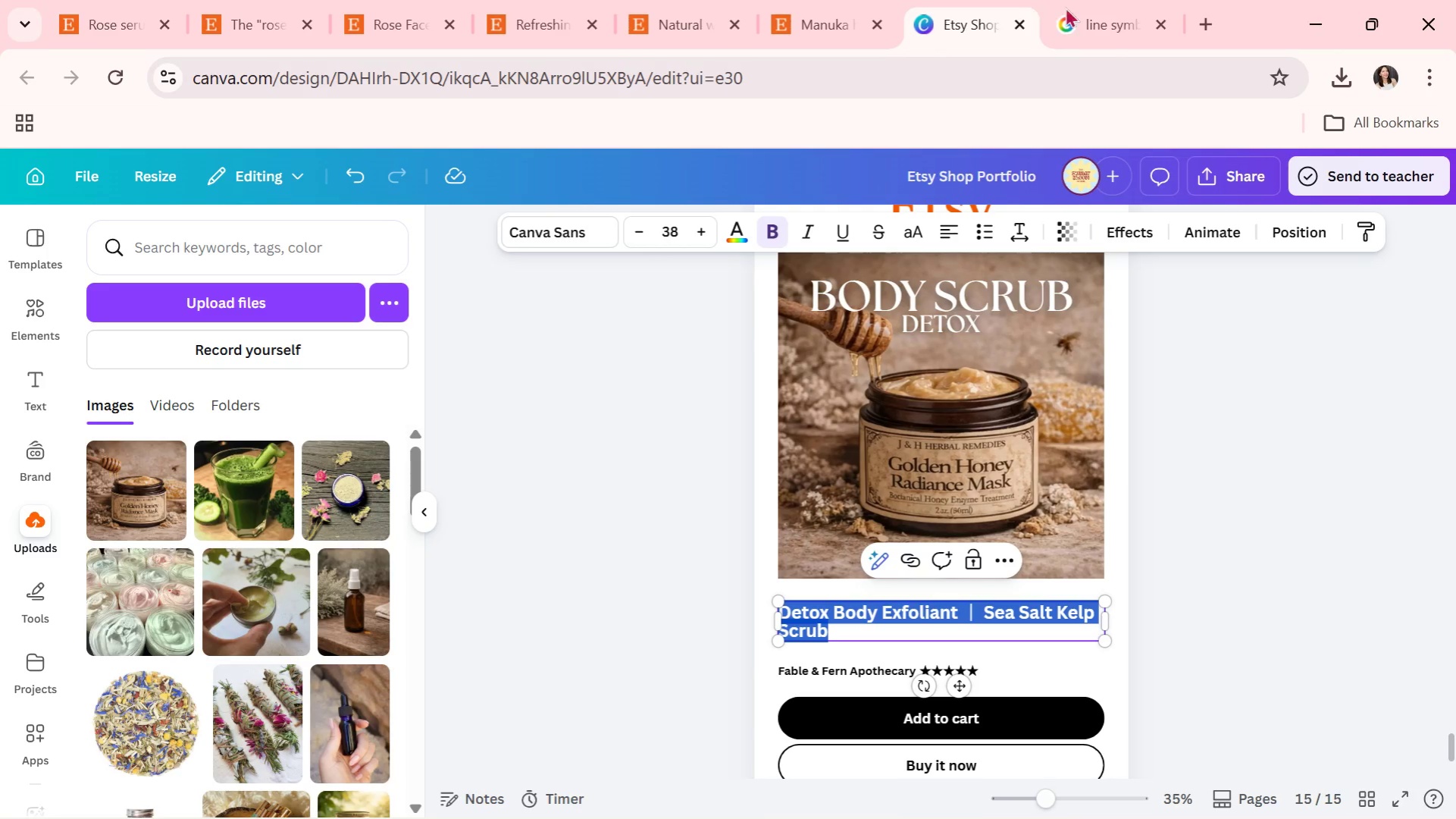 
left_click([1107, 2])
 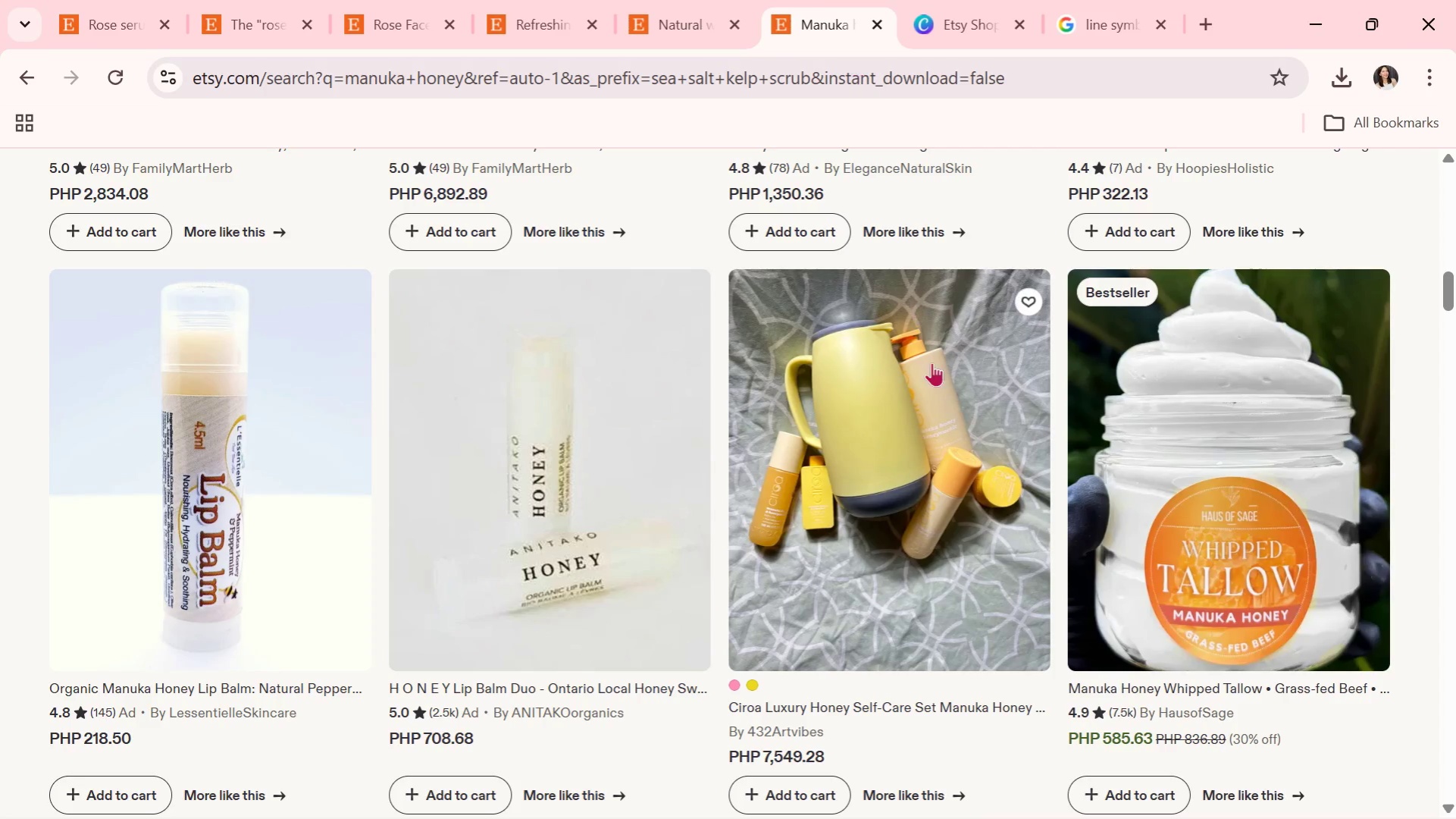 
left_click([969, 0])
 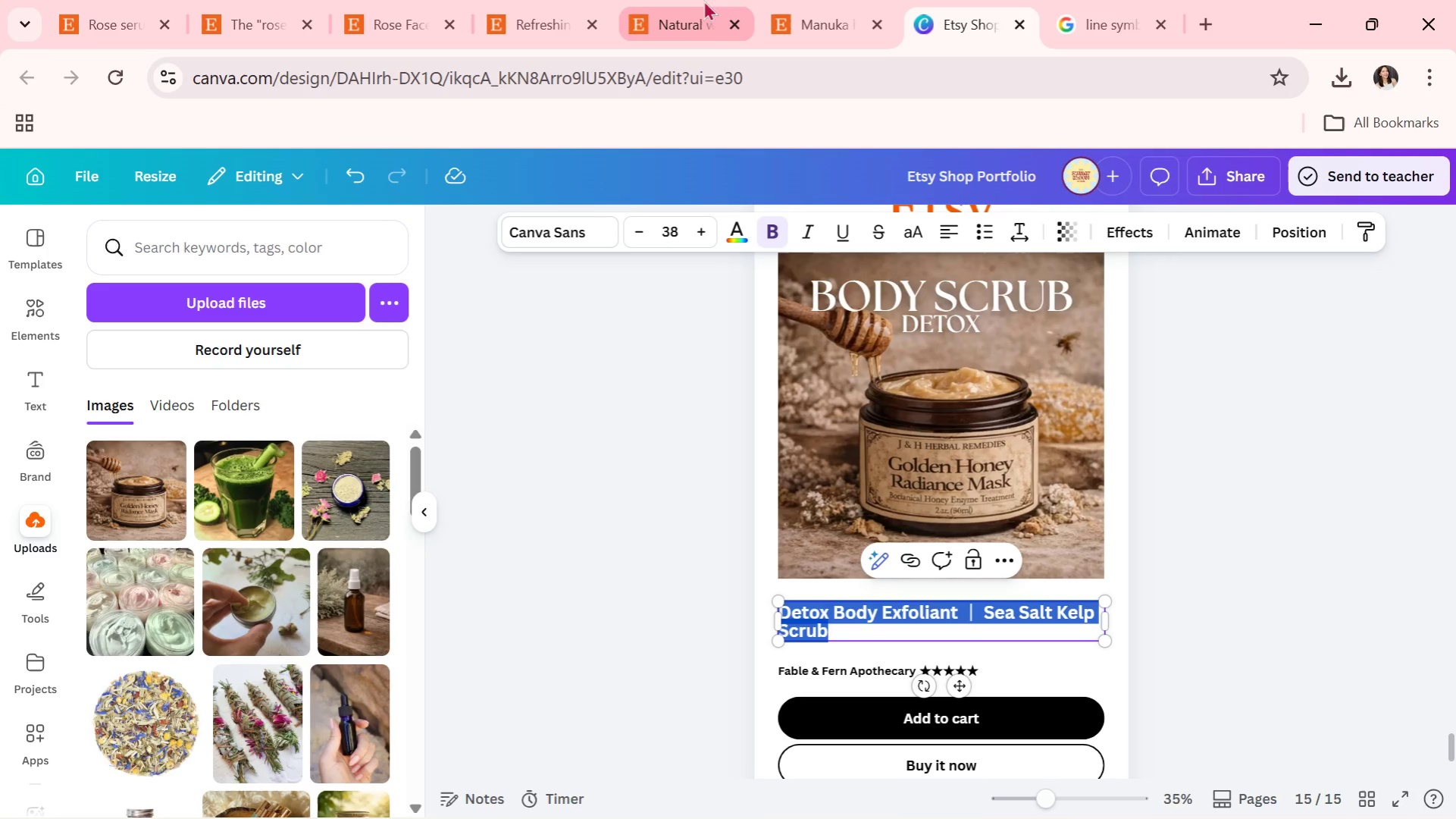 
left_click([822, 0])
 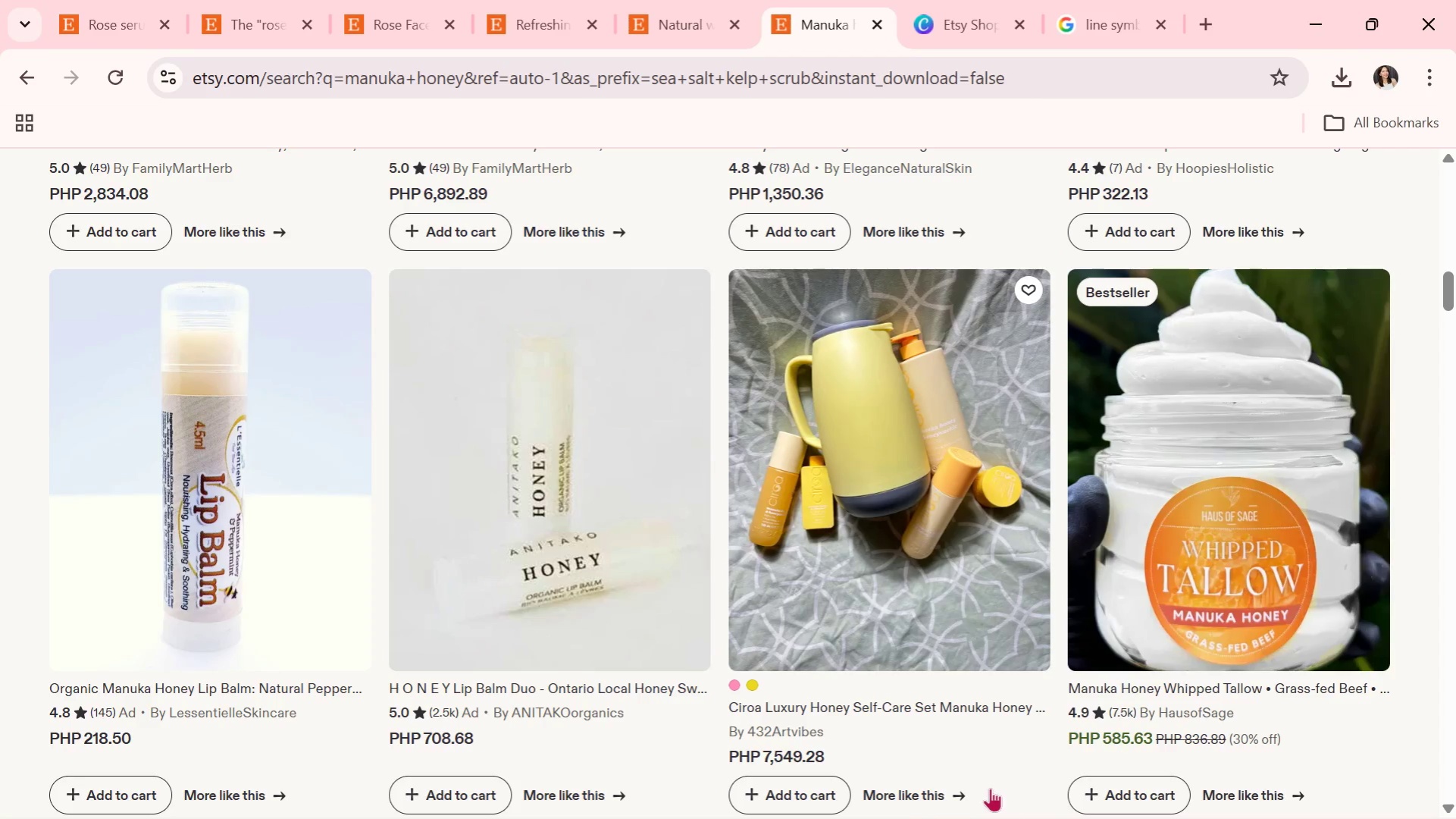 
scroll: coordinate [744, 529], scroll_direction: down, amount: 13.0
 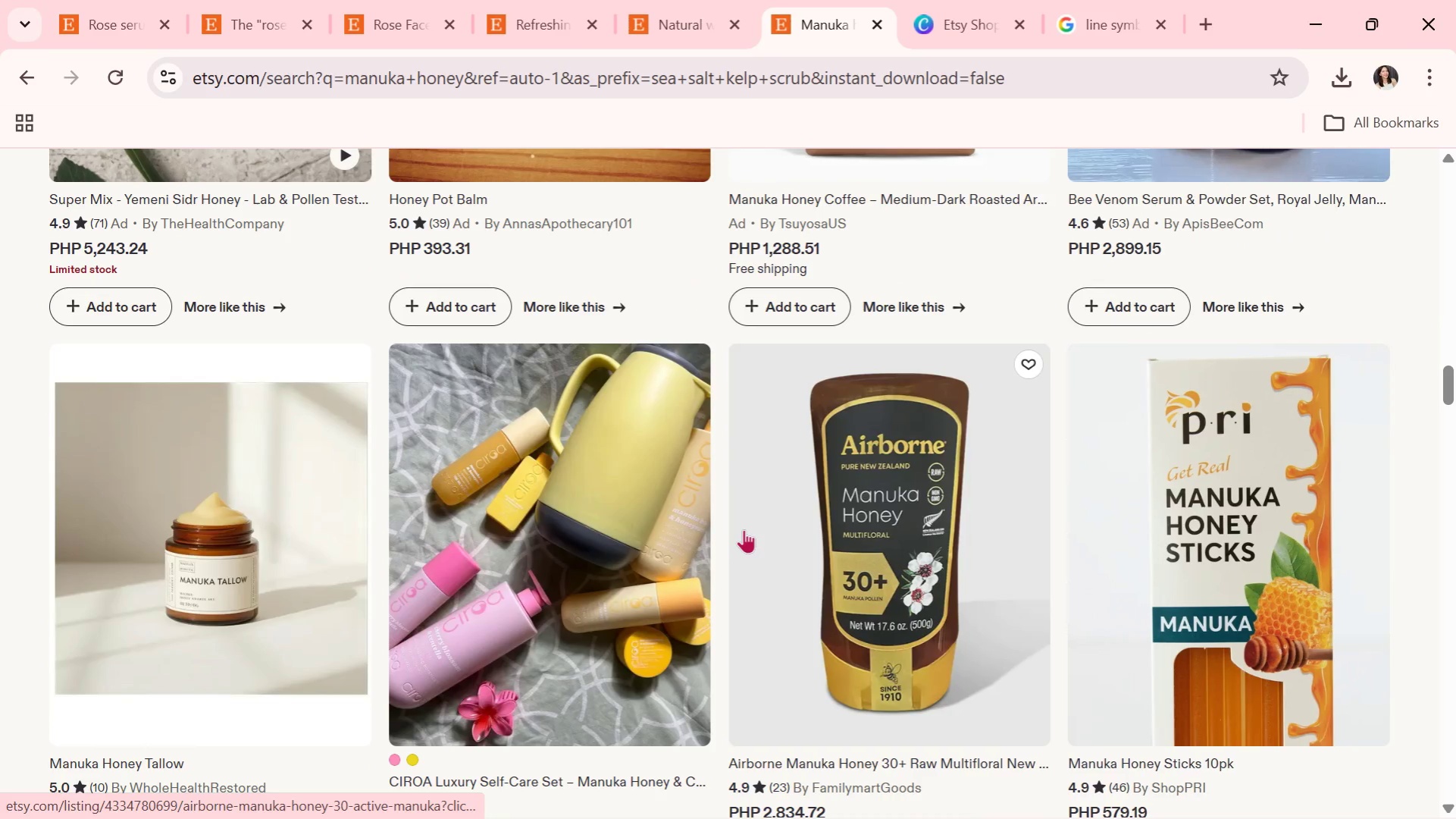 
scroll: coordinate [741, 532], scroll_direction: up, amount: 36.0
 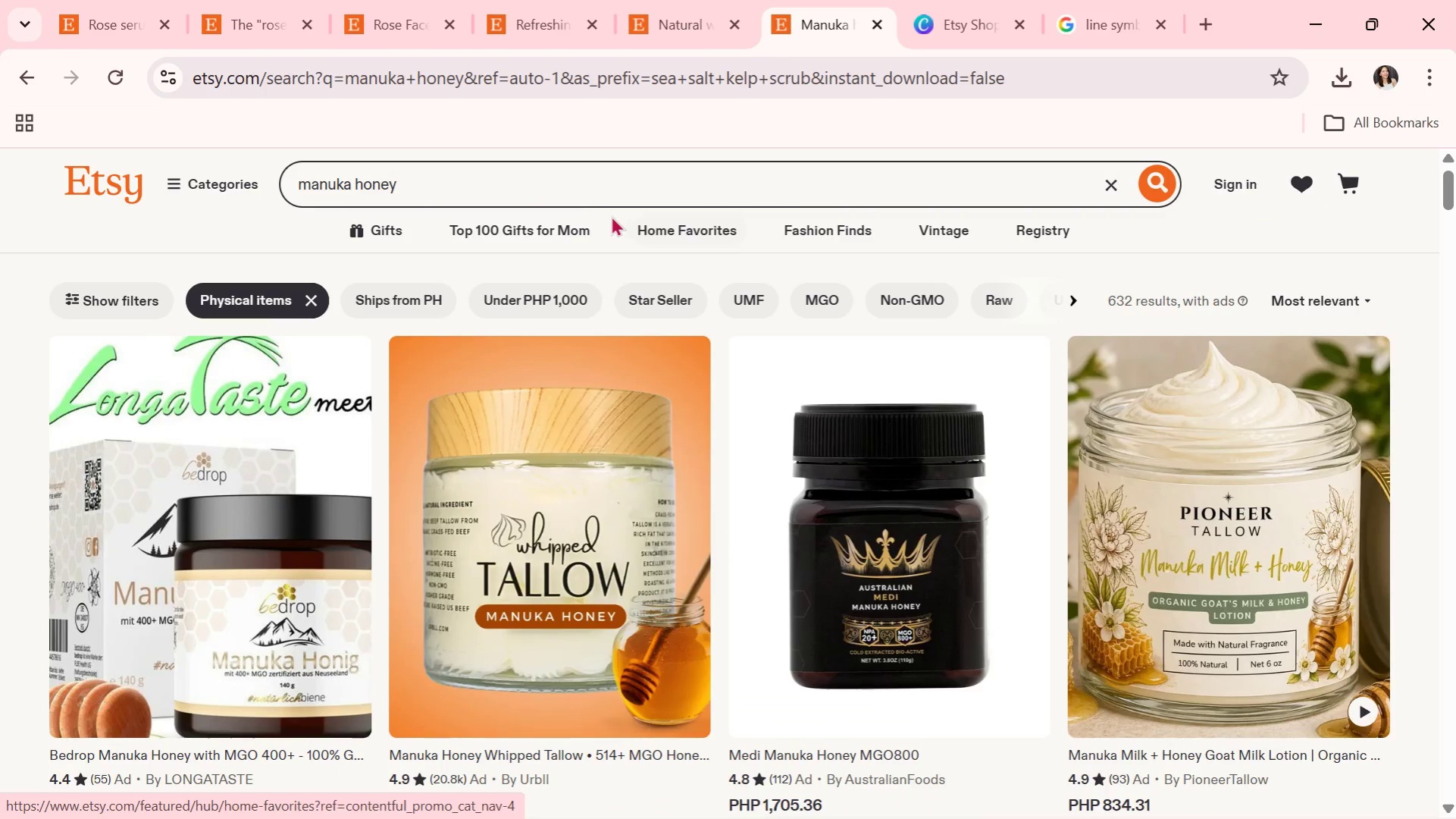 
left_click_drag(start_coordinate=[592, 188], to_coordinate=[219, 145])
 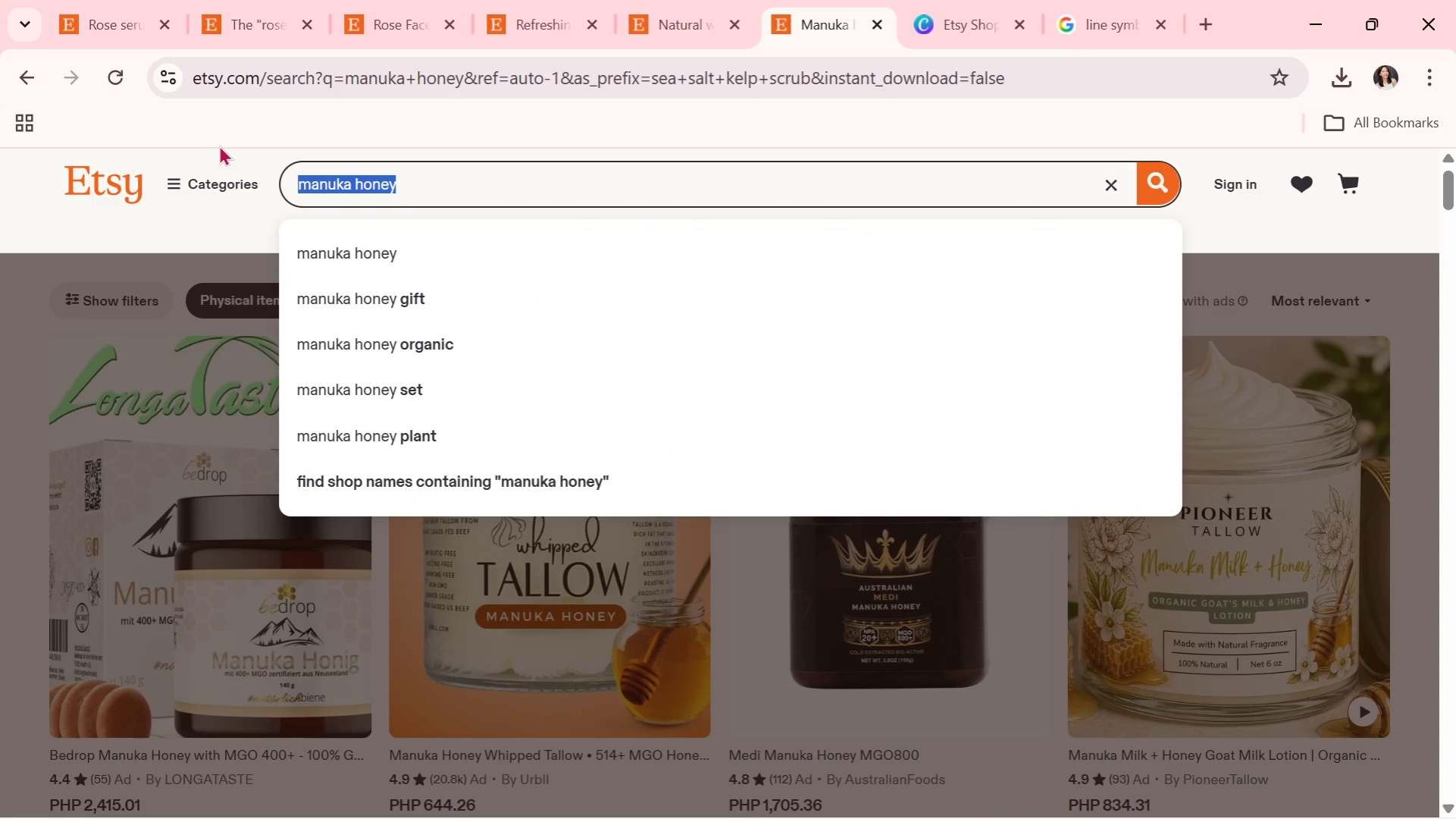 
key(Control+ControlLeft)
 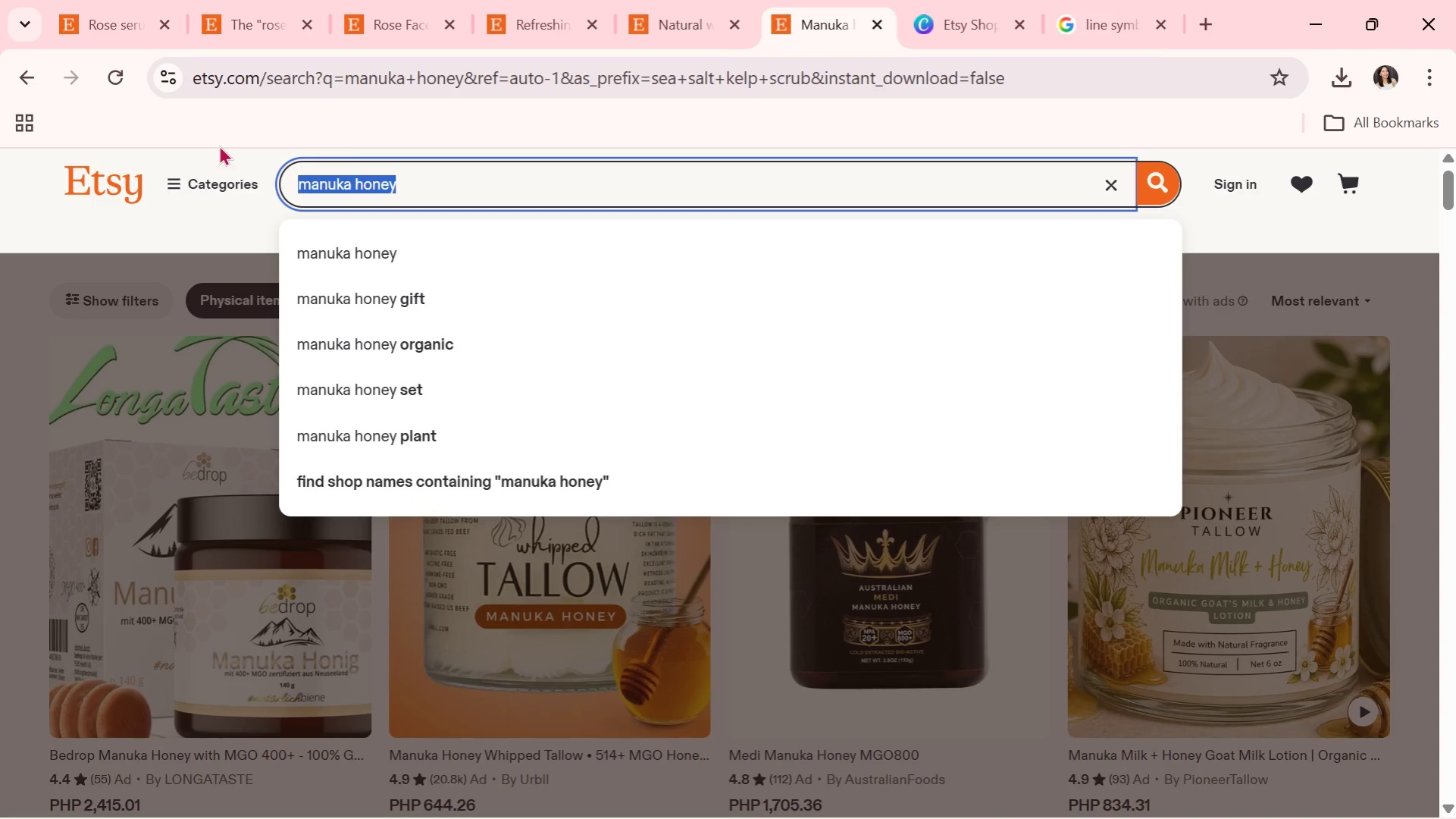 
key(Control+V)
 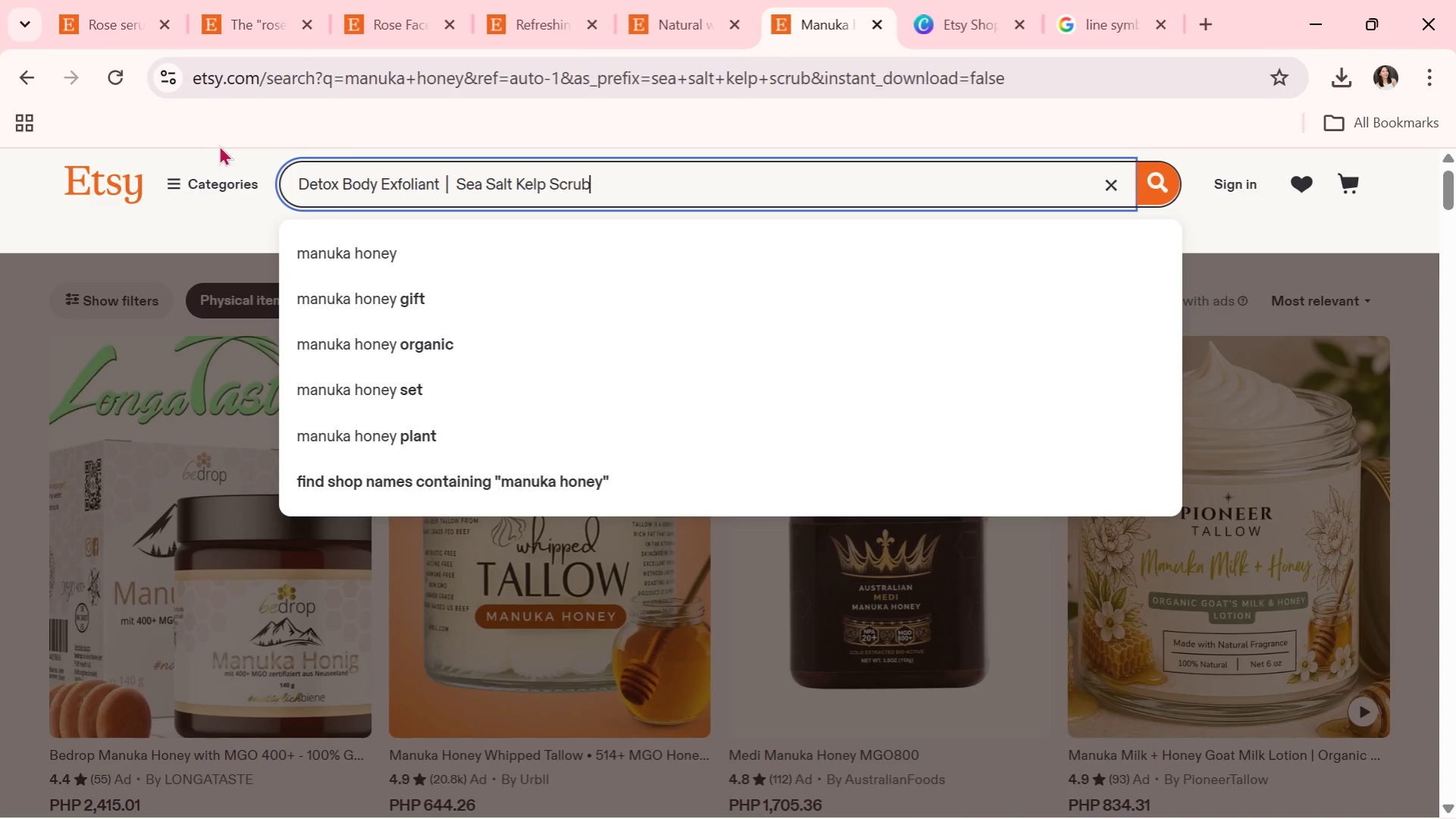 
key(Enter)
 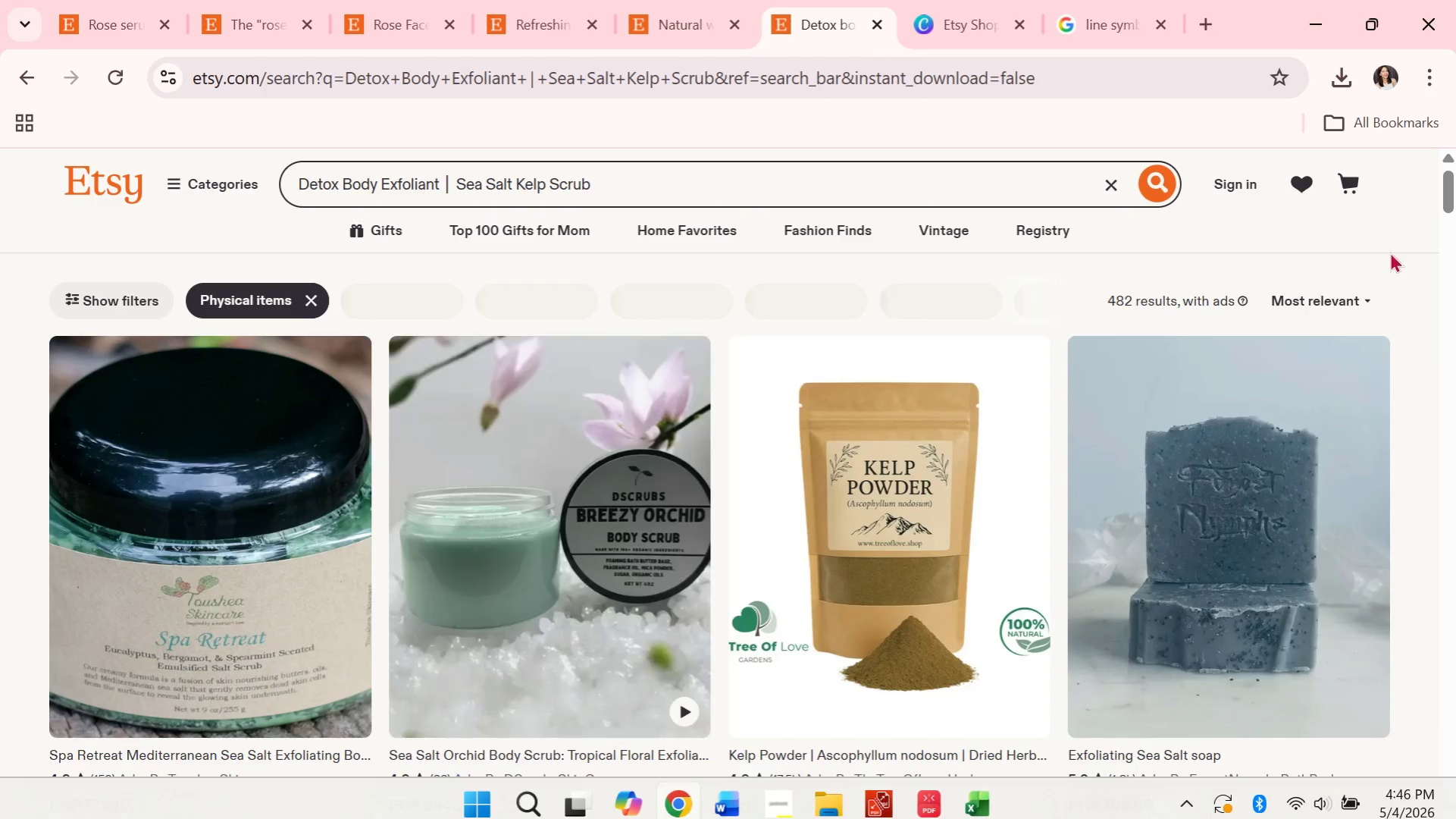 
scroll: coordinate [904, 481], scroll_direction: down, amount: 13.0
 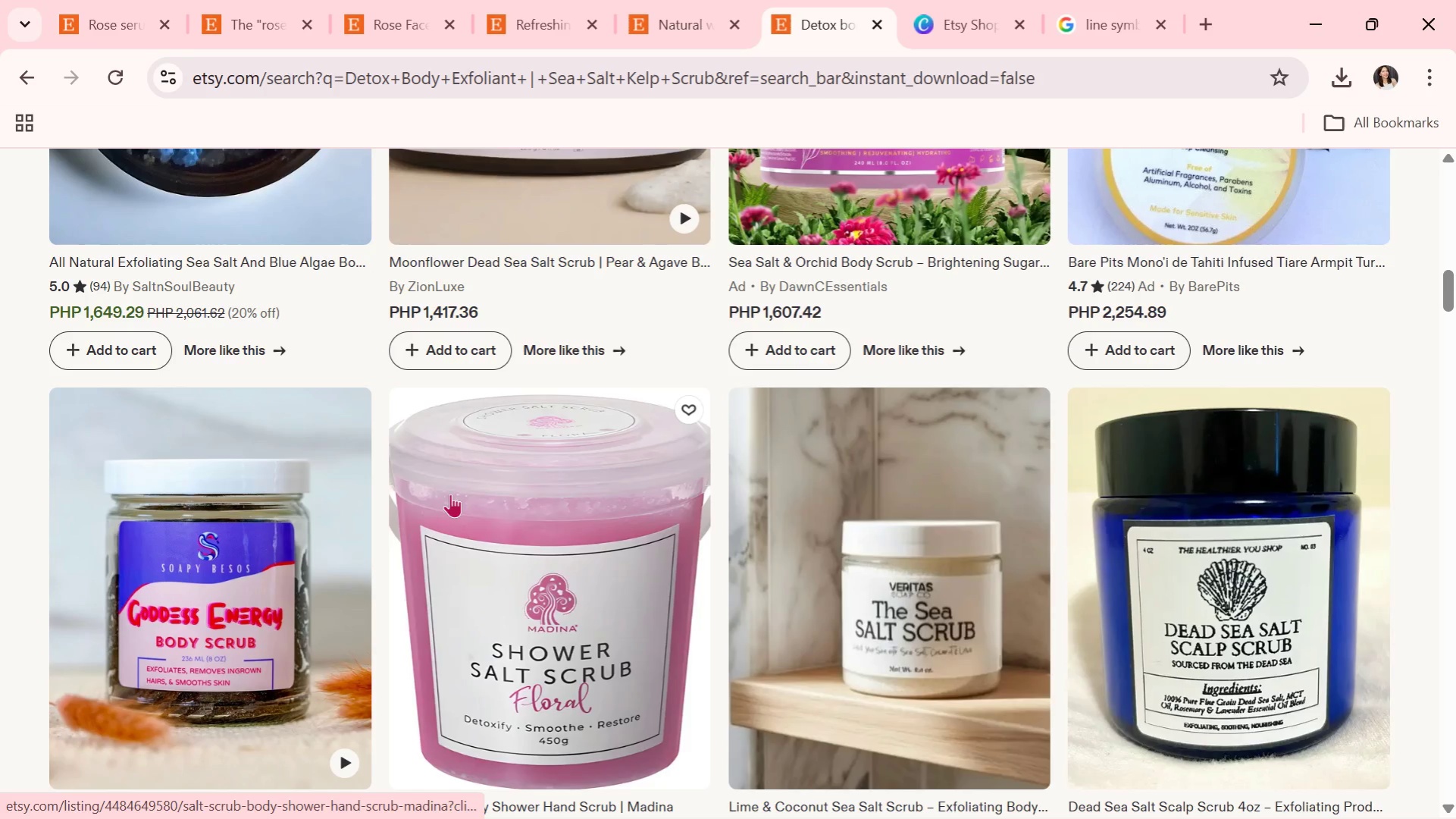 
left_click([272, 391])
 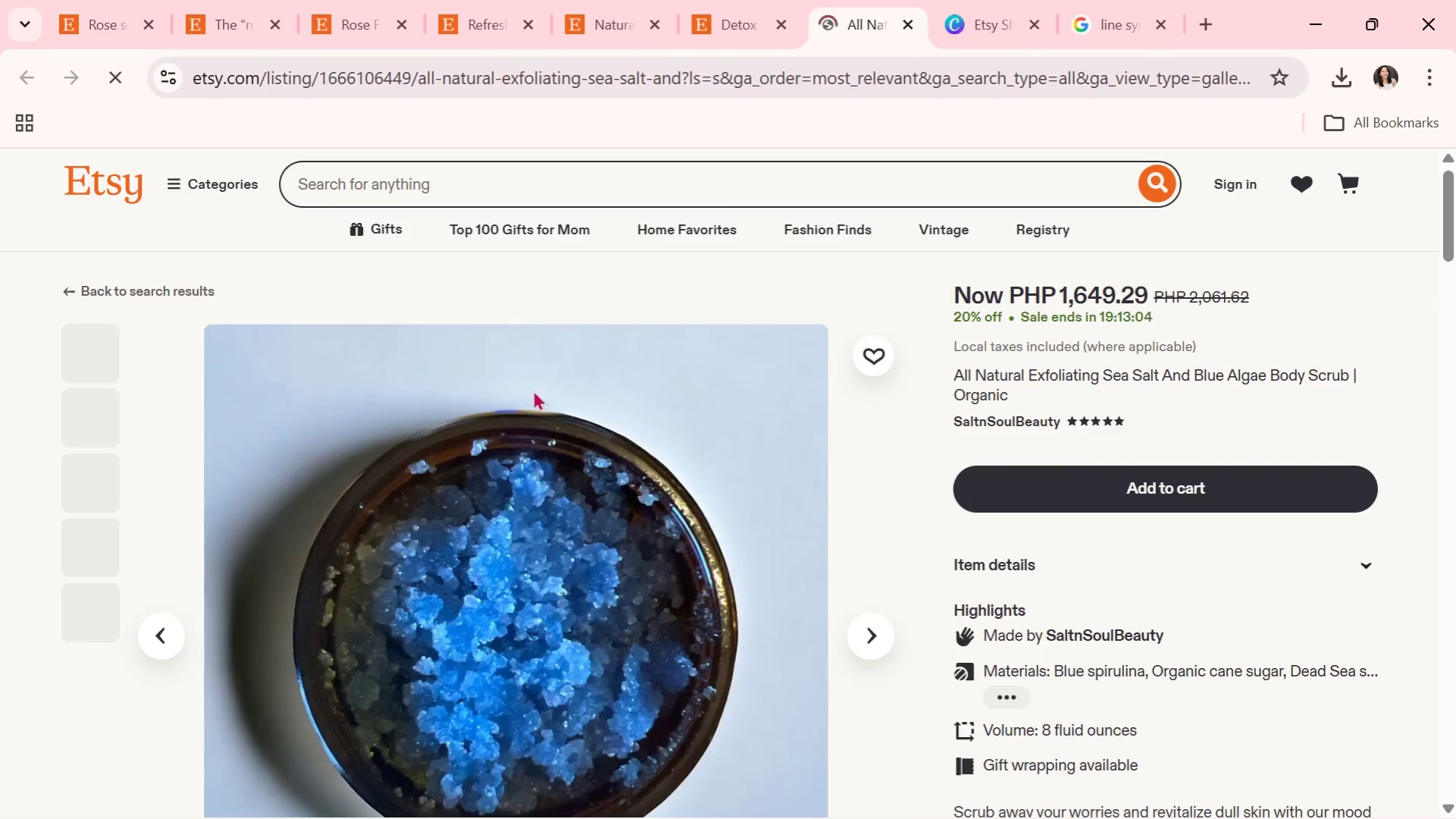 
scroll: coordinate [437, 492], scroll_direction: up, amount: 2.0
 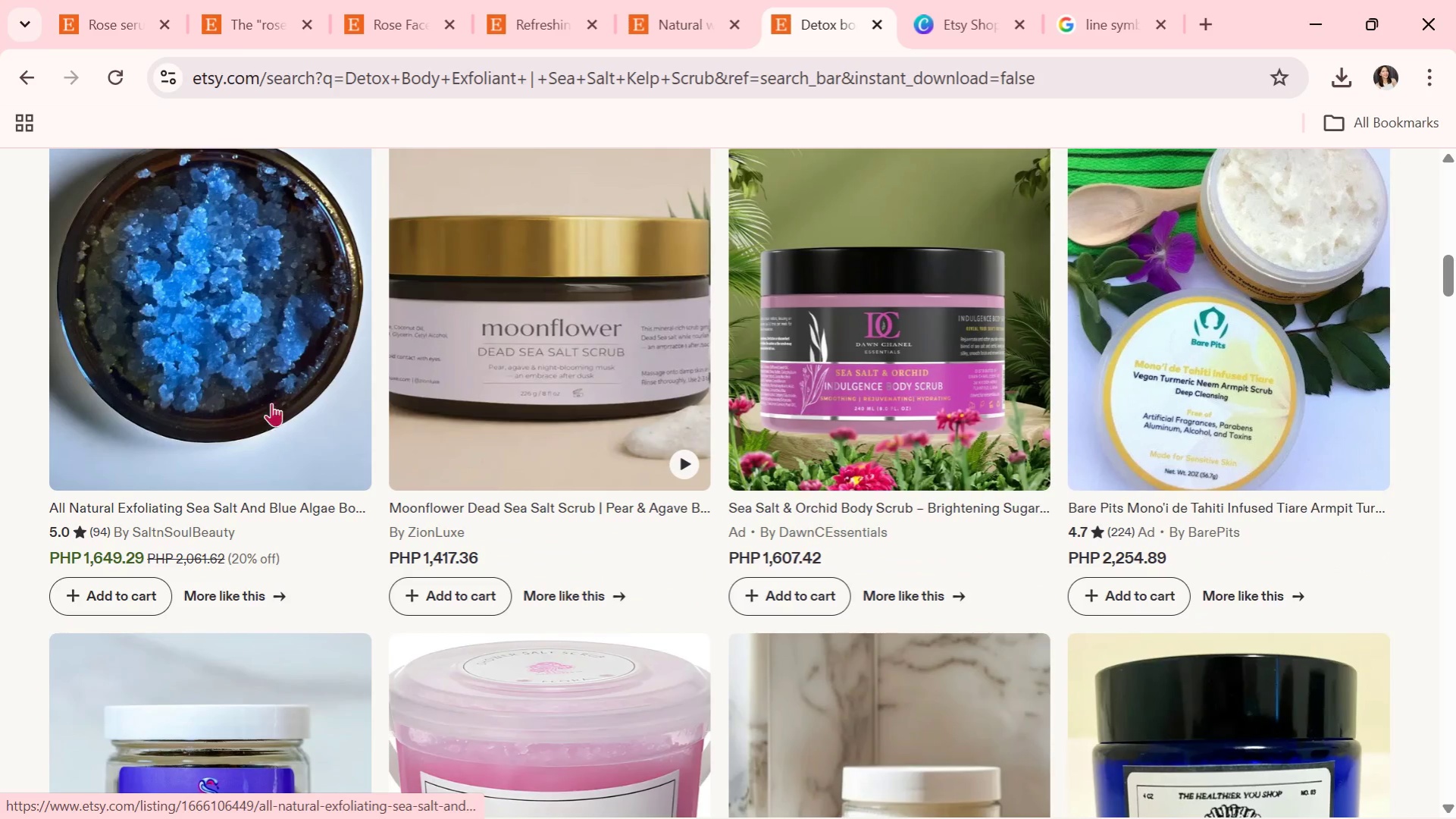 
scroll: coordinate [512, 575], scroll_direction: down, amount: 1.0
 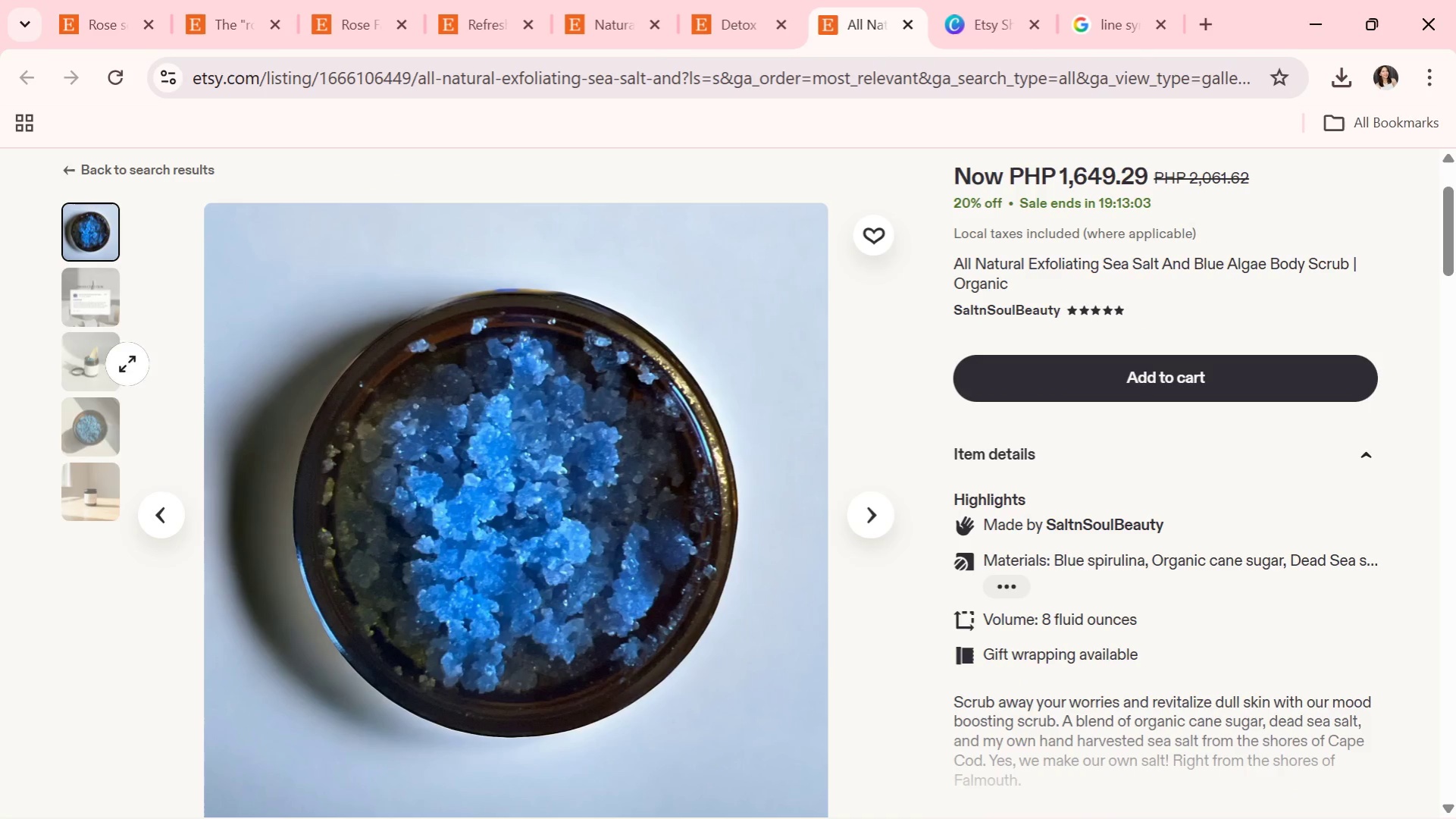 
left_click([103, 372])
 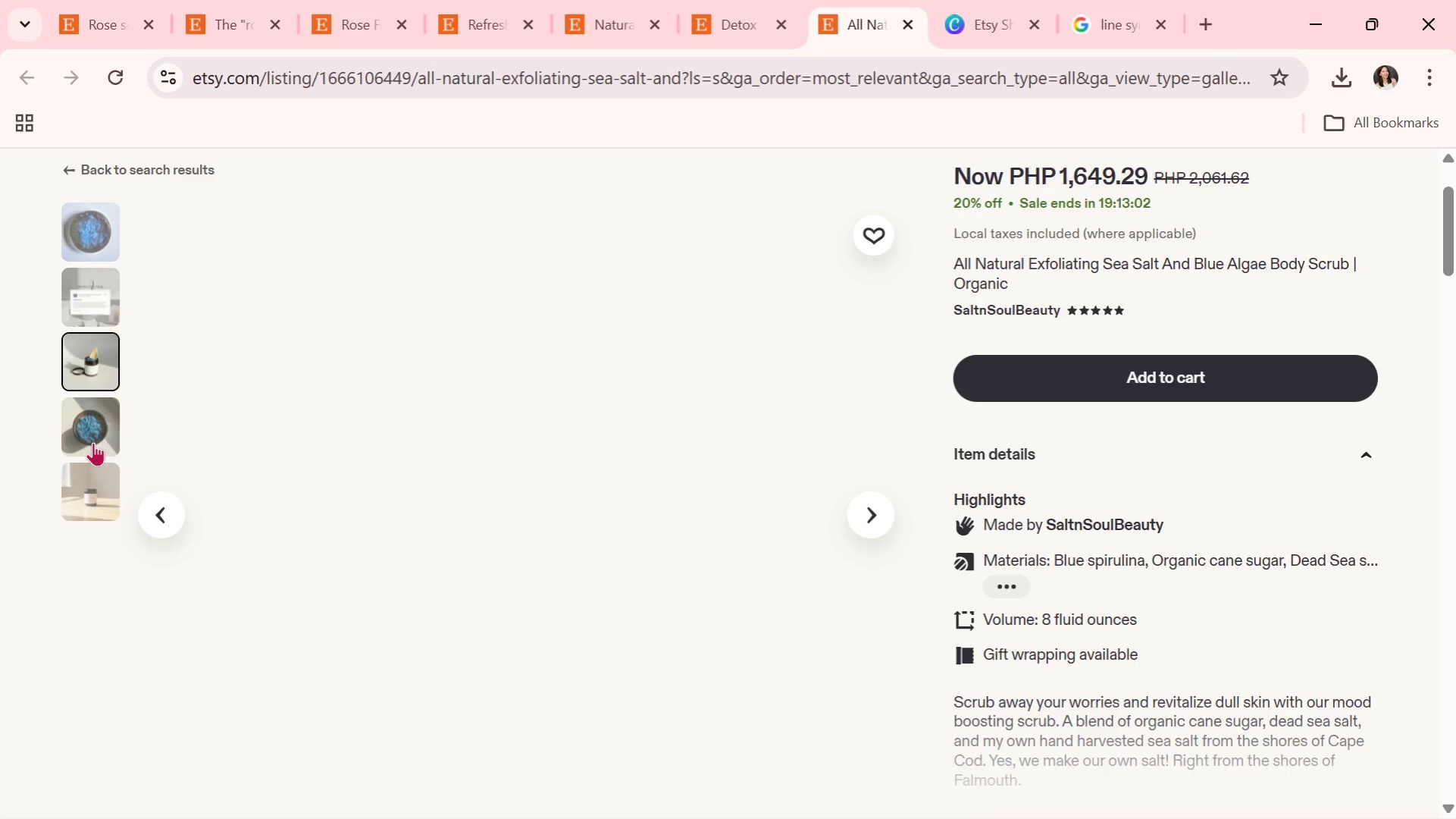 
double_click([91, 442])
 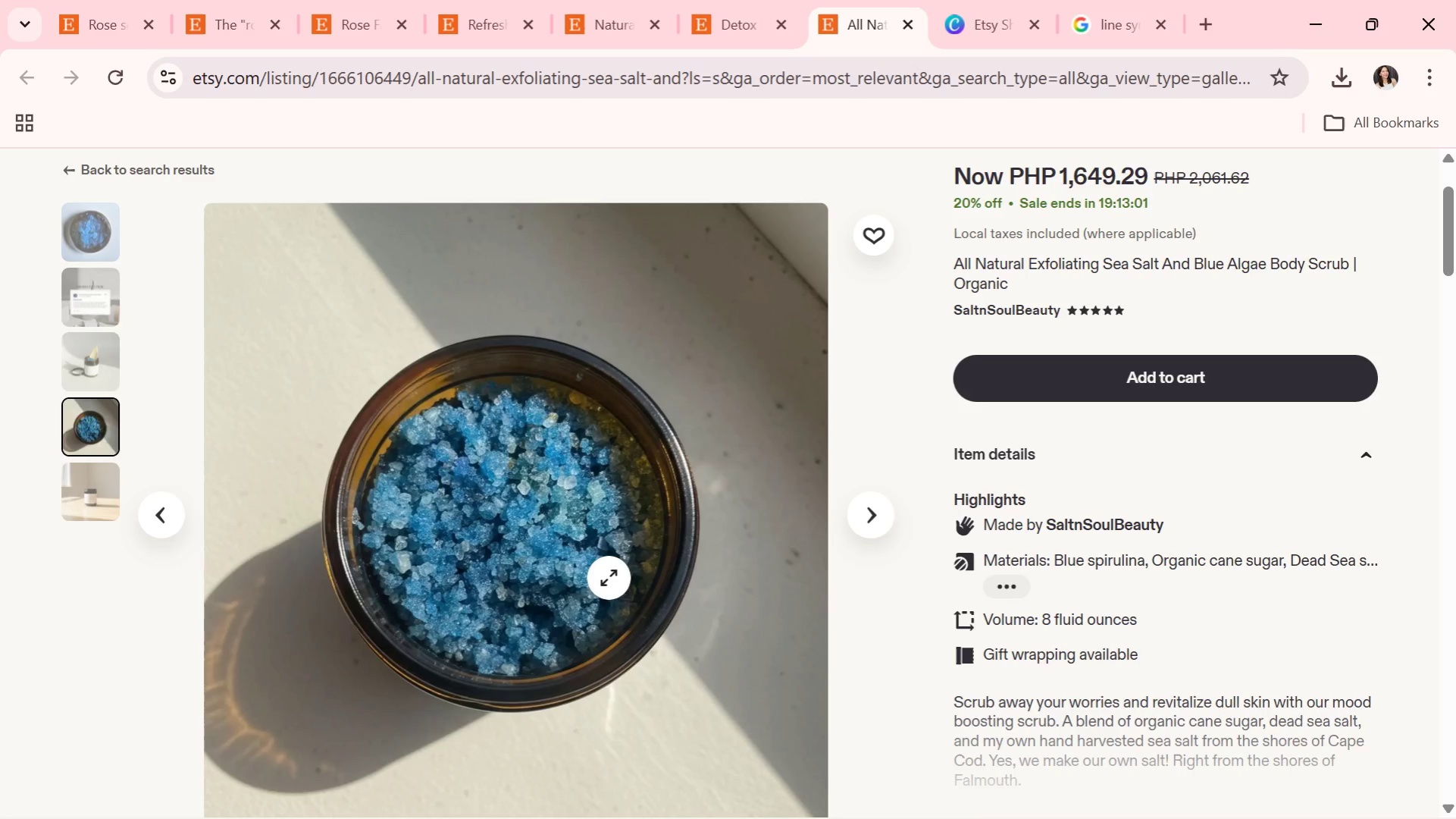 
right_click([556, 581])
 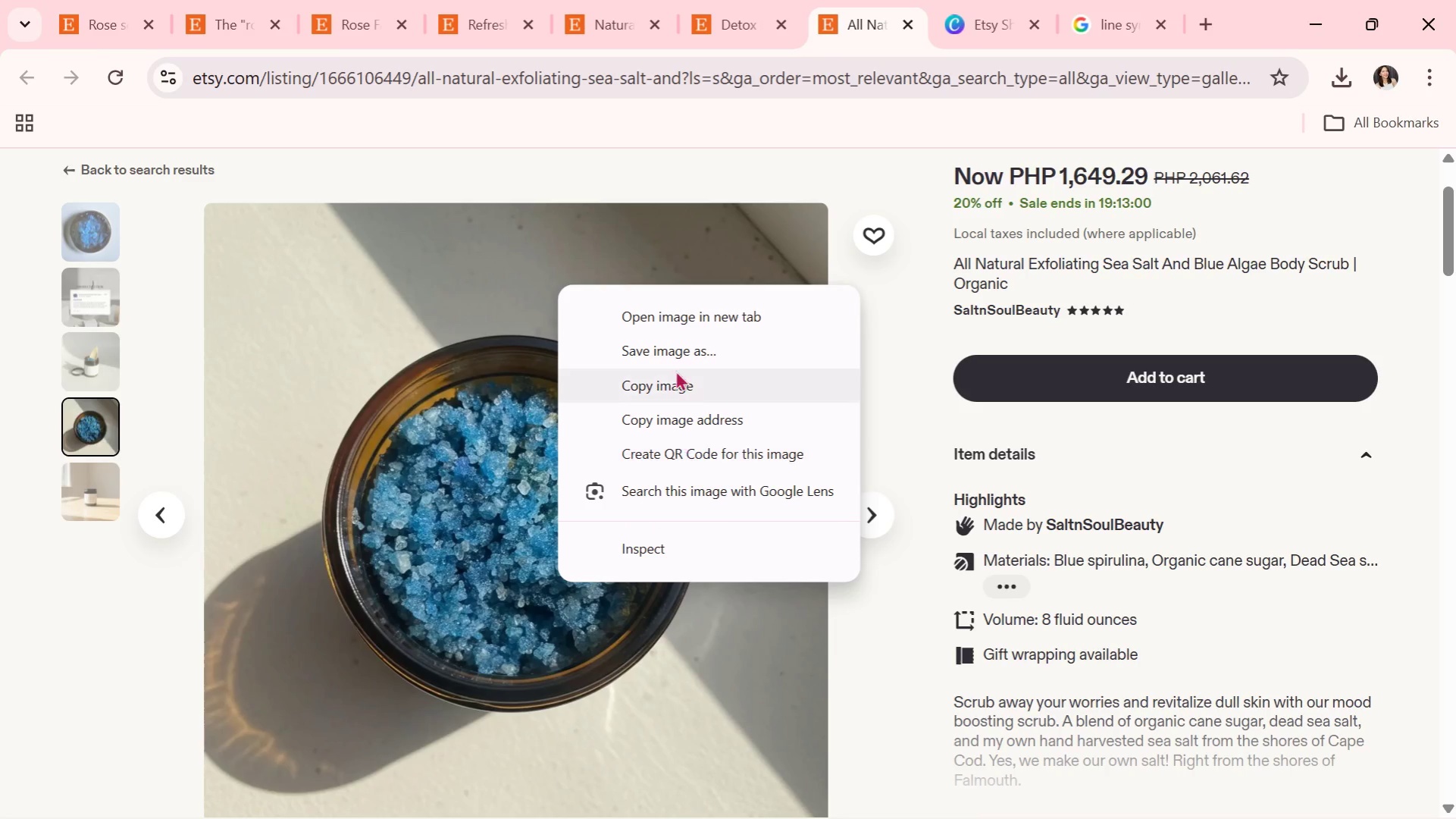 
left_click([680, 353])
 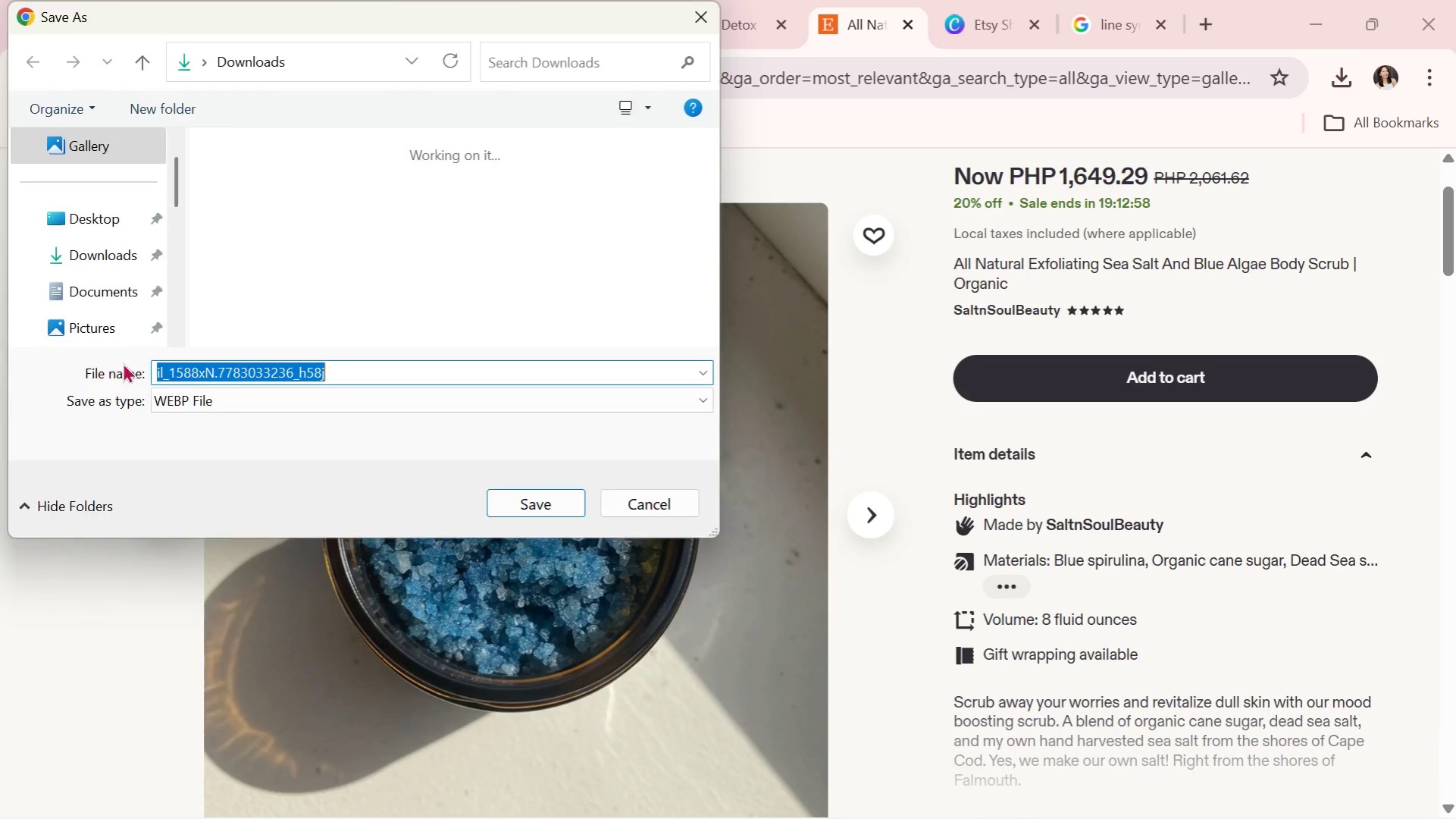 
double_click([74, 253])
 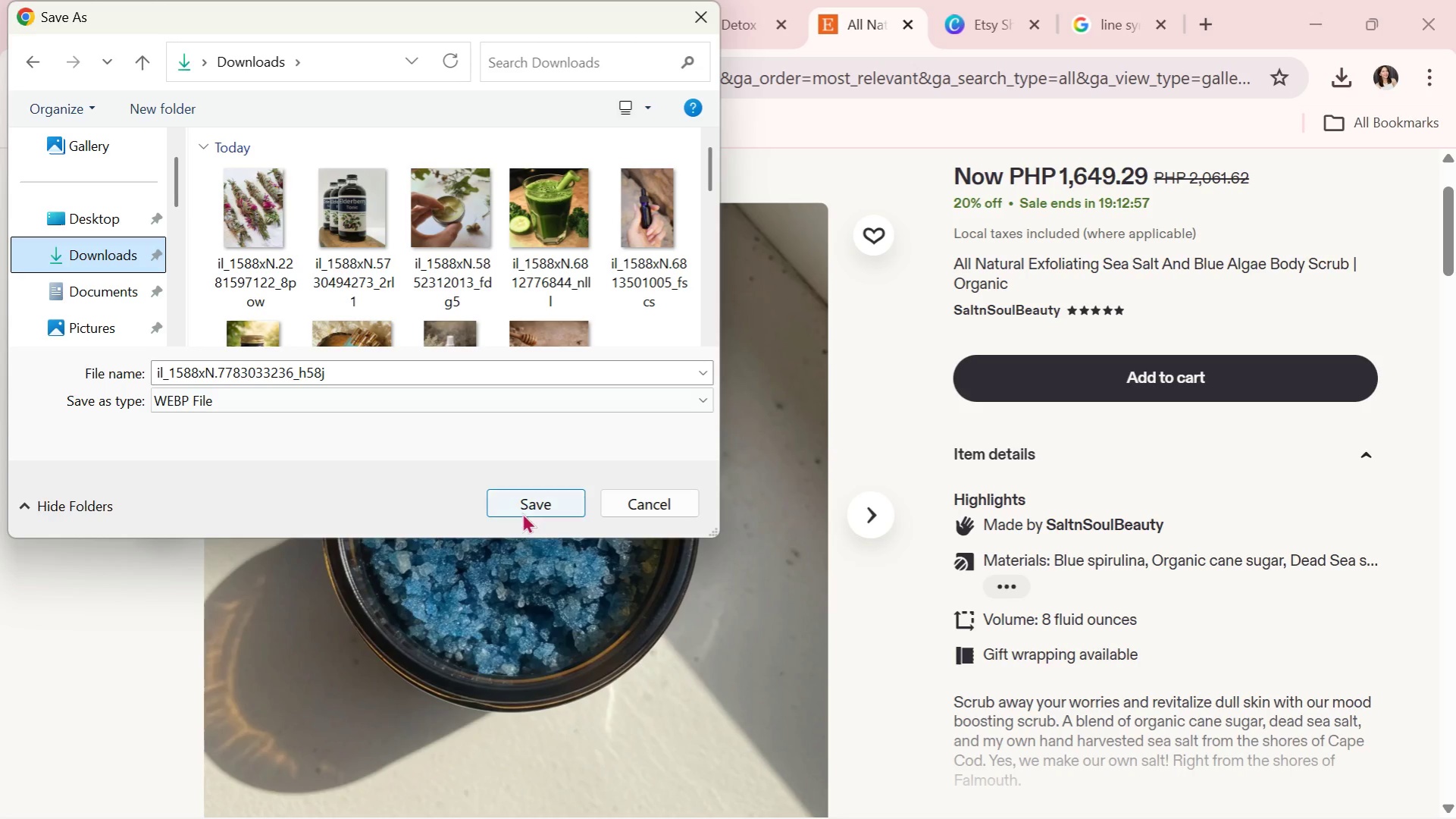 
left_click([520, 507])
 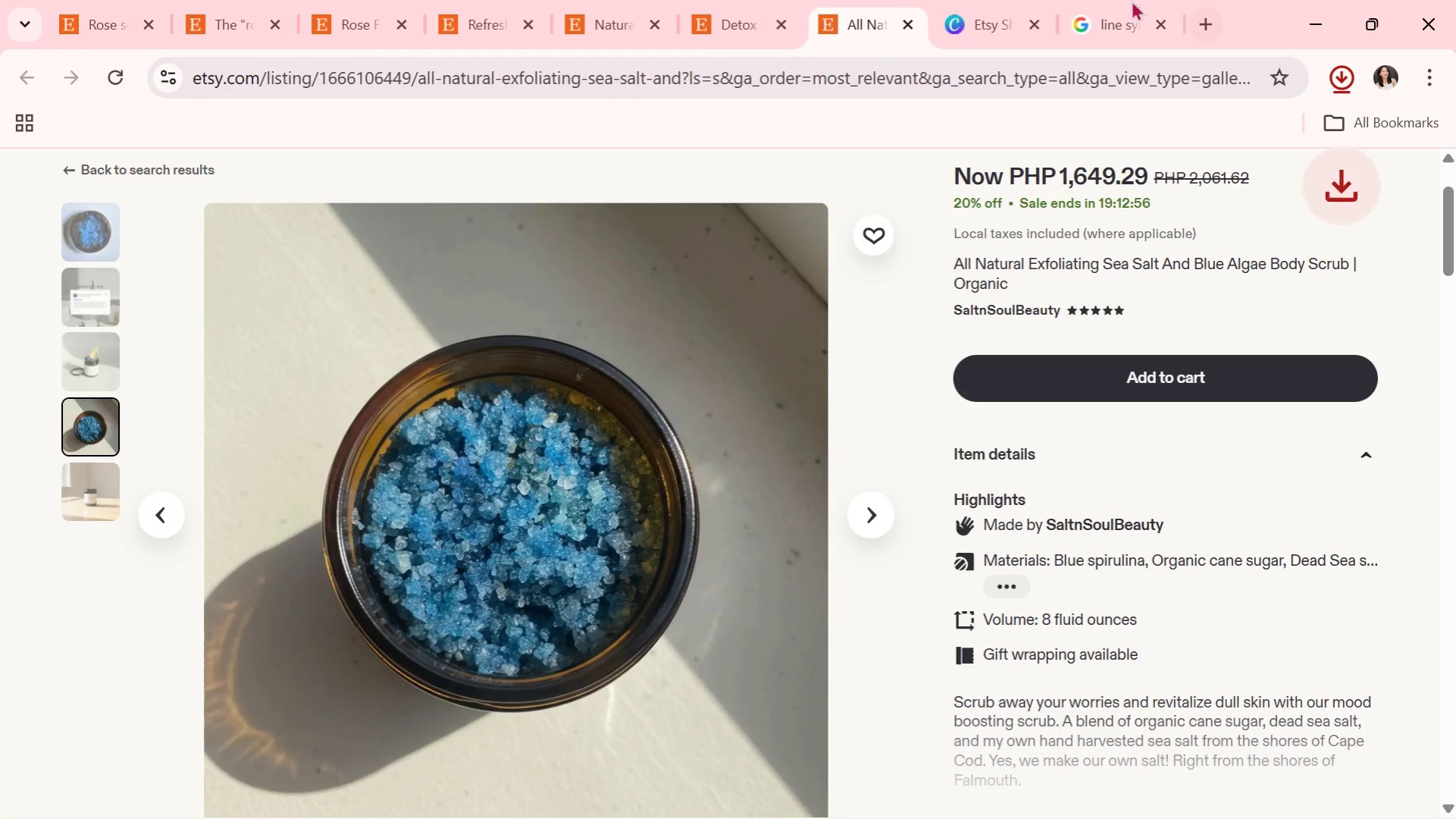 
left_click([935, 0])
 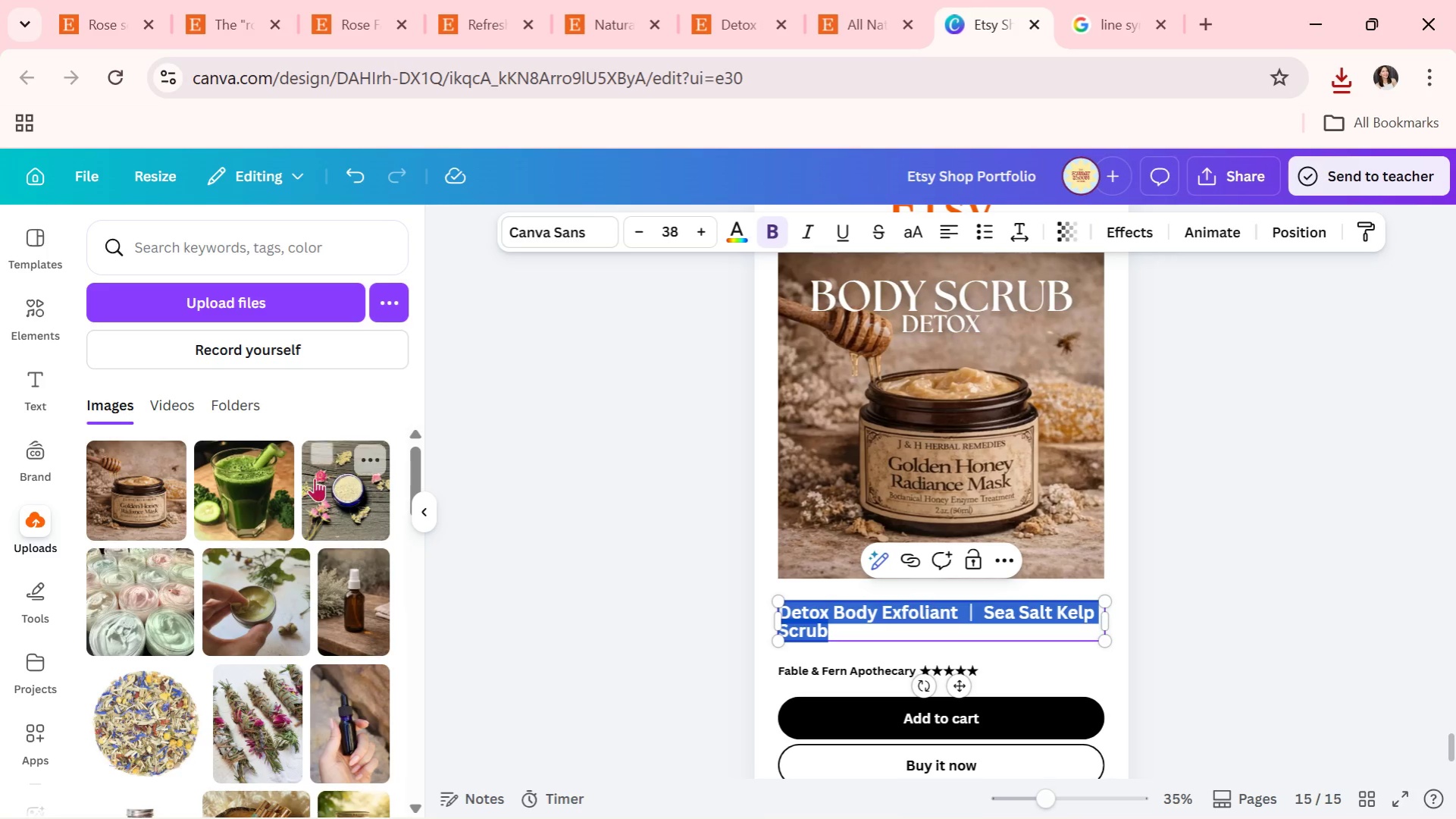 
left_click([284, 322])
 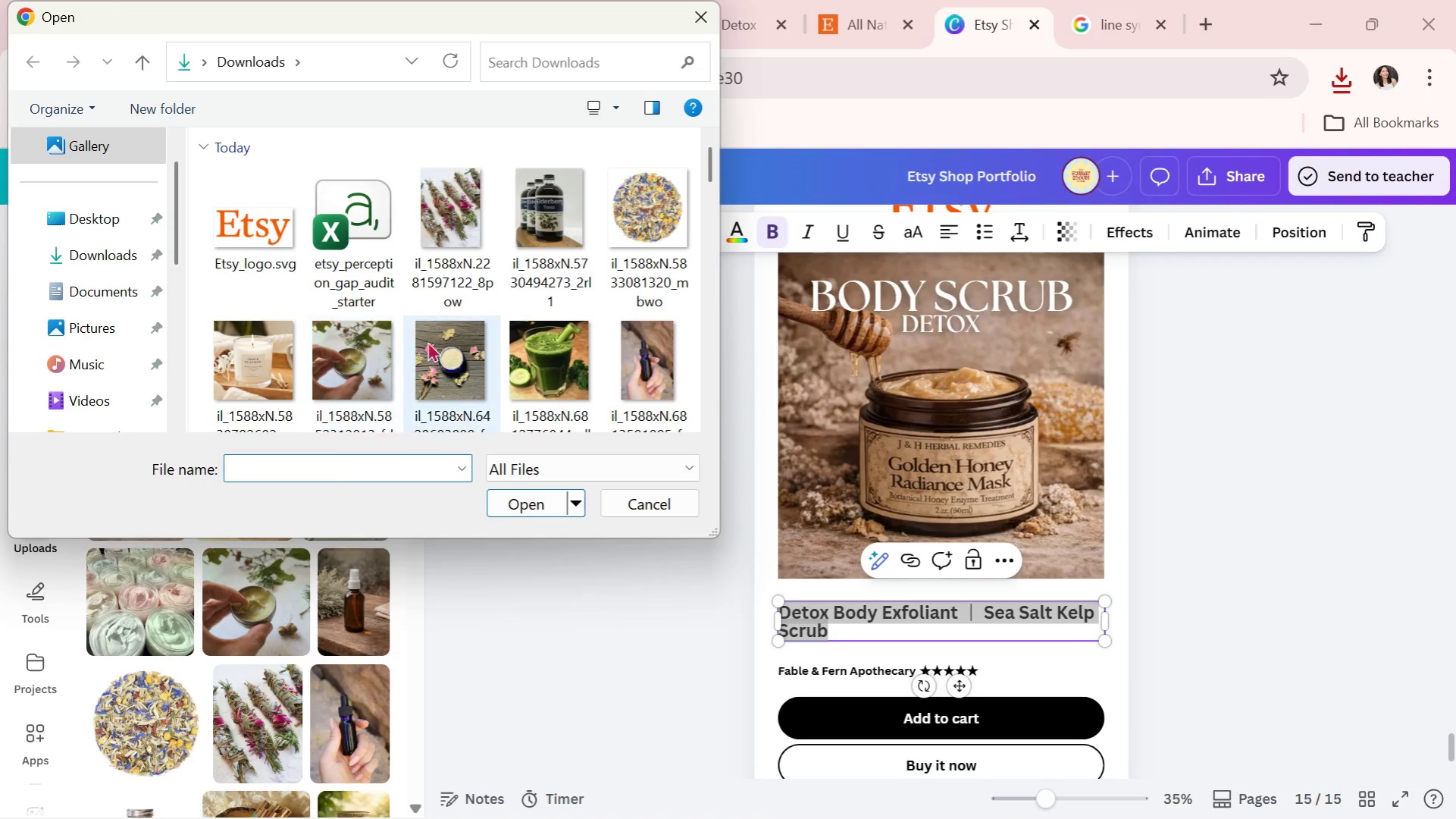 
scroll: coordinate [374, 370], scroll_direction: down, amount: 2.0
 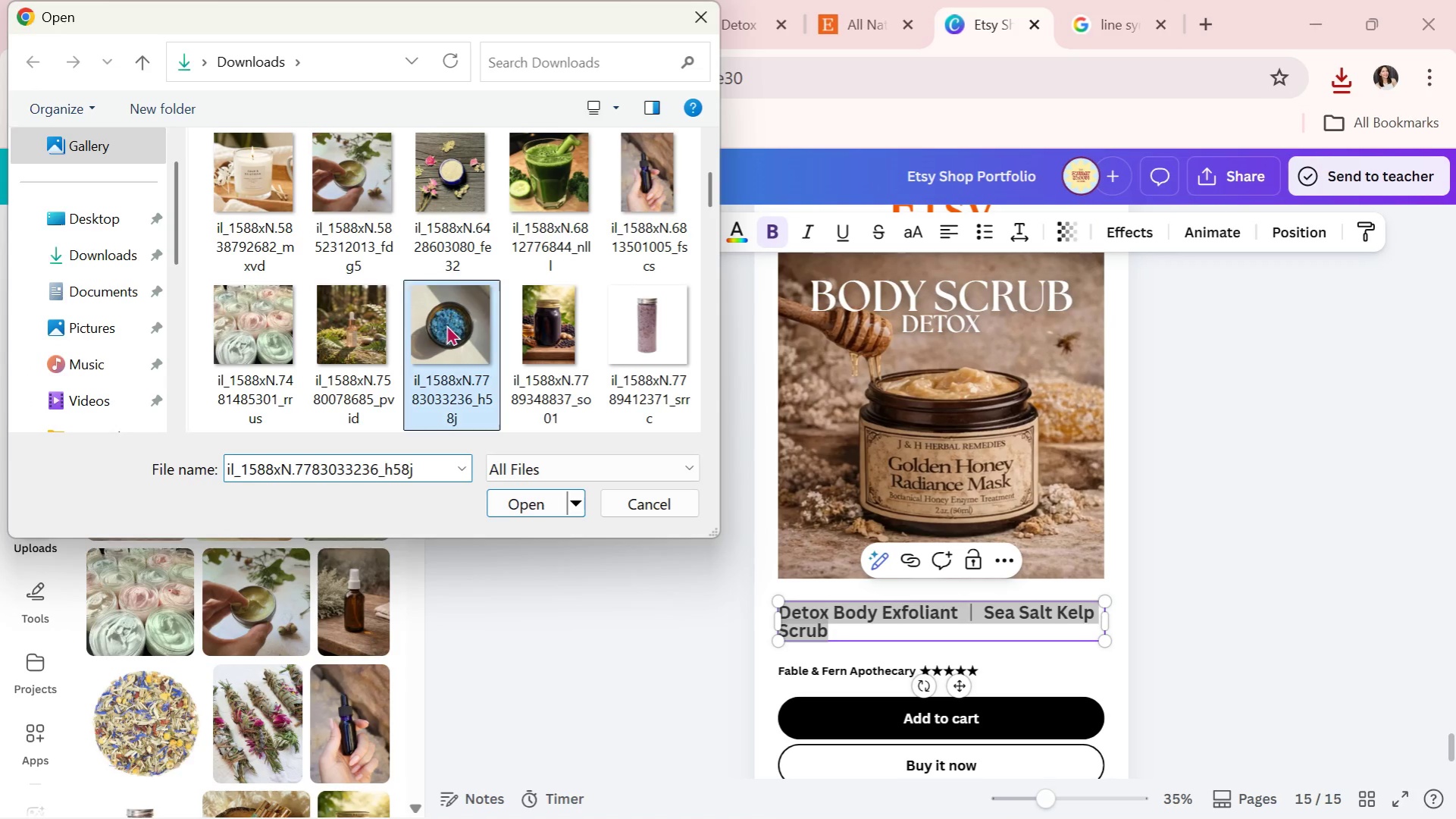 
double_click([446, 325])
 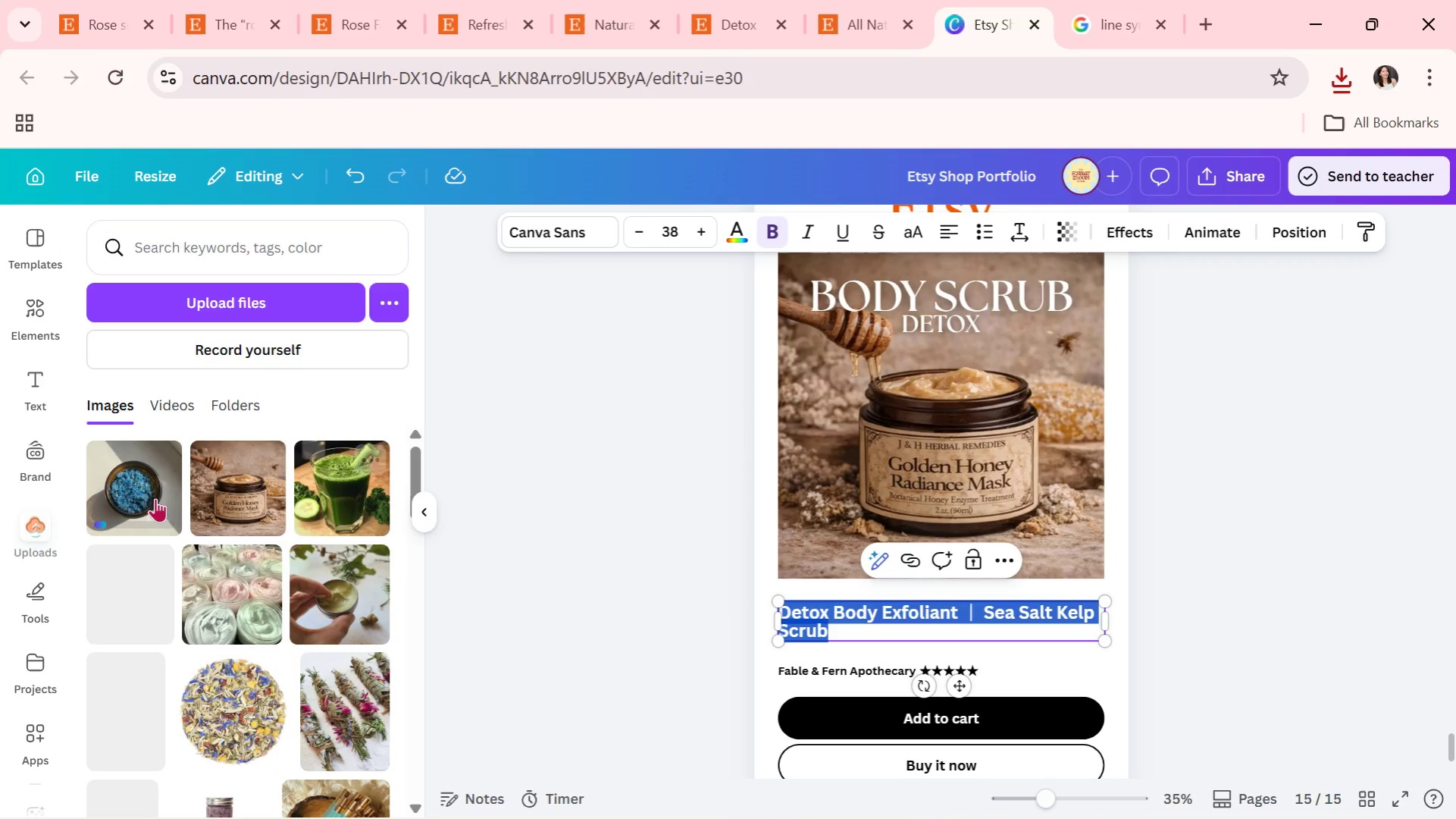 
left_click_drag(start_coordinate=[146, 494], to_coordinate=[850, 441])
 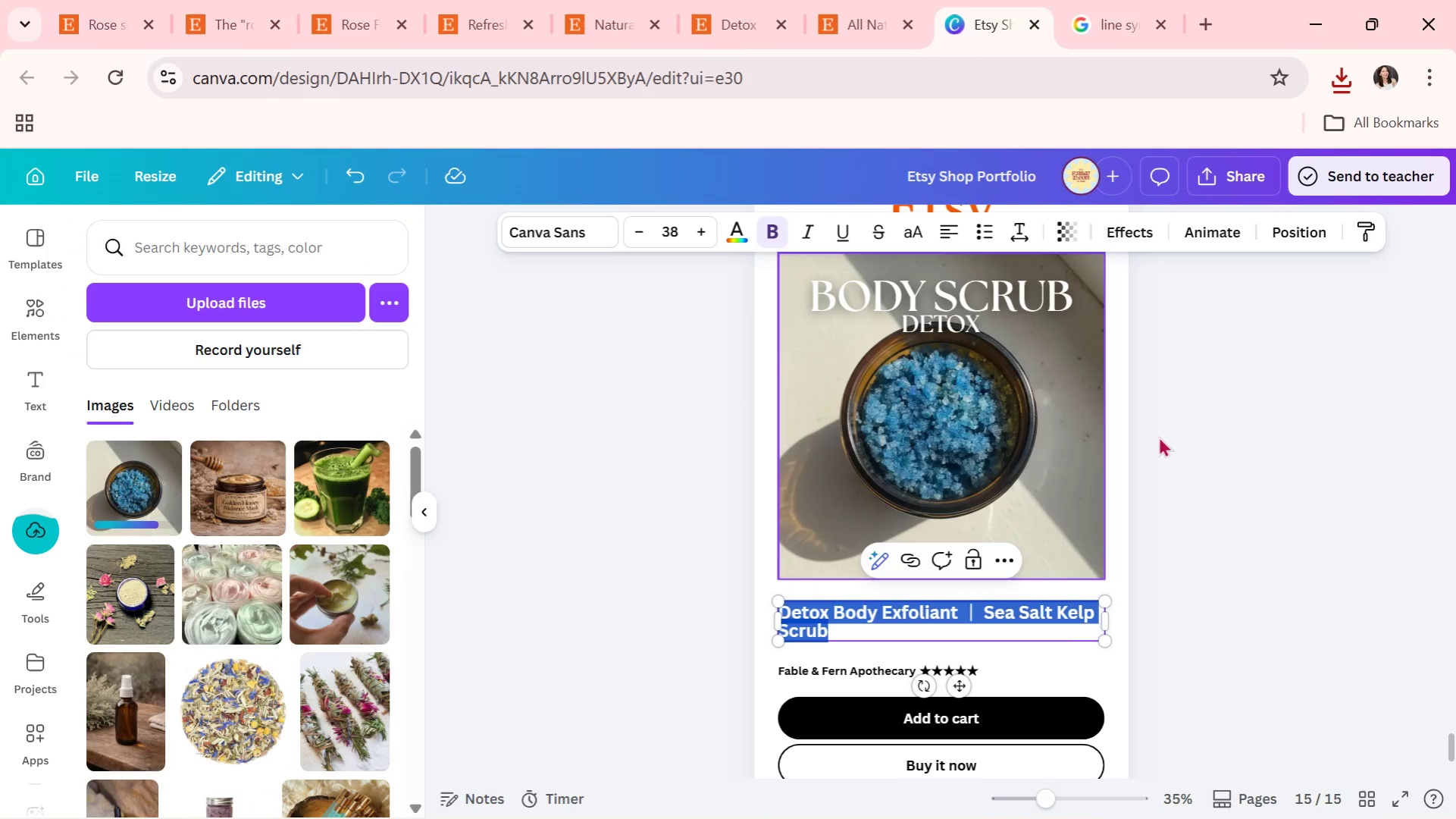 
left_click([1177, 431])
 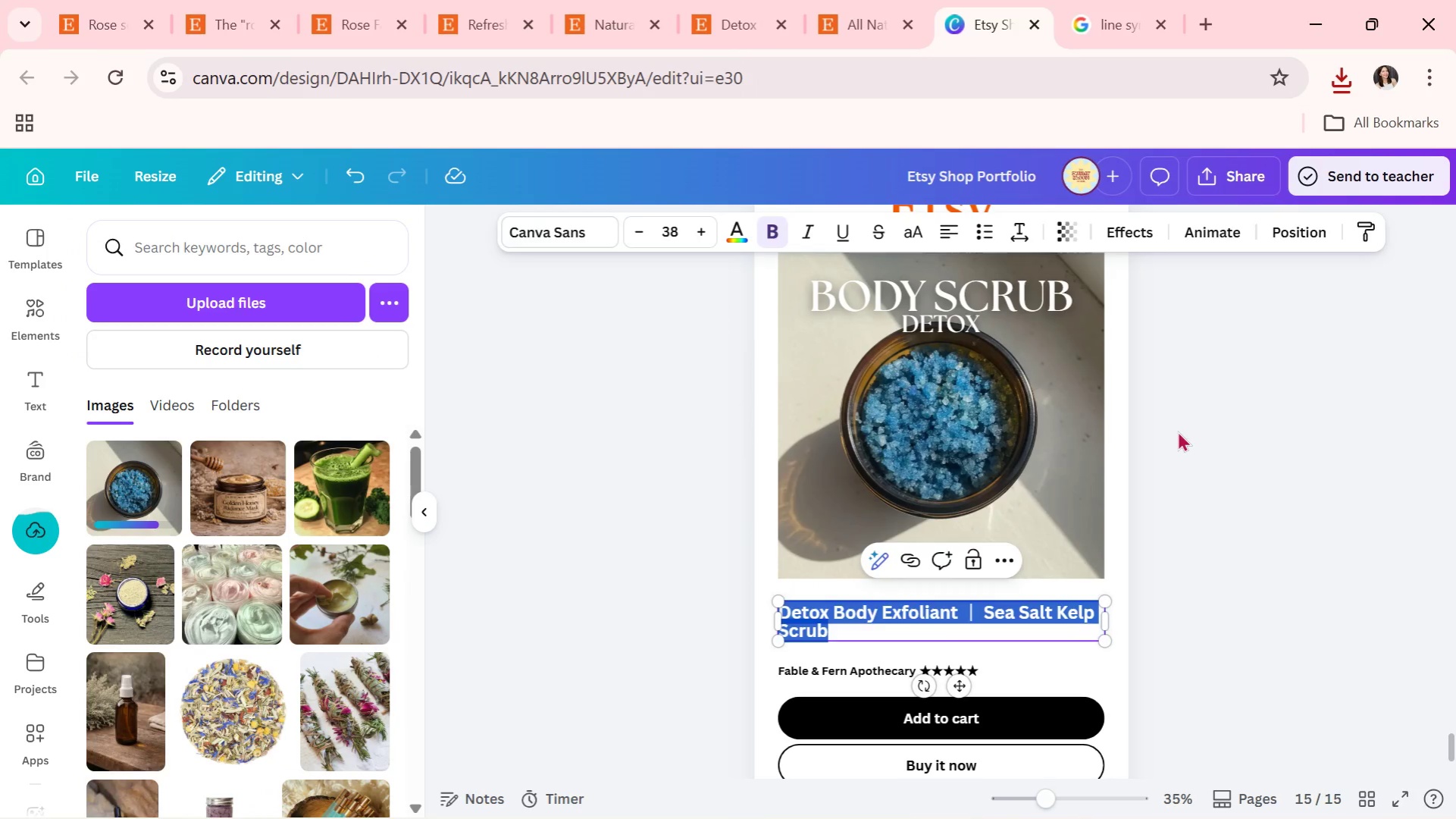 
left_click_drag(start_coordinate=[1177, 431], to_coordinate=[1181, 429])
 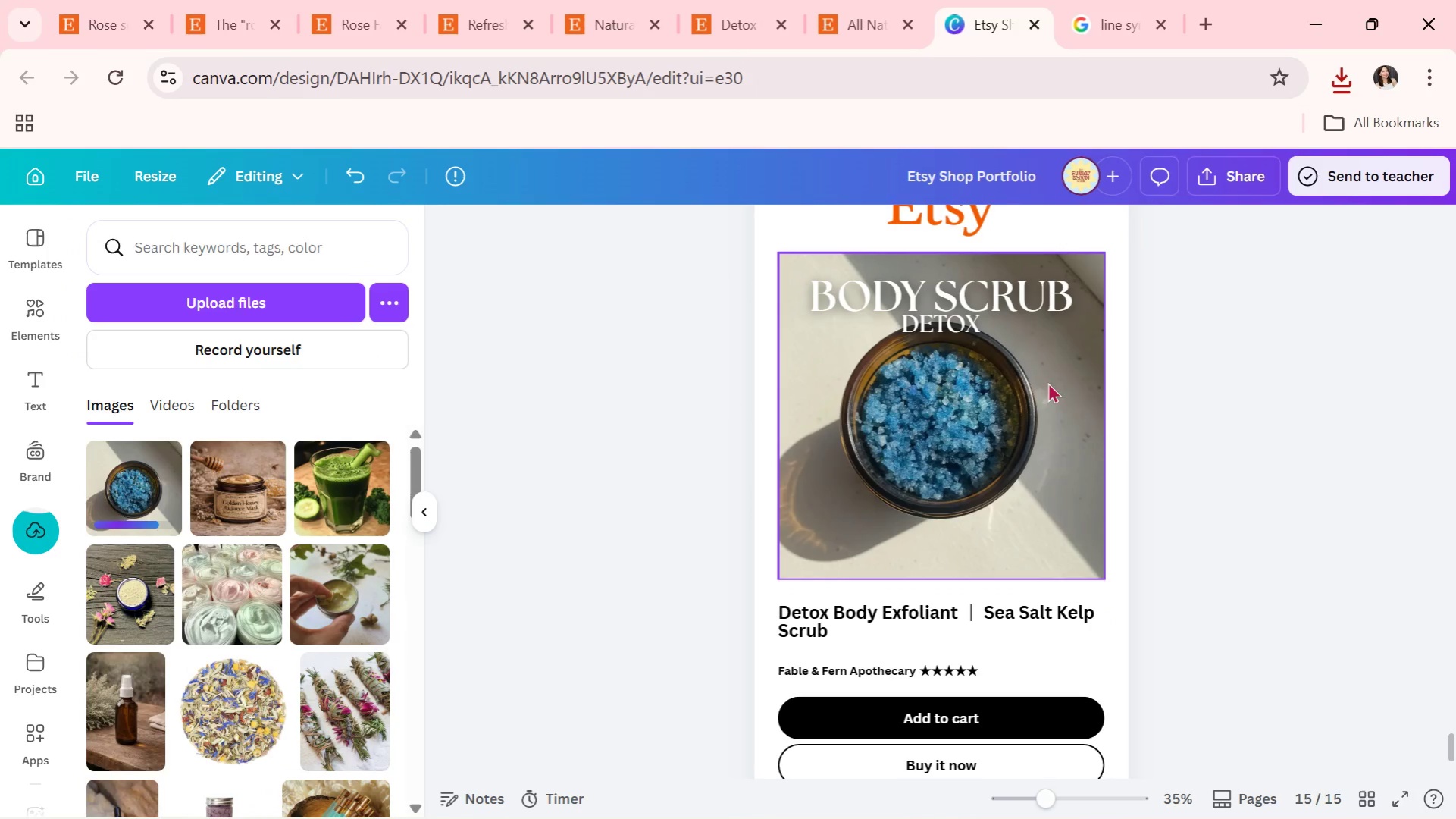 
double_click([1025, 413])
 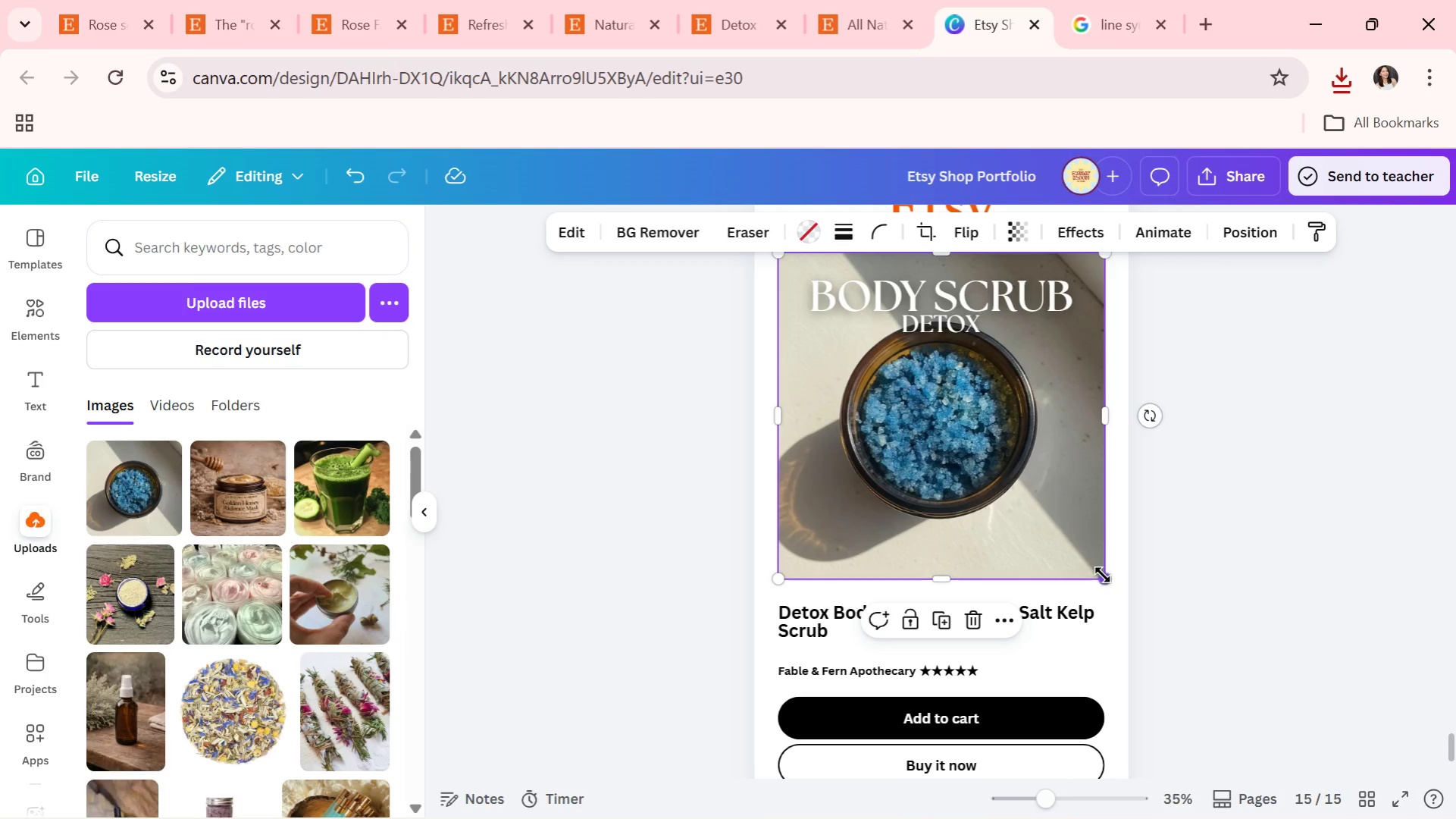 
left_click_drag(start_coordinate=[1102, 575], to_coordinate=[1159, 663])
 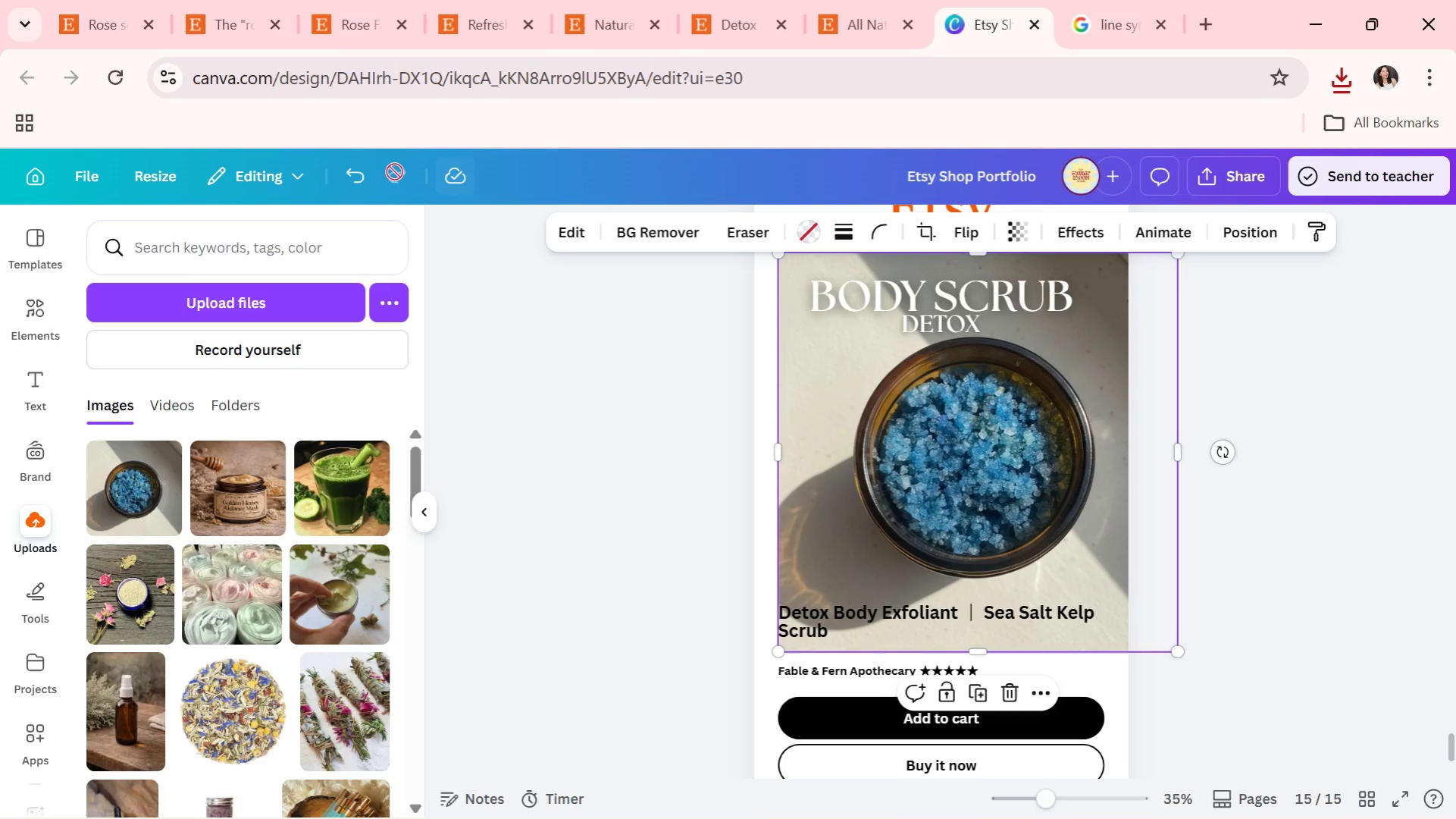 
left_click([367, 171])
 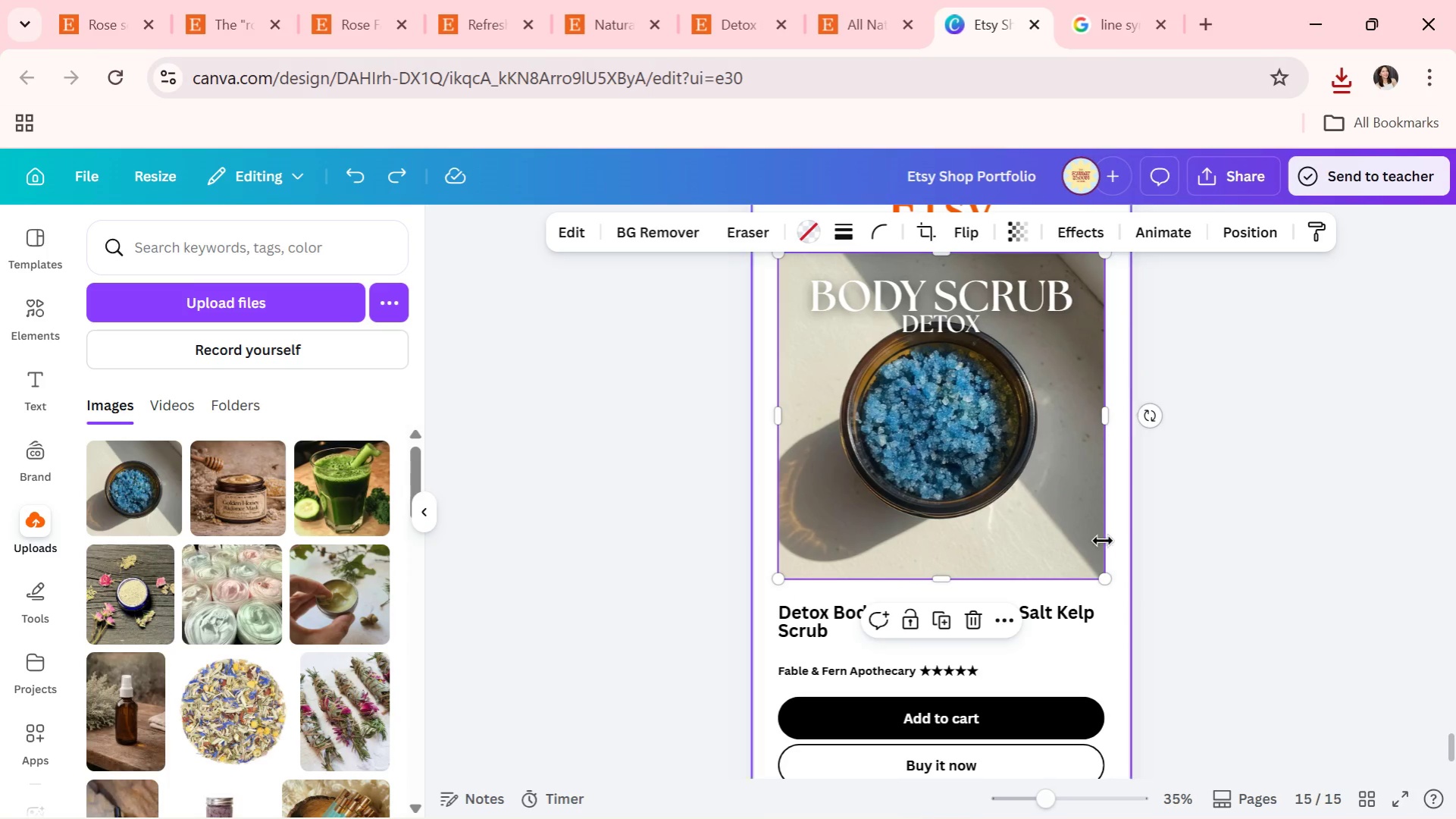 
double_click([1094, 541])
 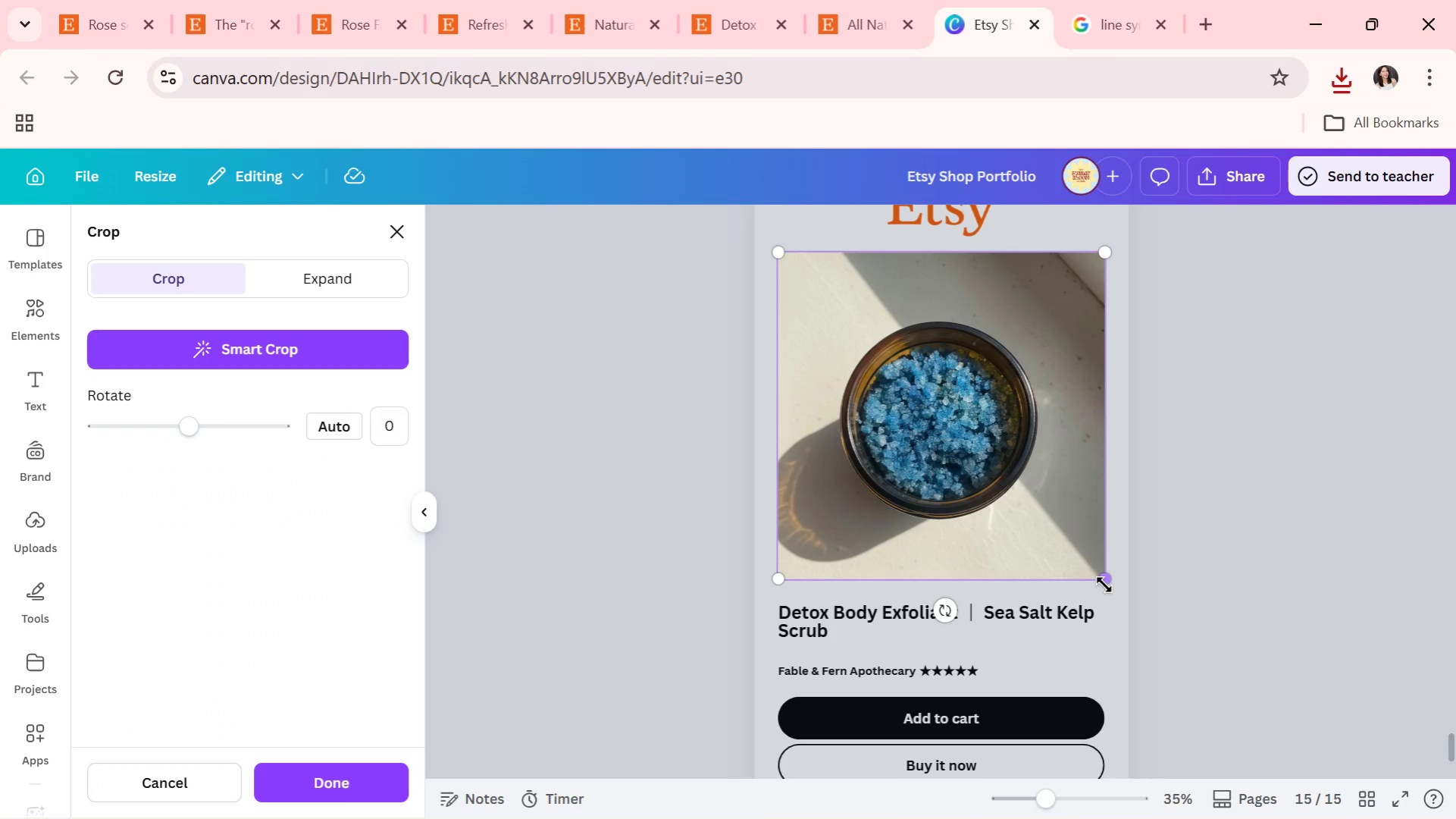 
left_click_drag(start_coordinate=[1101, 583], to_coordinate=[1168, 674])
 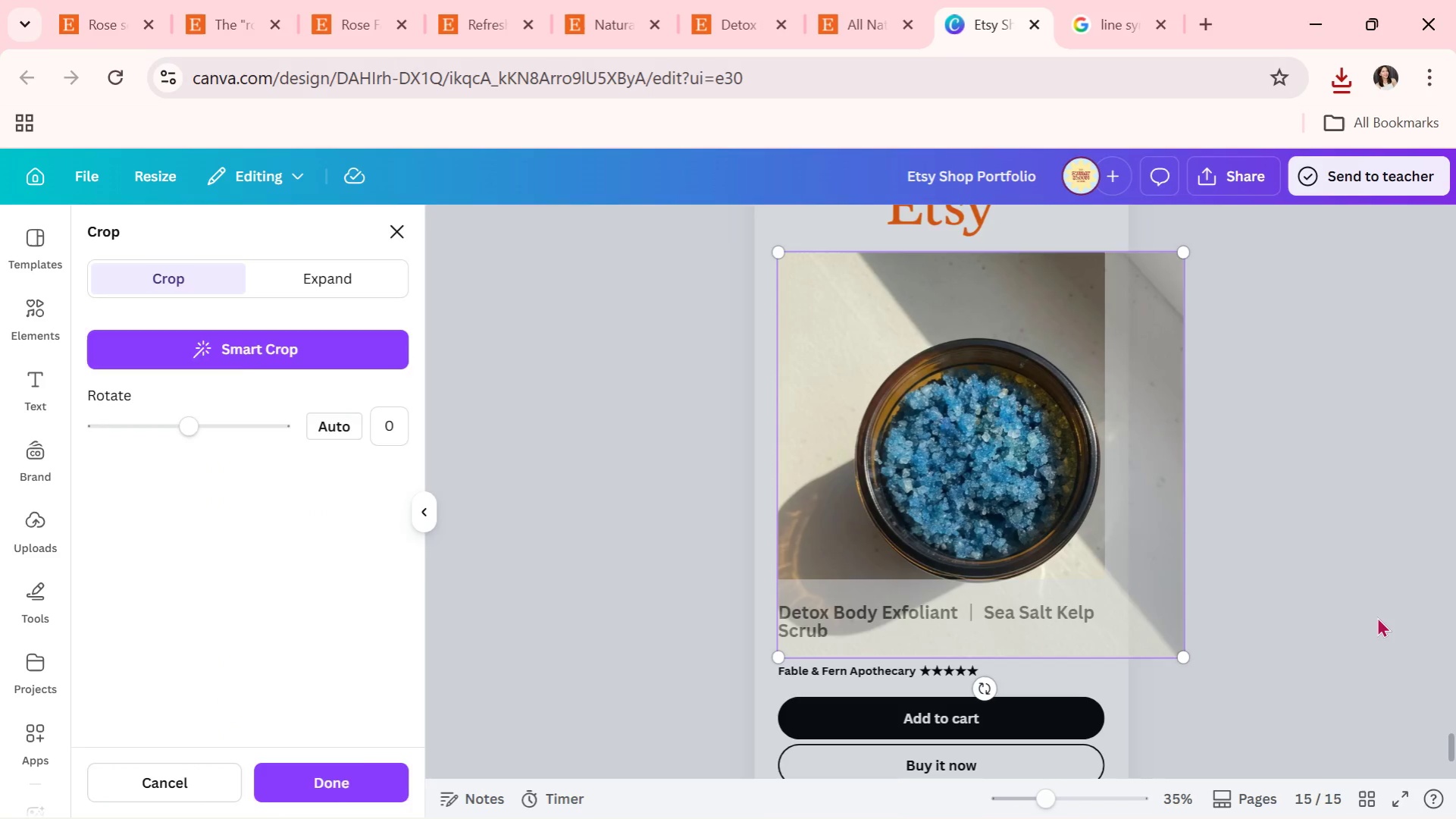 
double_click([1373, 612])
 